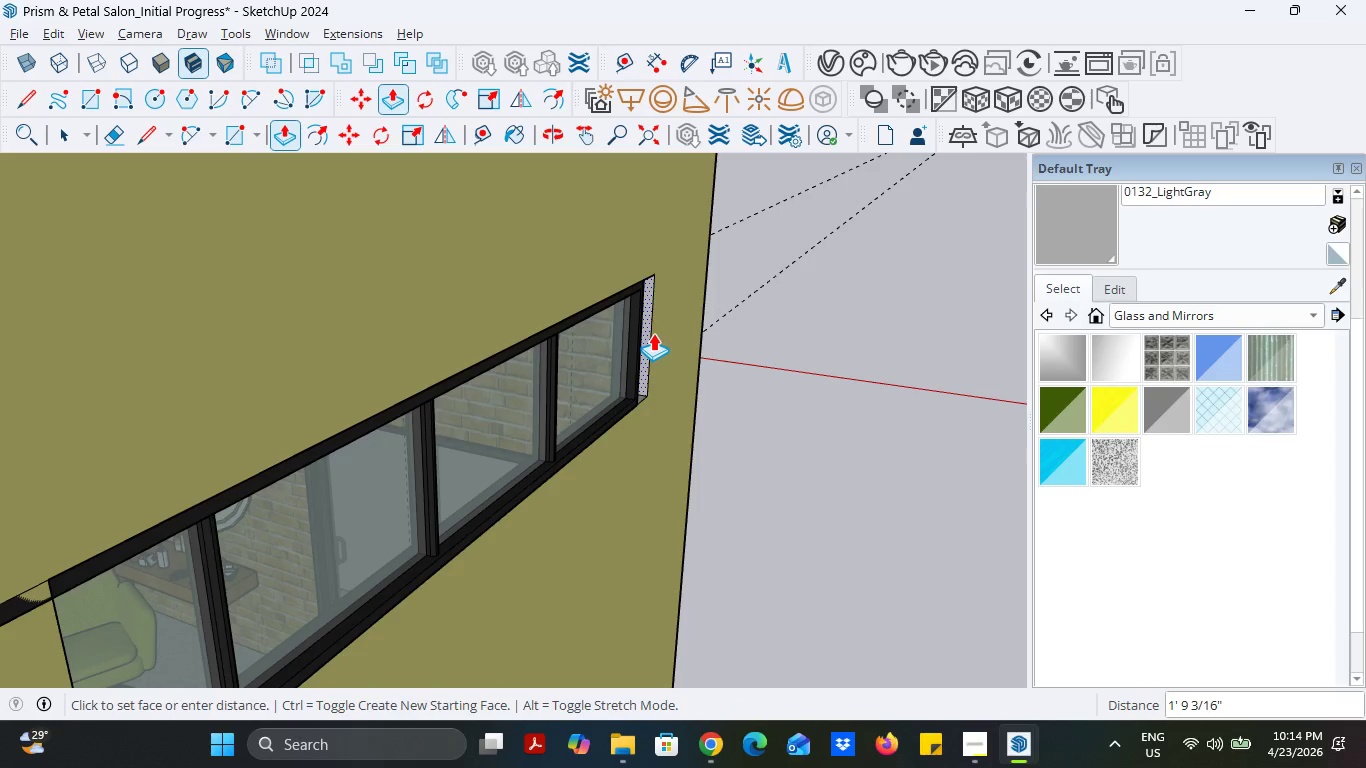 
scroll: coordinate [632, 435], scroll_direction: up, amount: 12.0
 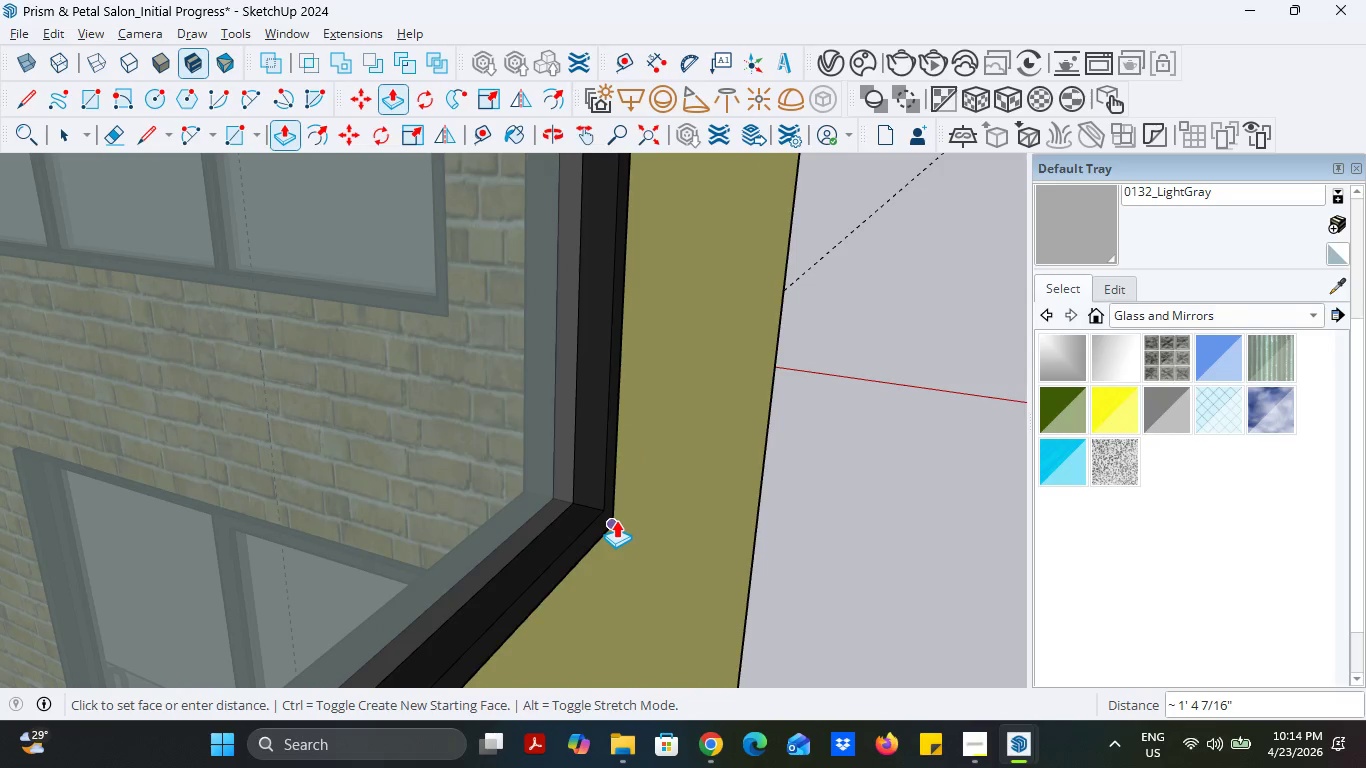 
left_click([616, 520])
 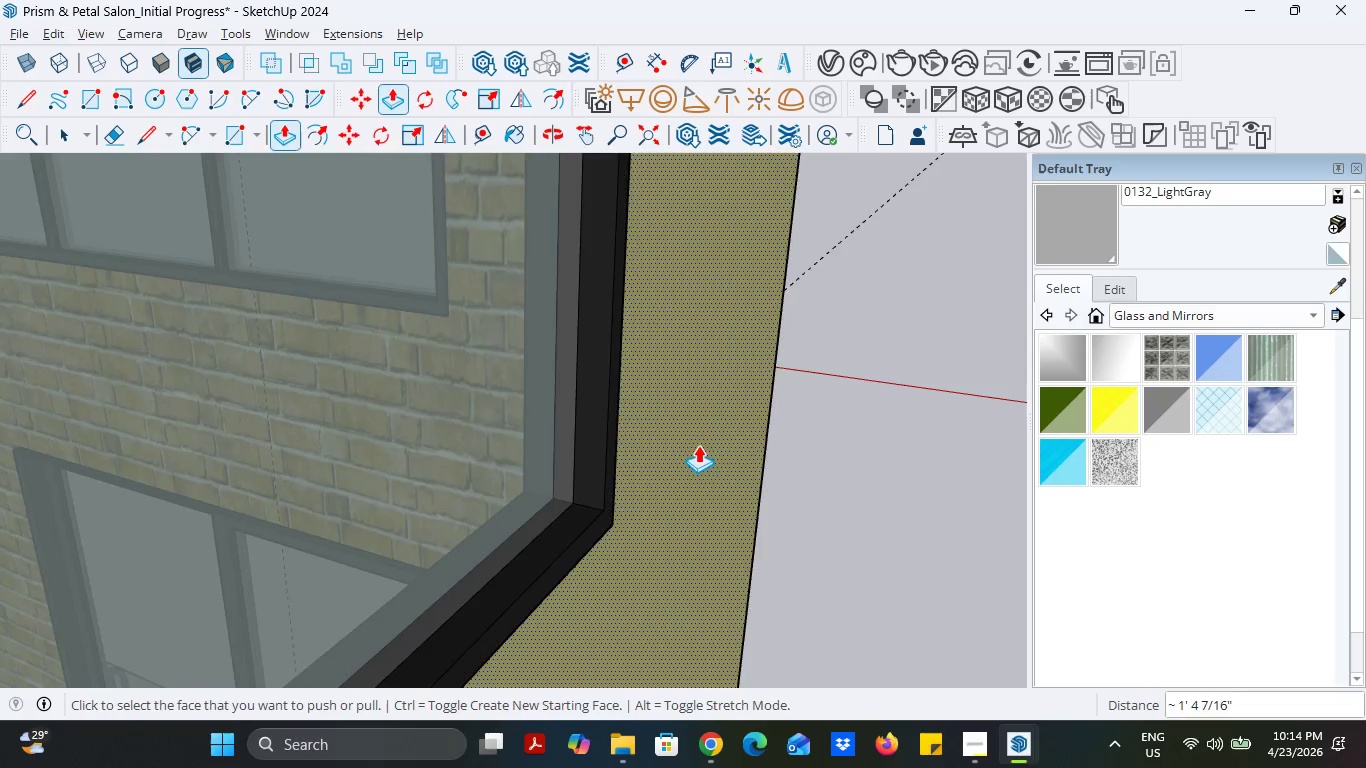 
scroll: coordinate [736, 433], scroll_direction: down, amount: 13.0
 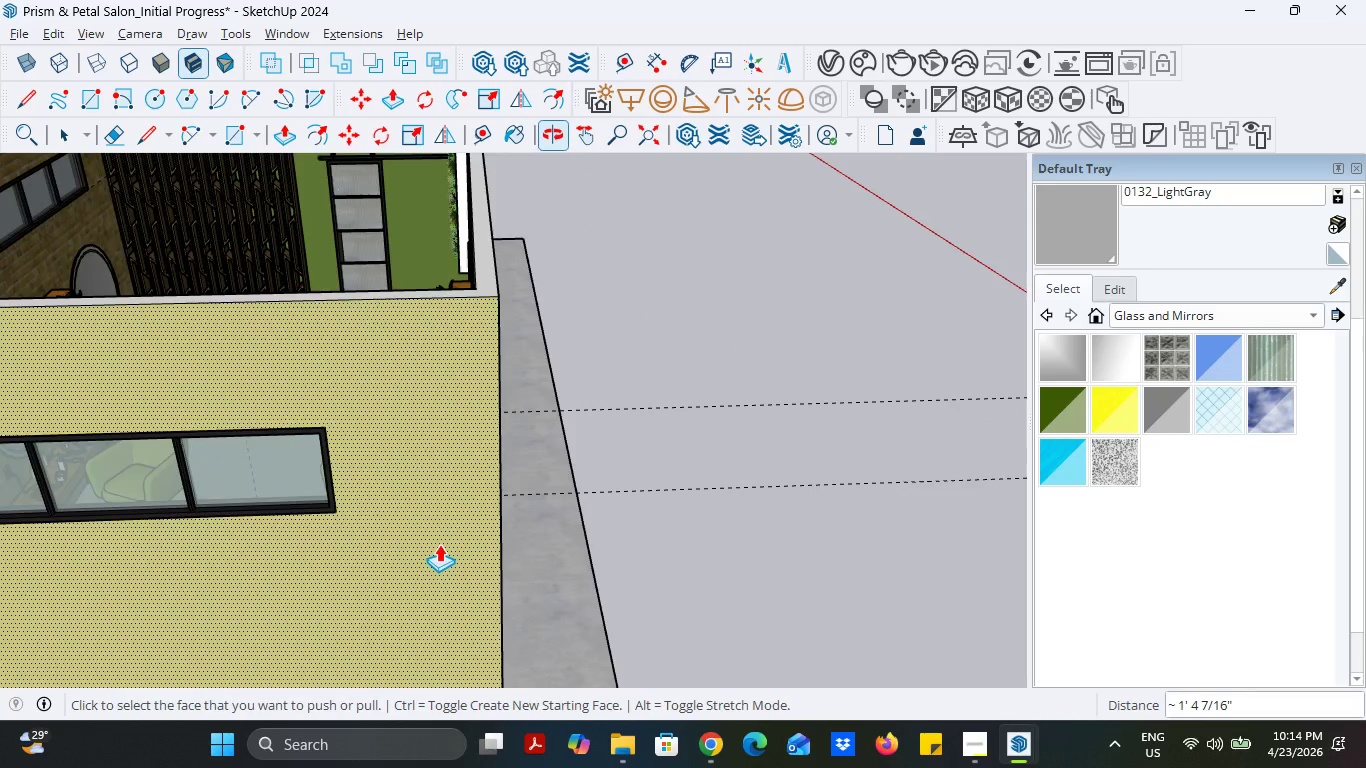 
scroll: coordinate [542, 380], scroll_direction: up, amount: 23.0
 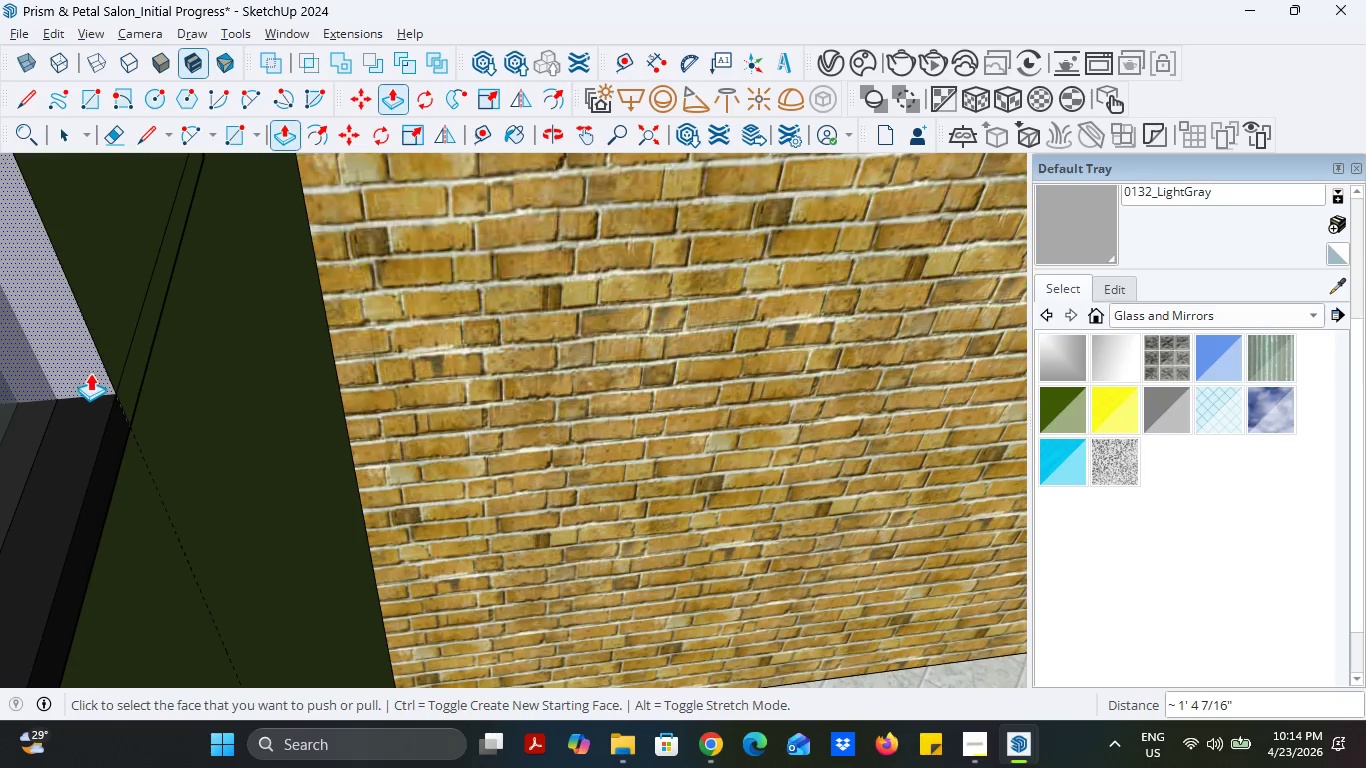 
left_click([90, 373])
 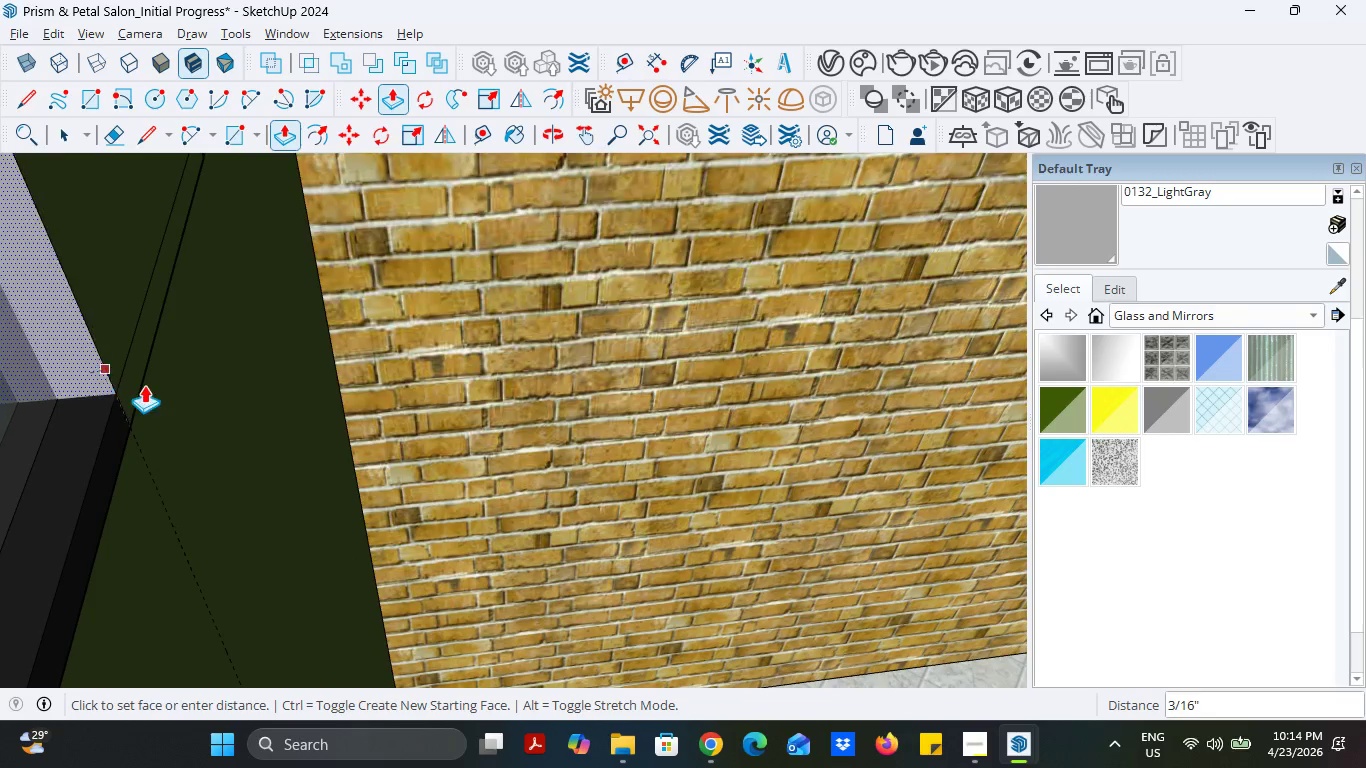 
scroll: coordinate [159, 402], scroll_direction: down, amount: 12.0
 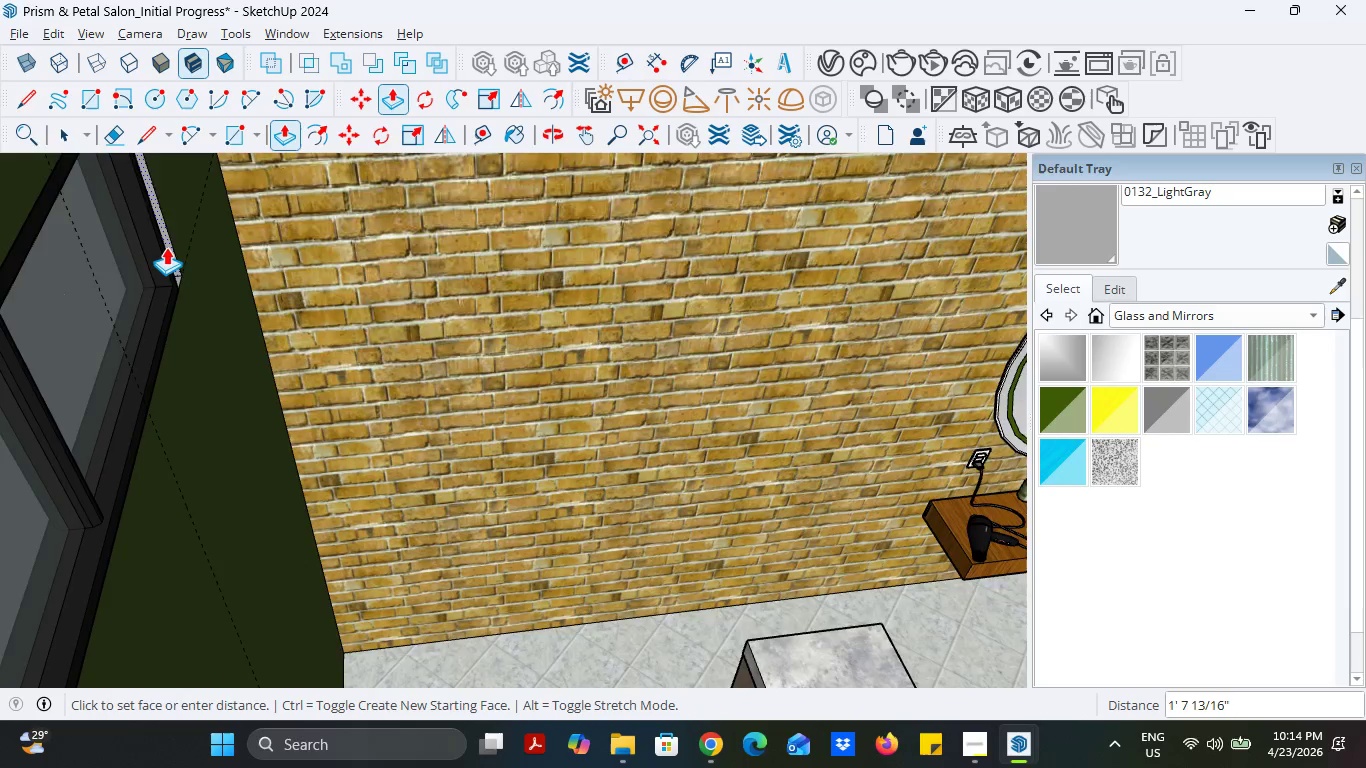 
scroll: coordinate [166, 242], scroll_direction: up, amount: 5.0
 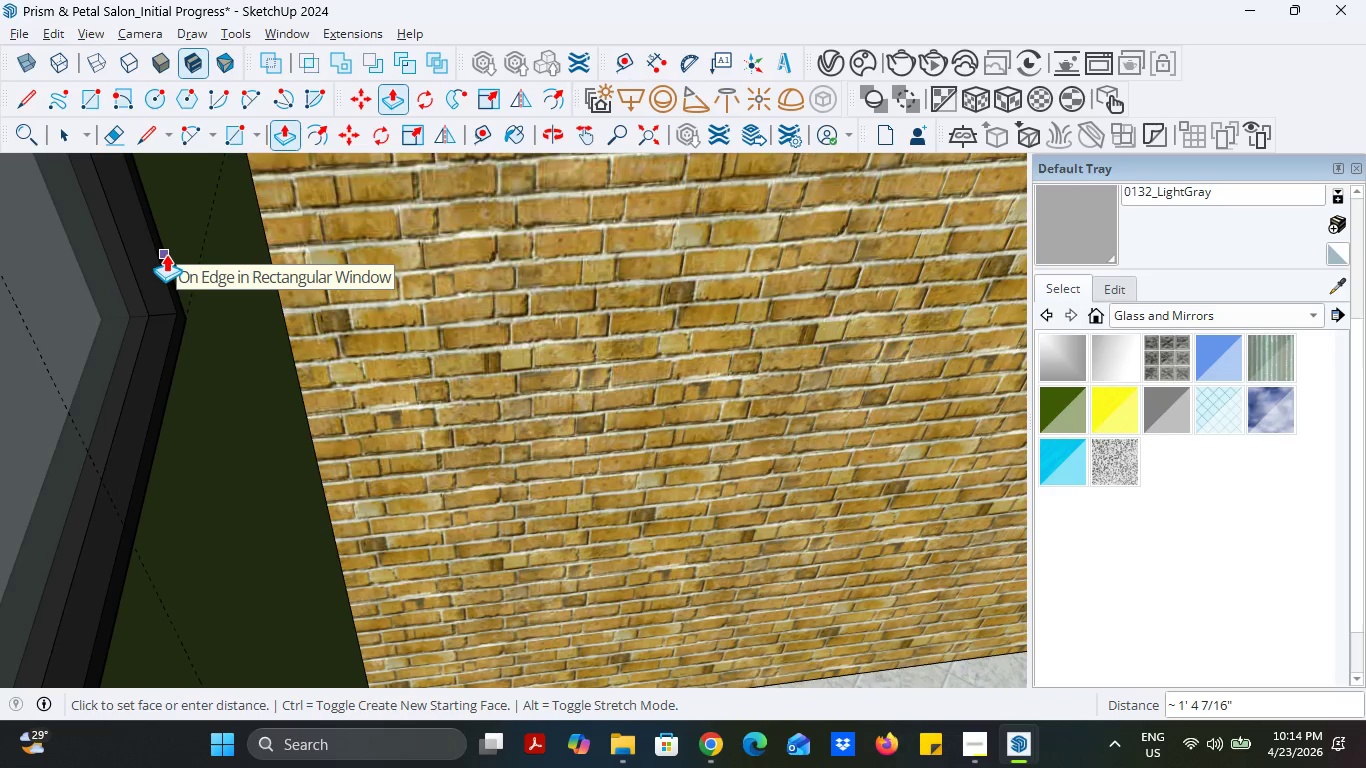 
left_click([166, 254])
 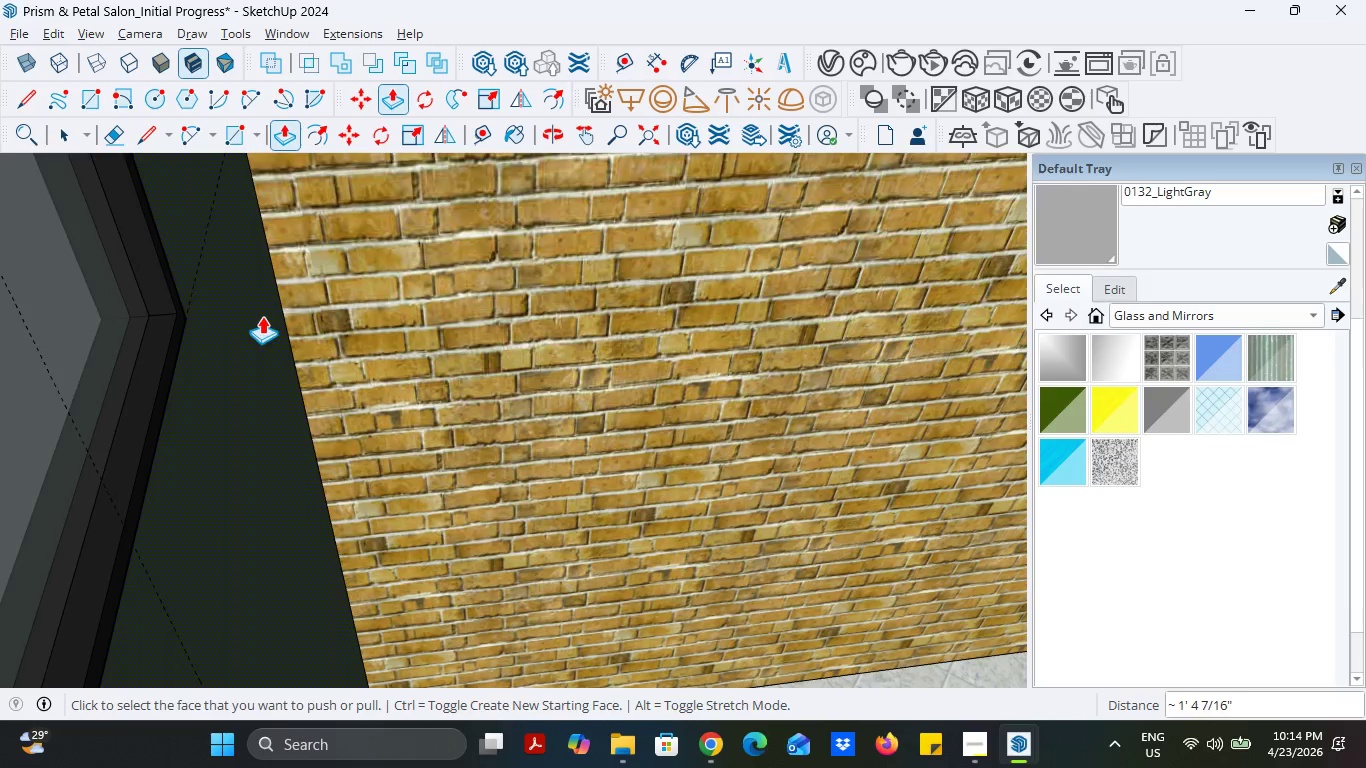 
scroll: coordinate [251, 324], scroll_direction: down, amount: 19.0
 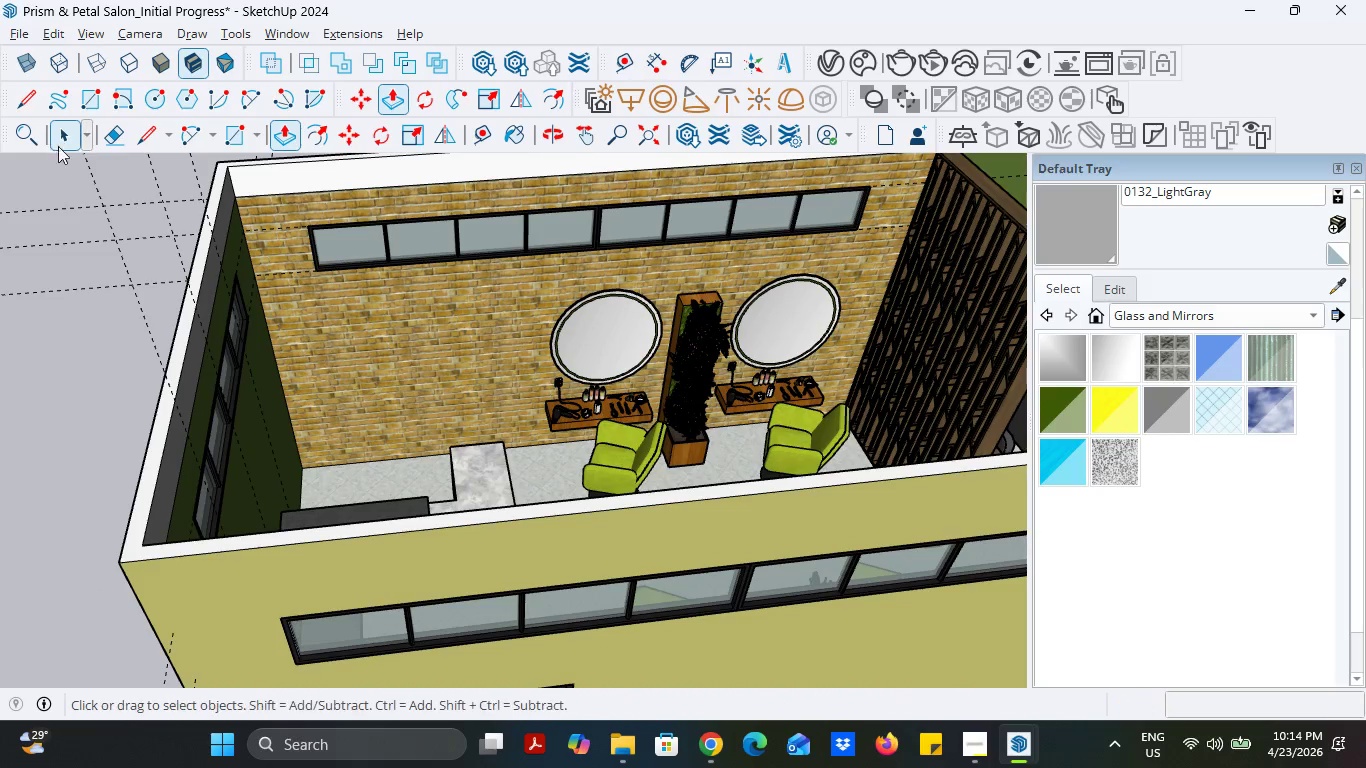 
double_click([76, 325])
 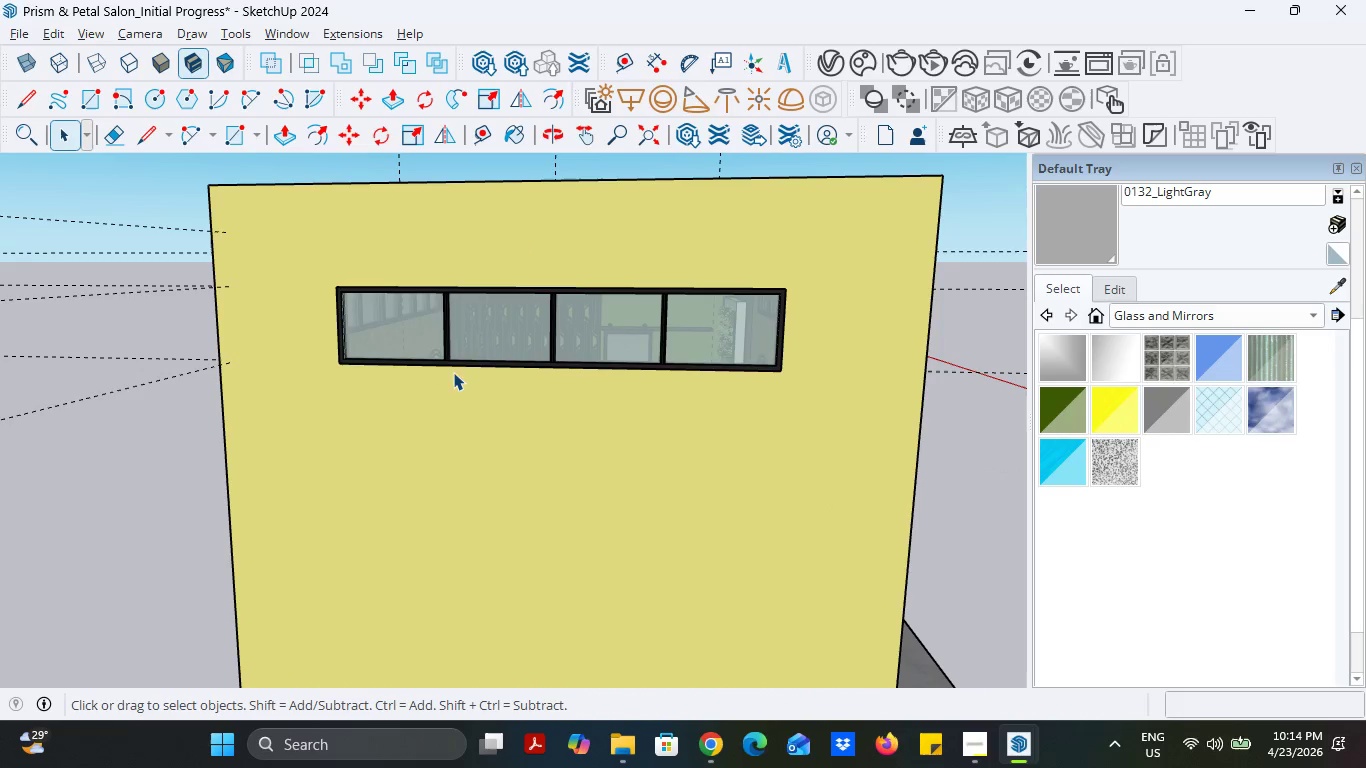 
scroll: coordinate [267, 335], scroll_direction: down, amount: 6.0
 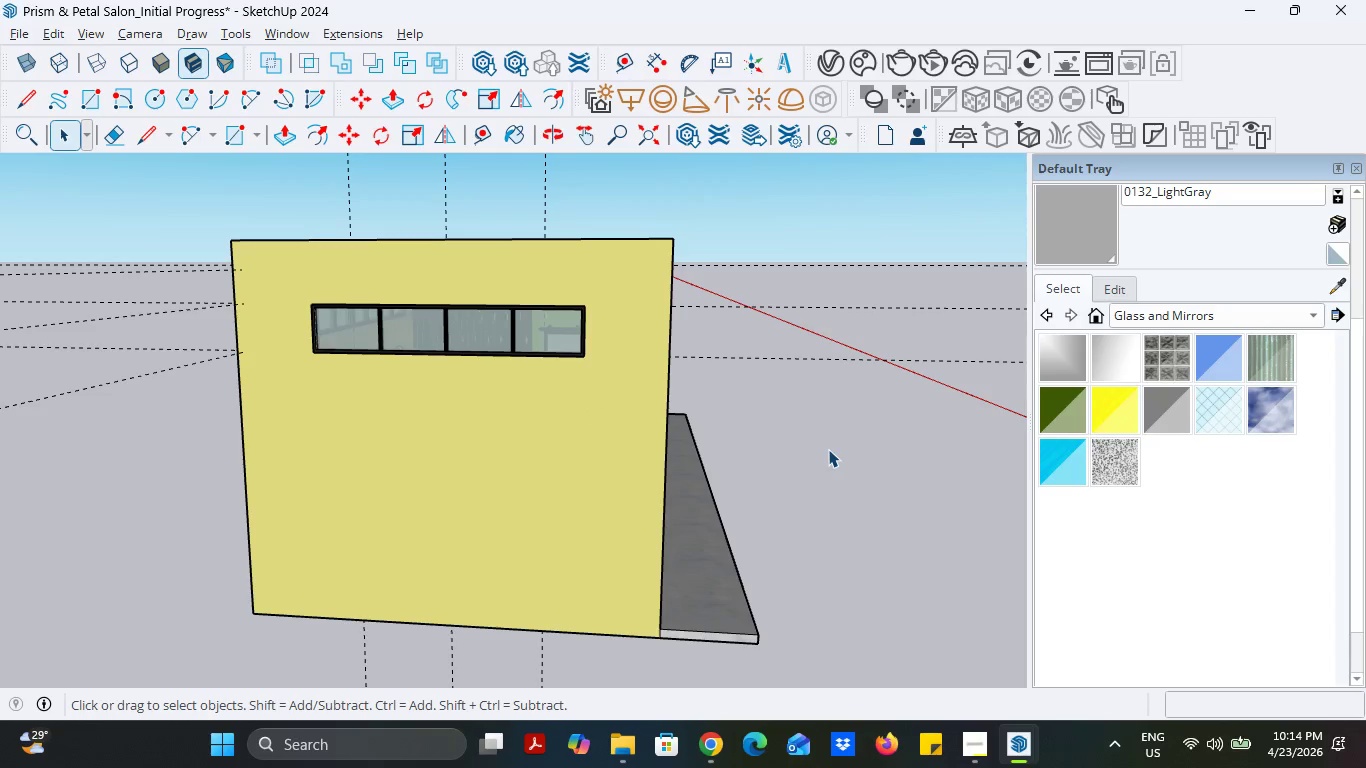 
left_click([828, 449])
 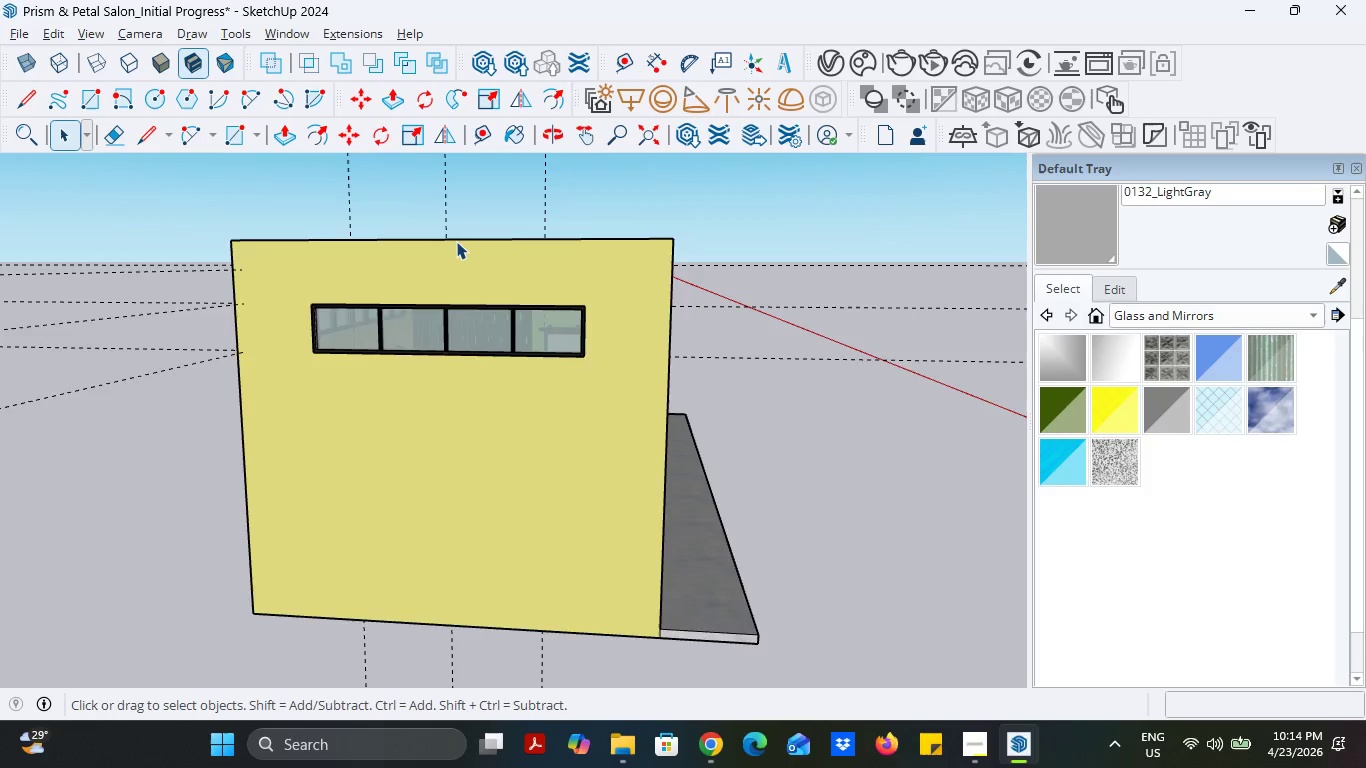 
scroll: coordinate [456, 241], scroll_direction: up, amount: 4.0
 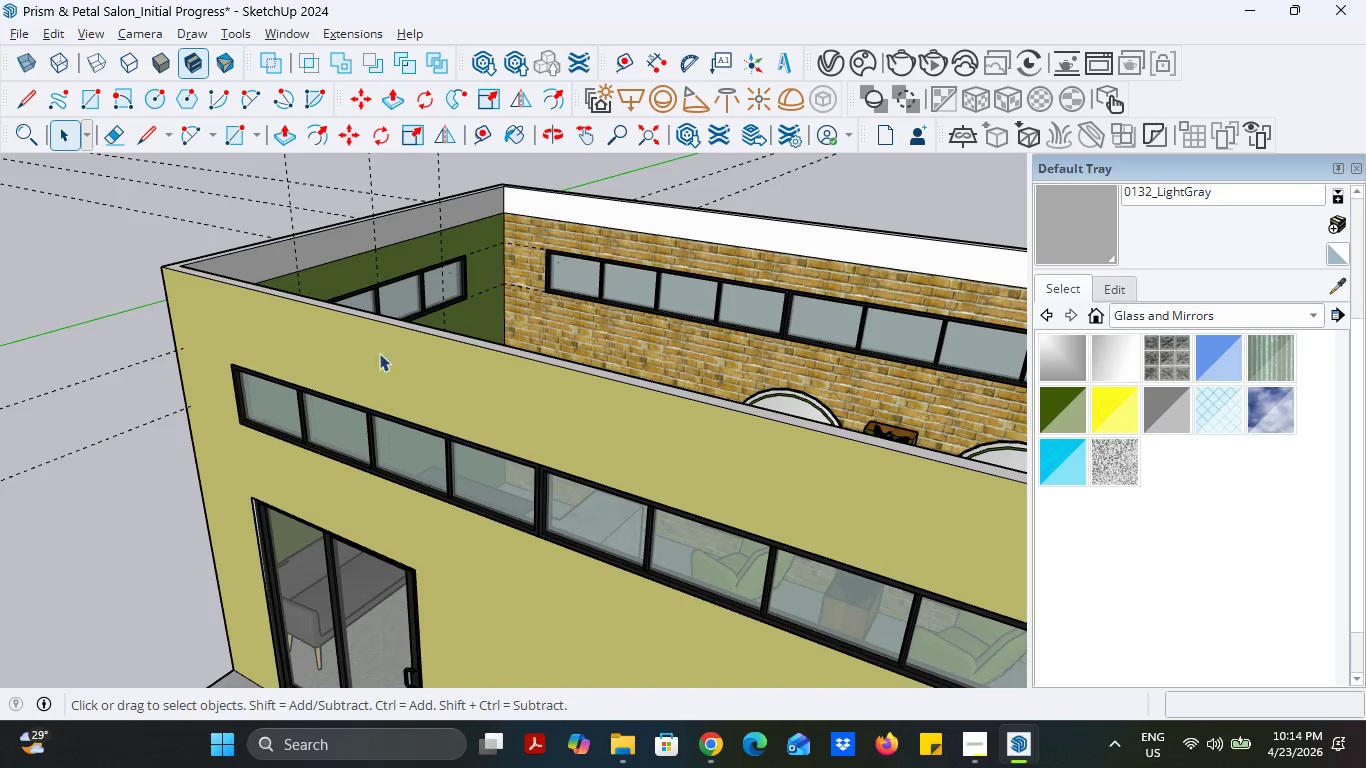 
scroll: coordinate [414, 322], scroll_direction: down, amount: 3.0
 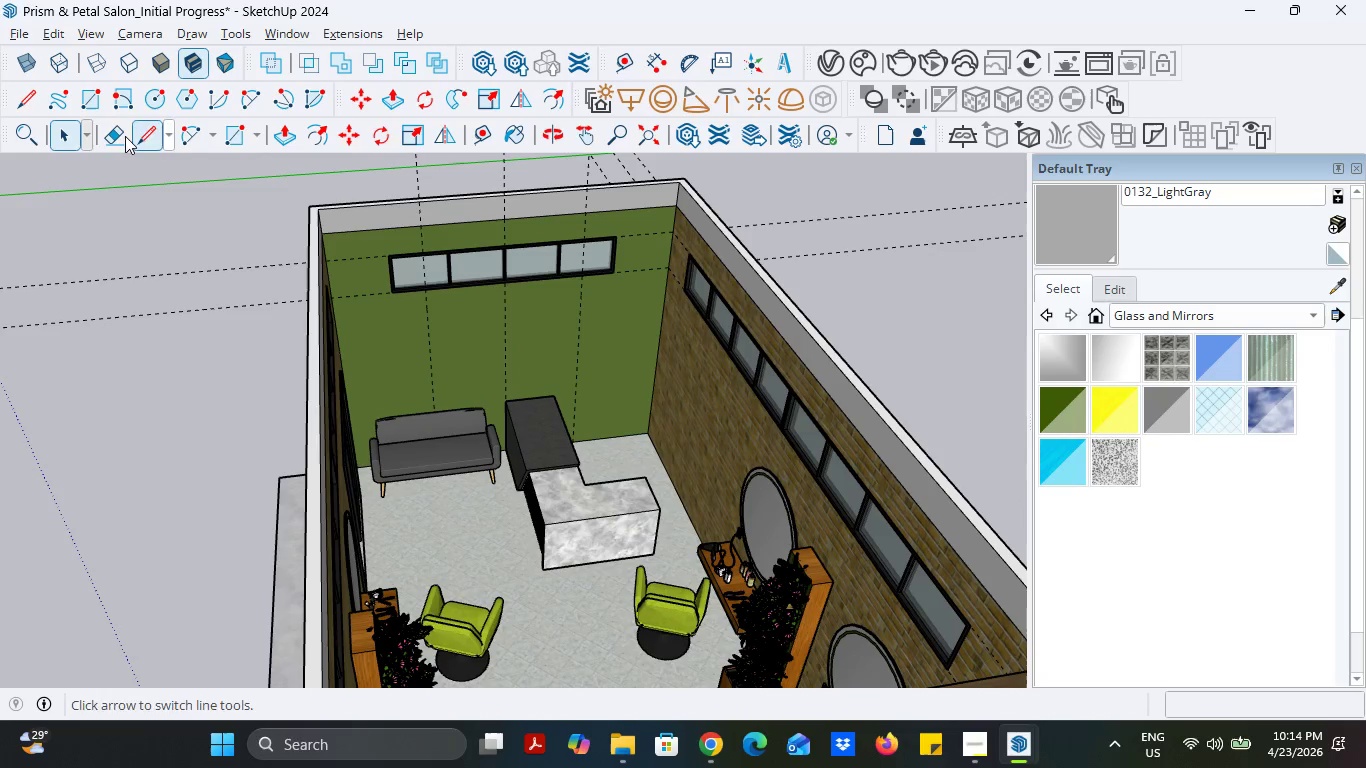 
left_click([114, 140])
 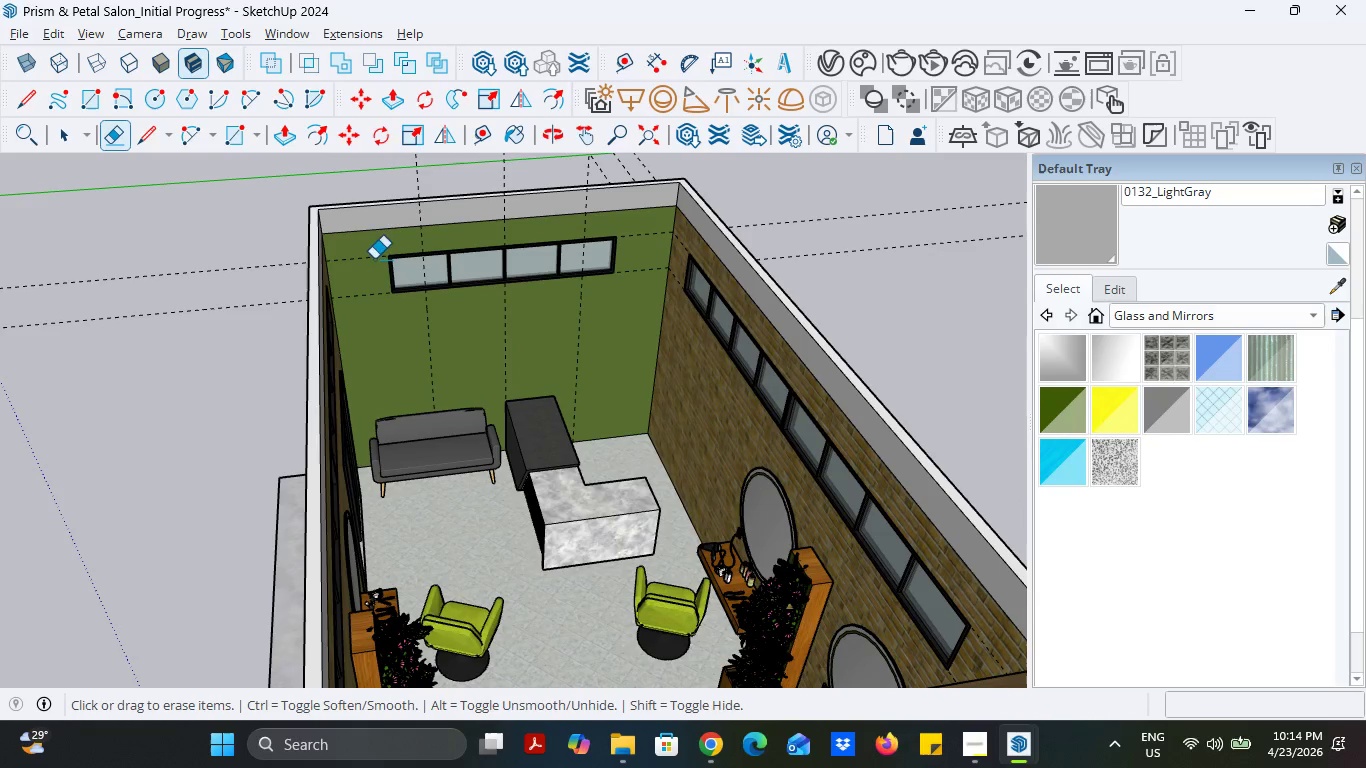 
left_click_drag(start_coordinate=[352, 259], to_coordinate=[357, 312])
 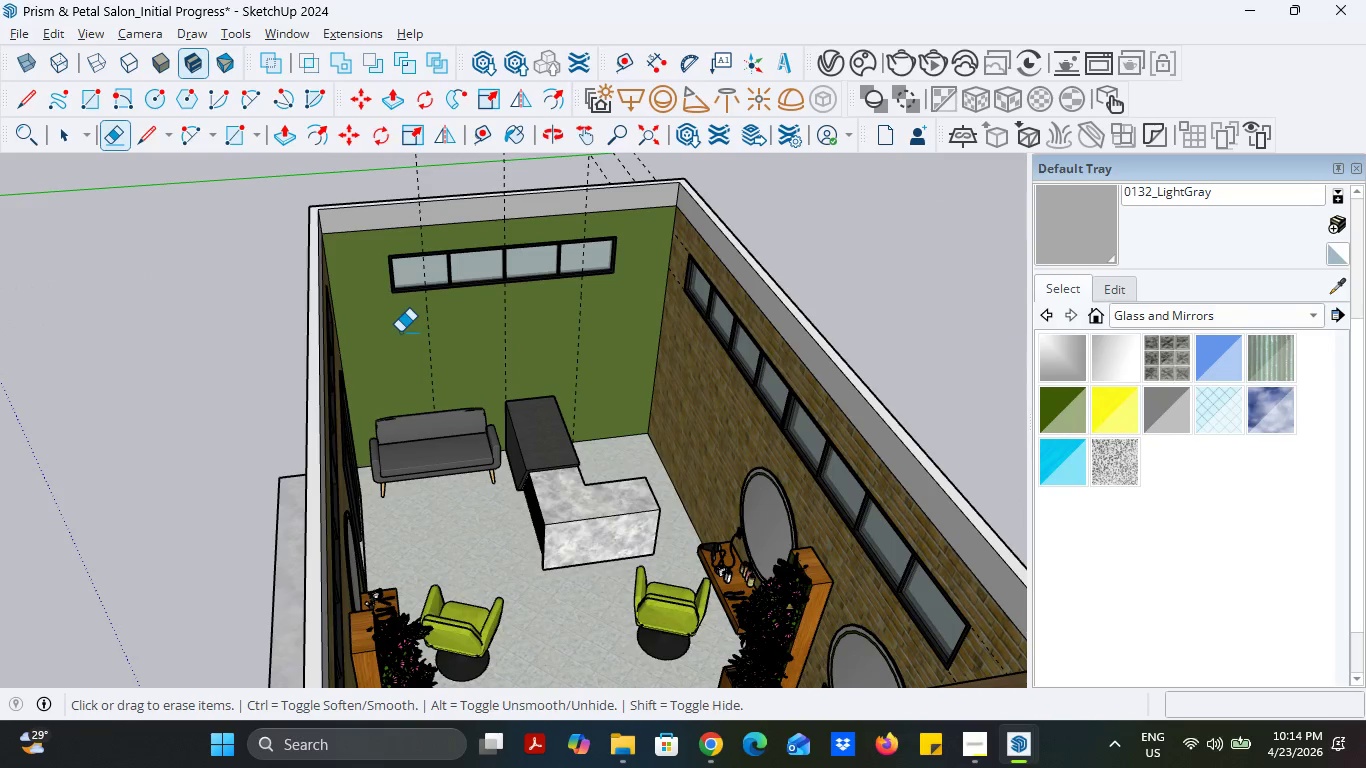 
left_click_drag(start_coordinate=[400, 332], to_coordinate=[624, 332])
 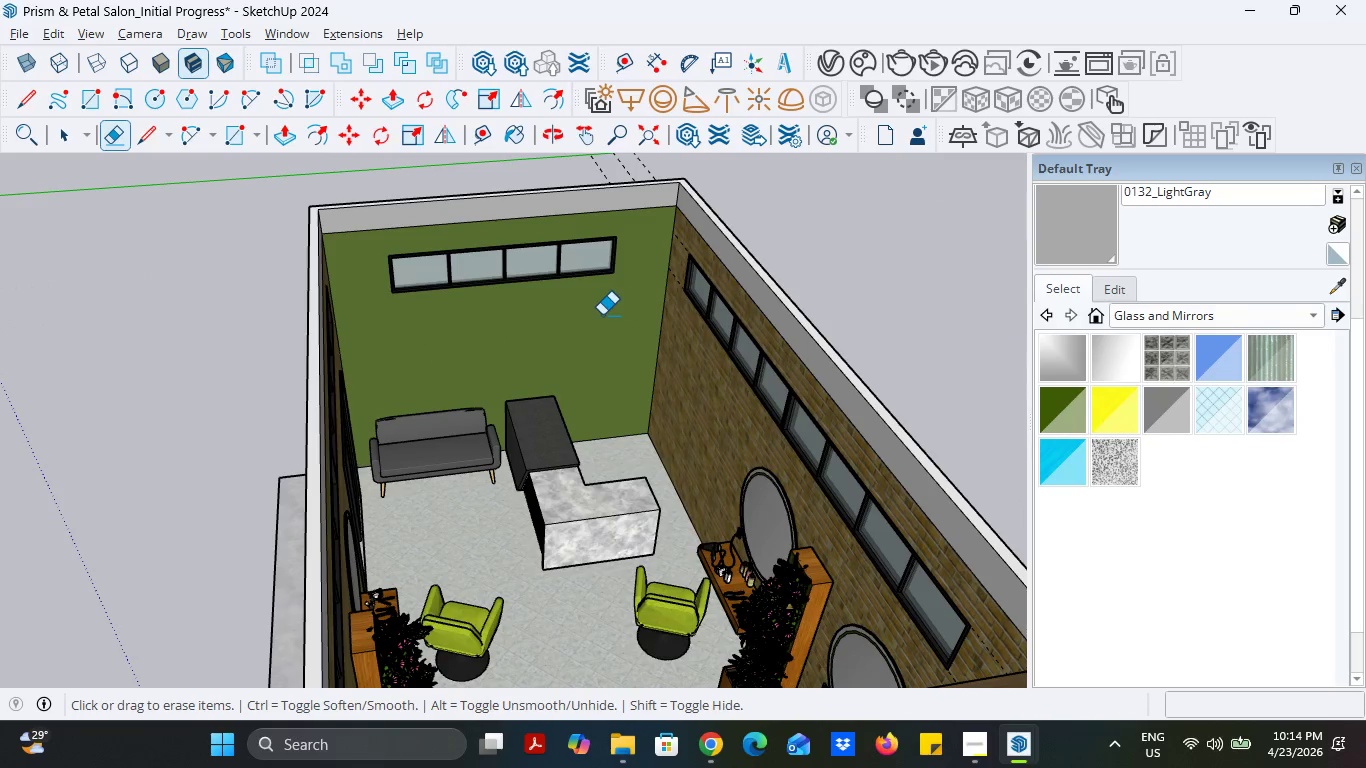 
scroll: coordinate [537, 383], scroll_direction: up, amount: 3.0
 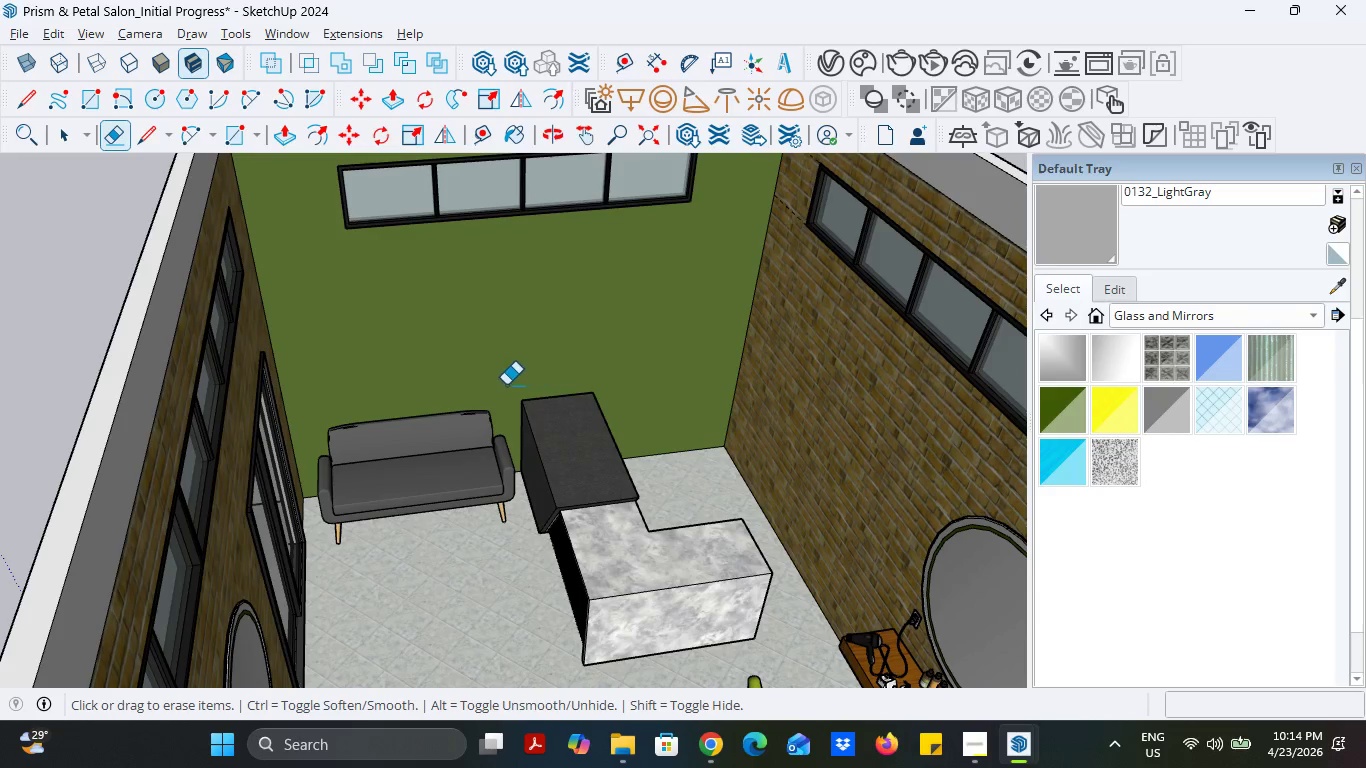 
scroll: coordinate [494, 385], scroll_direction: down, amount: 6.0
 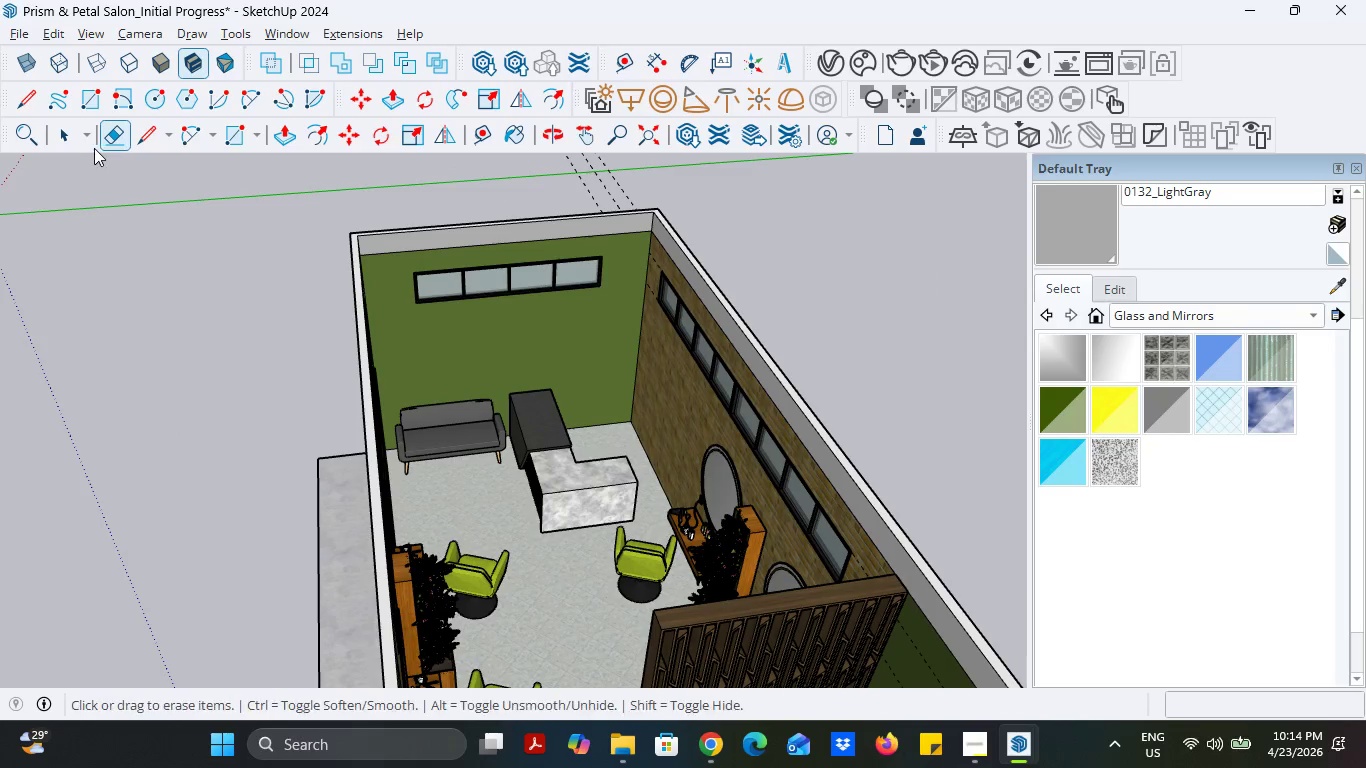 
left_click([62, 138])
 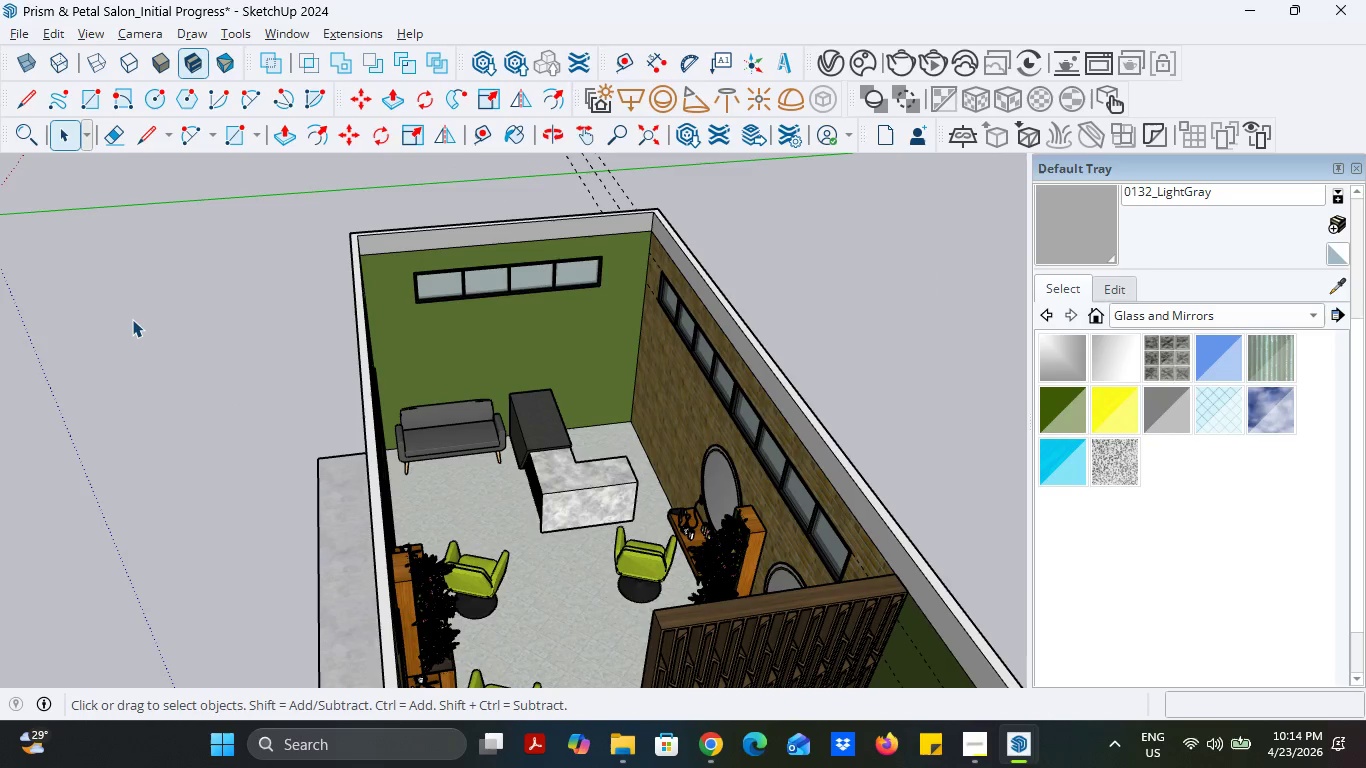 
left_click([132, 319])
 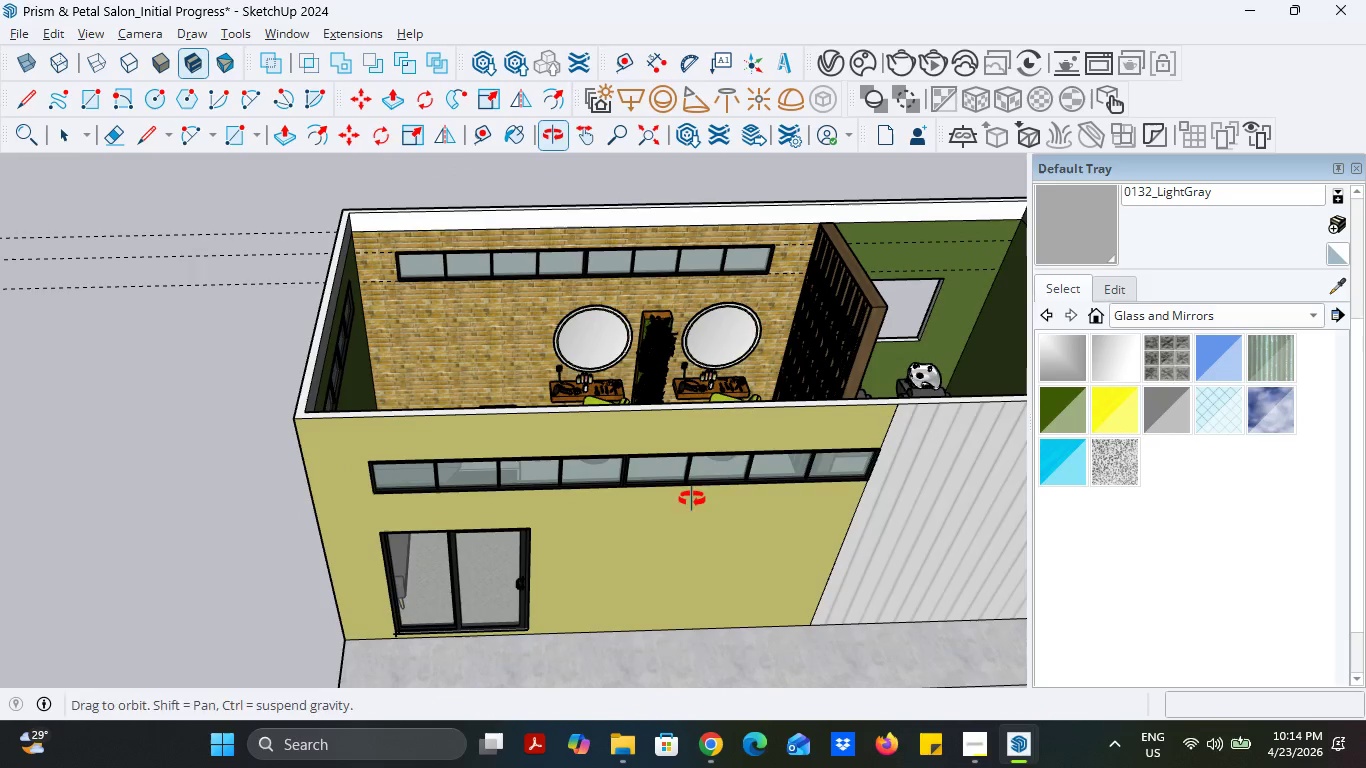 
scroll: coordinate [586, 420], scroll_direction: up, amount: 5.0
 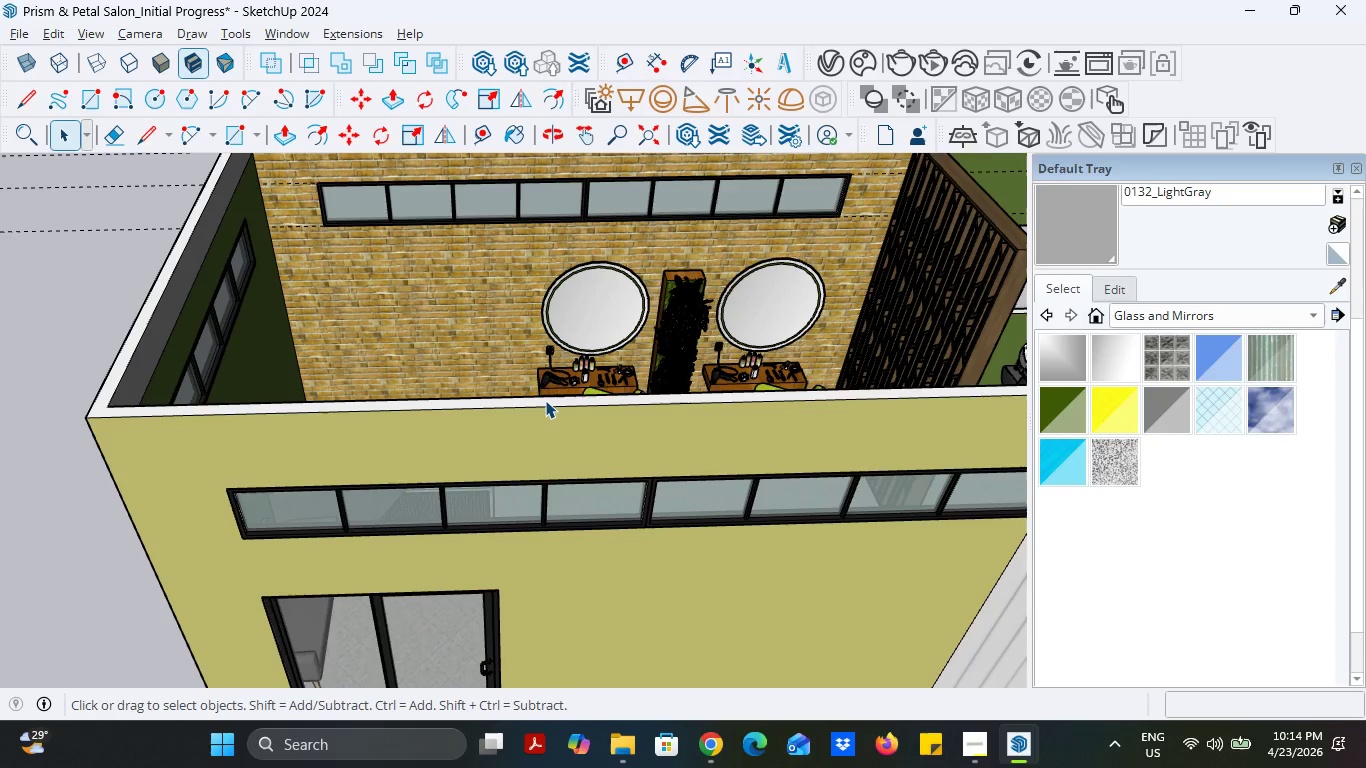 
wait(5.48)
 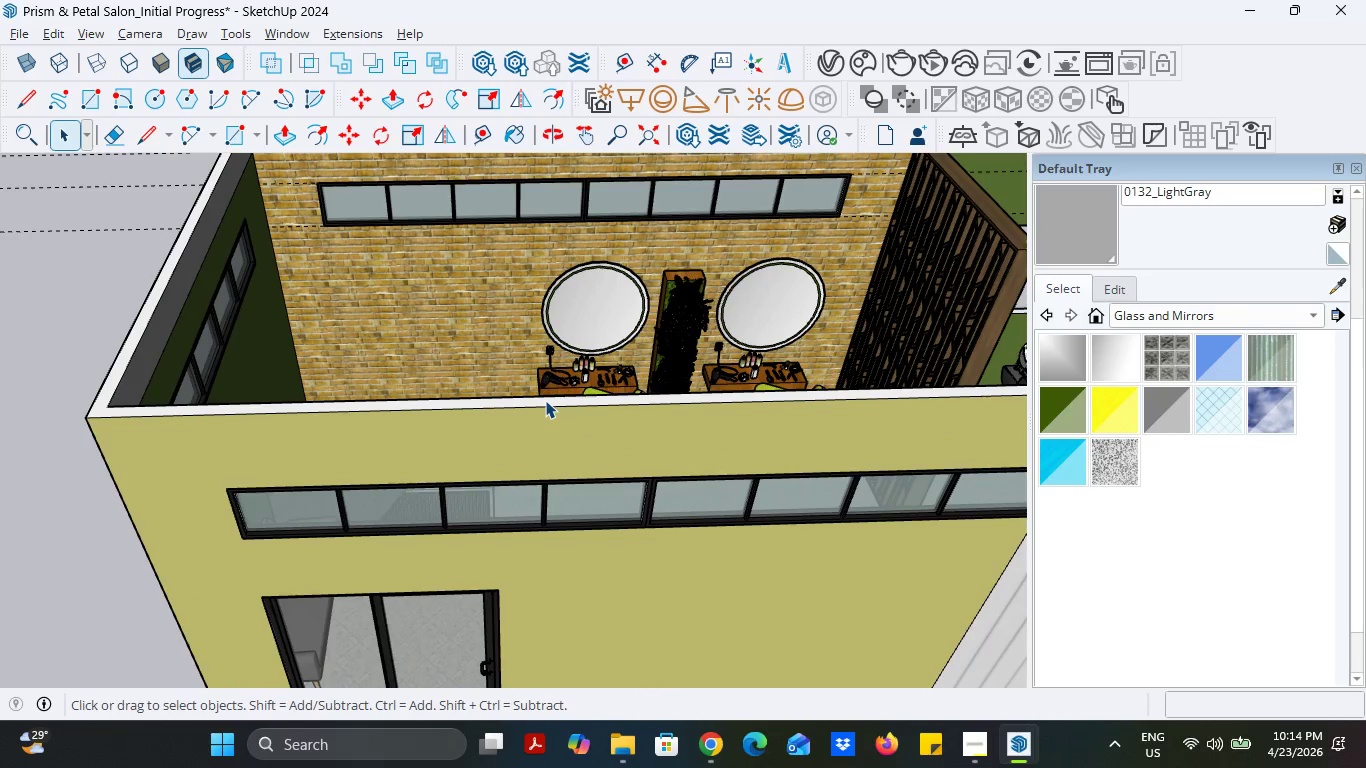 
scroll: coordinate [434, 345], scroll_direction: down, amount: 5.0
 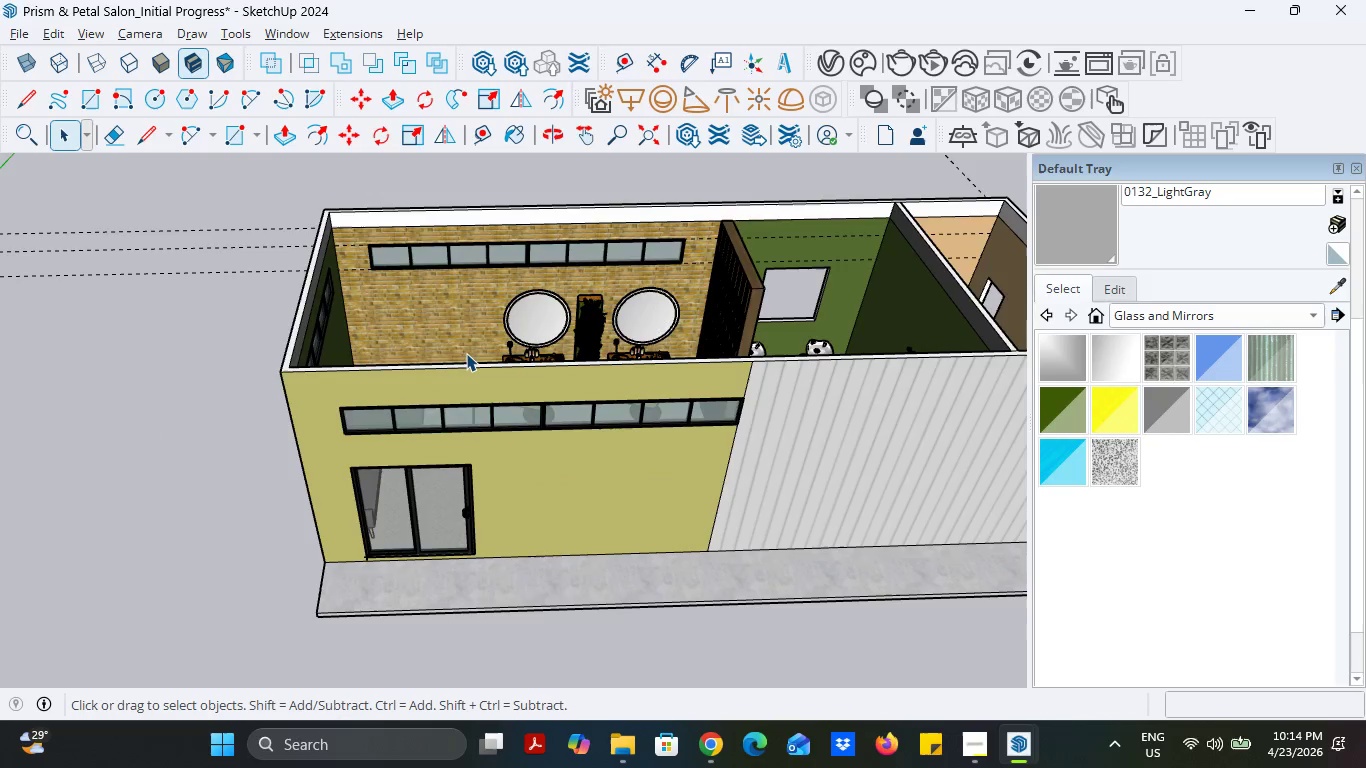 
scroll: coordinate [786, 292], scroll_direction: up, amount: 1.0
 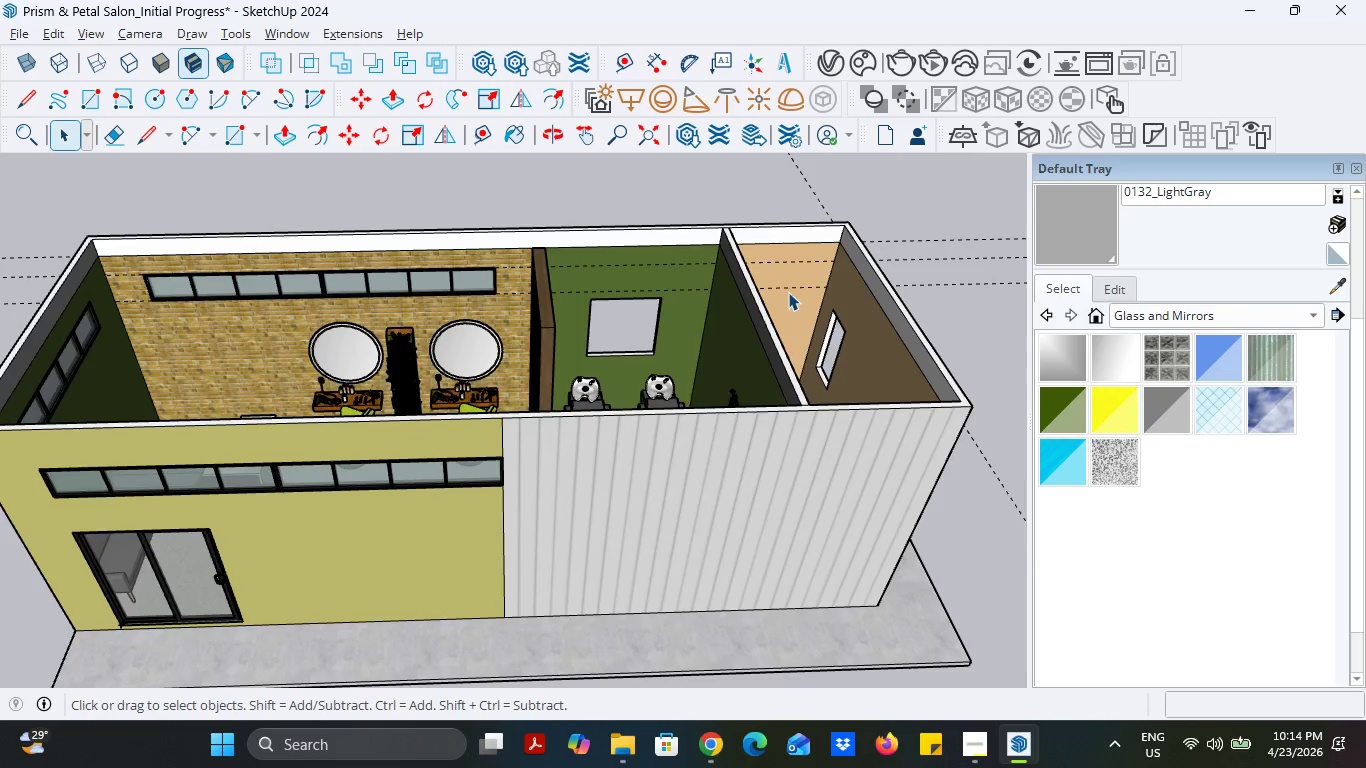 
scroll: coordinate [788, 292], scroll_direction: down, amount: 2.0
 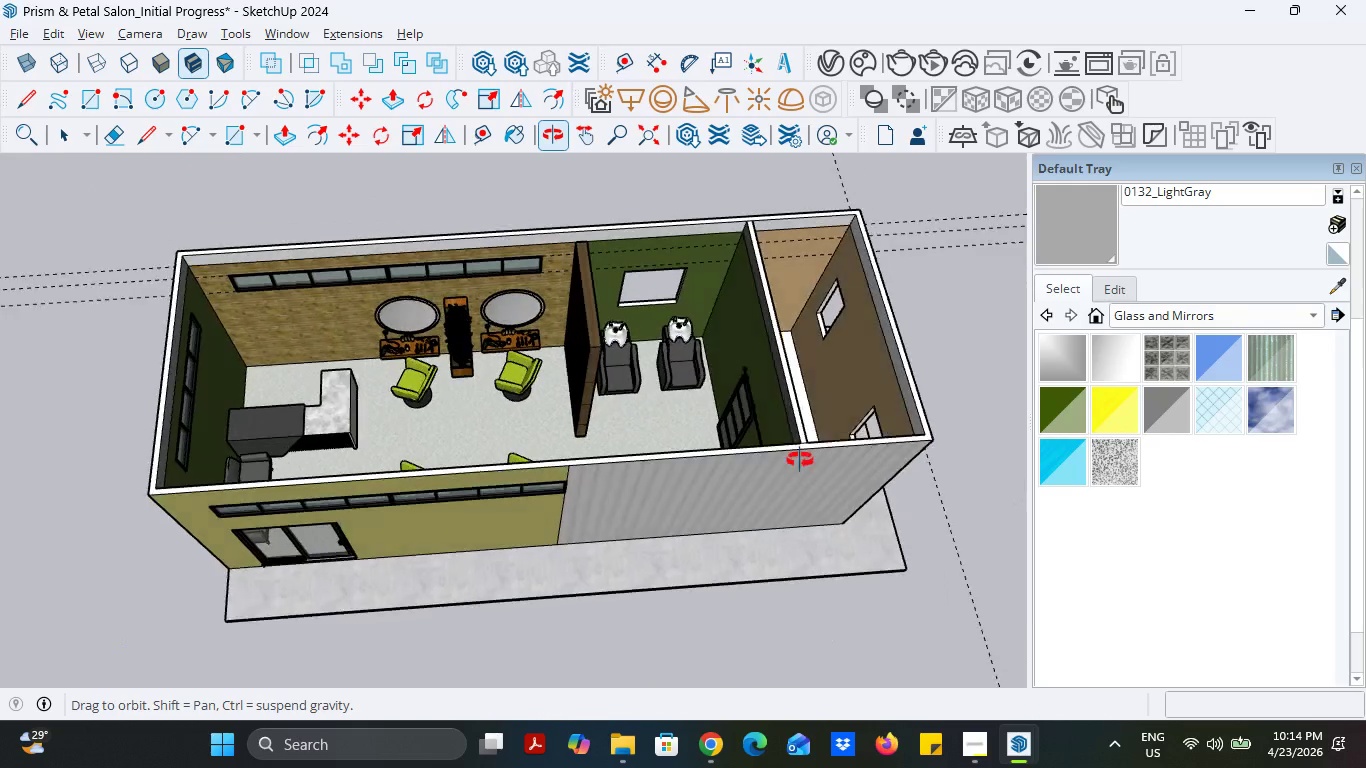 
scroll: coordinate [167, 362], scroll_direction: up, amount: 2.0
 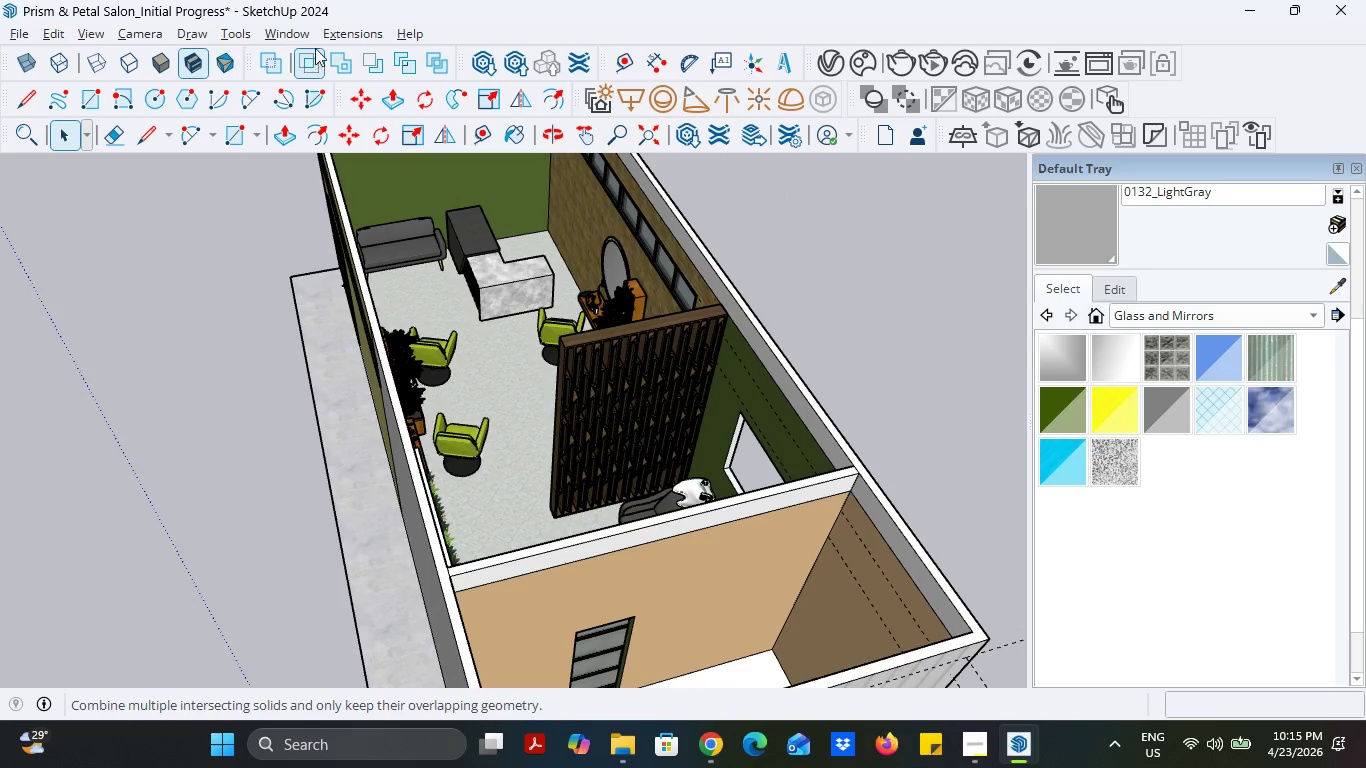 
left_click([302, 37])
 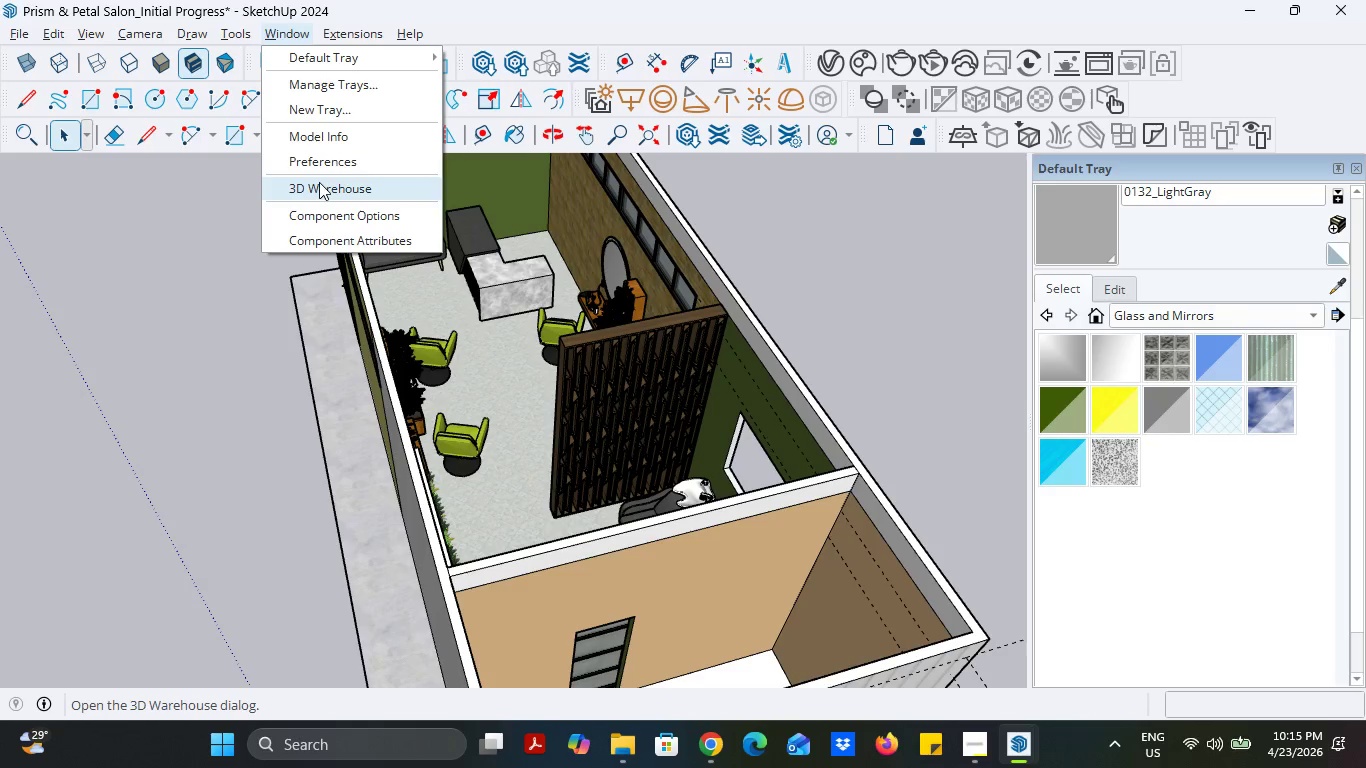 
left_click([319, 183])
 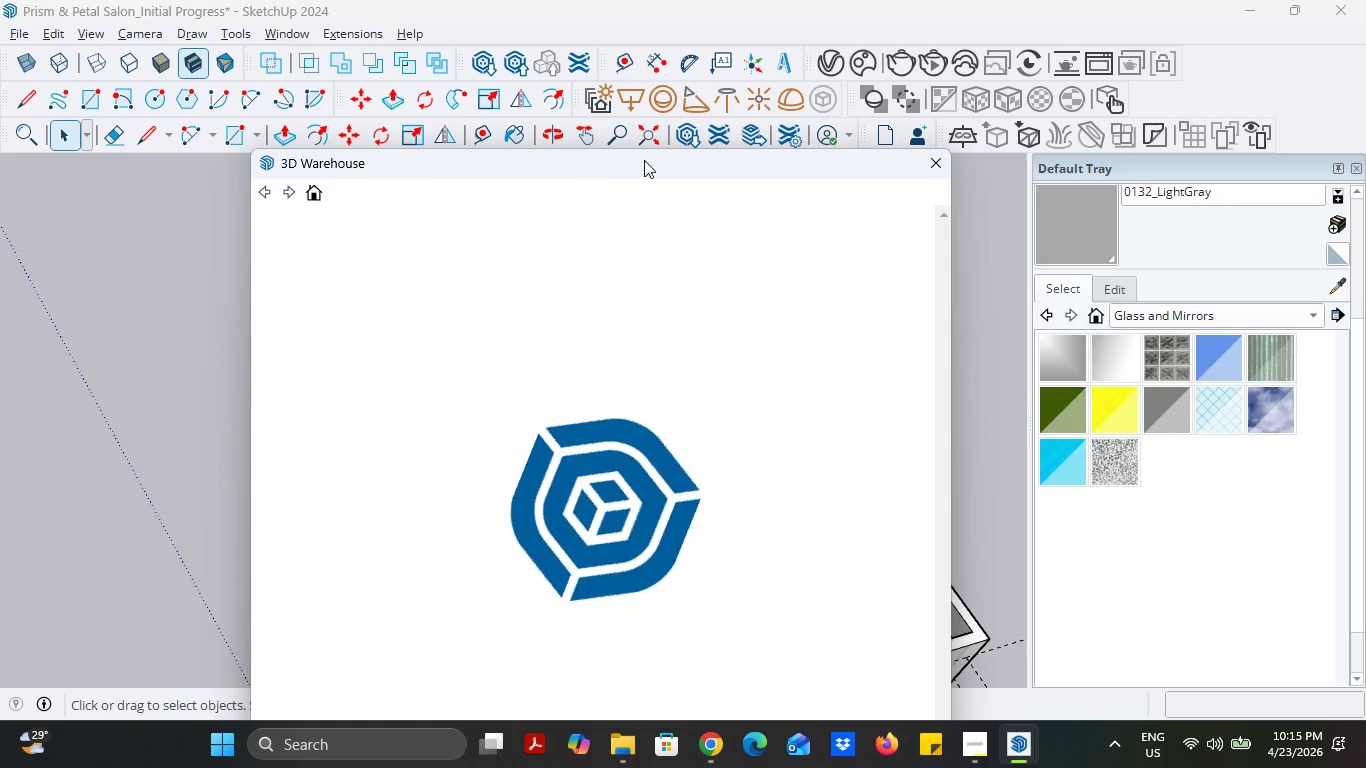 
left_click_drag(start_coordinate=[647, 160], to_coordinate=[670, 54])
 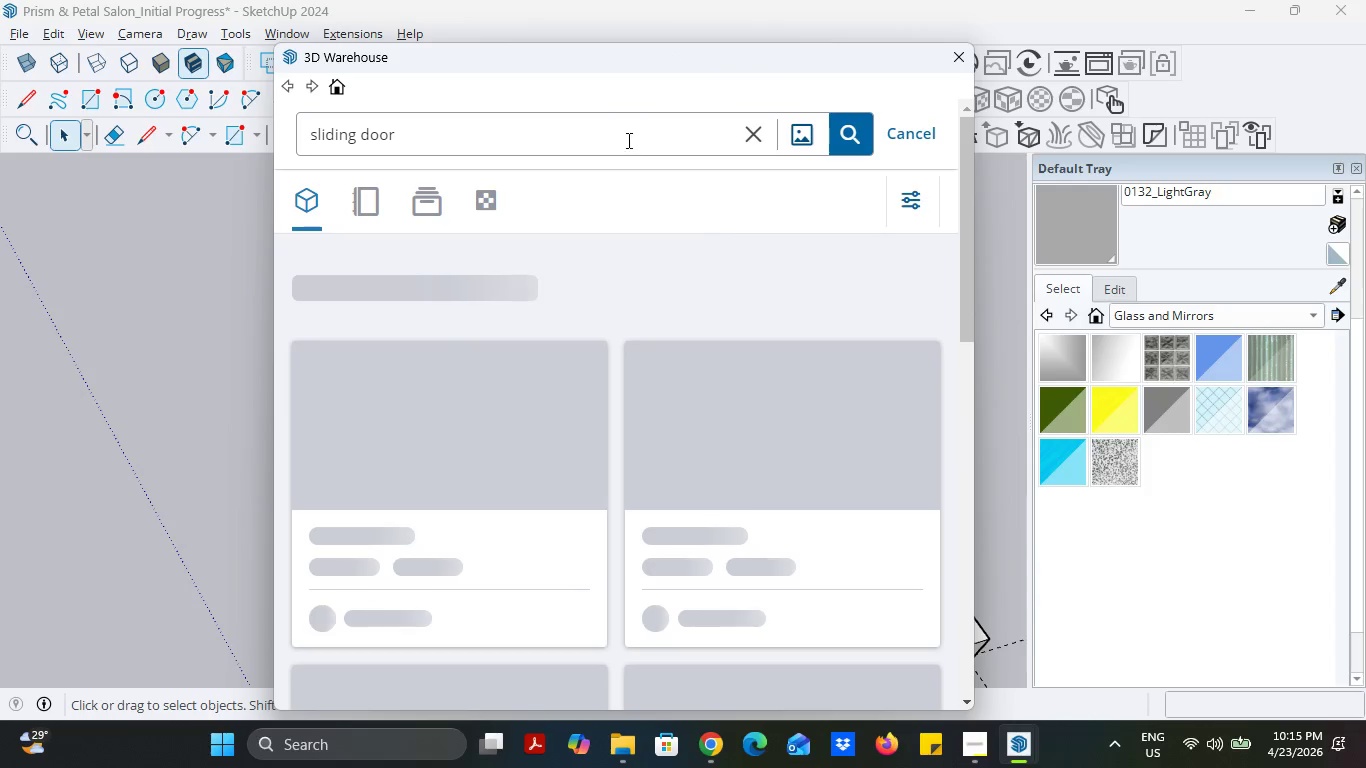 
left_click([644, 131])
 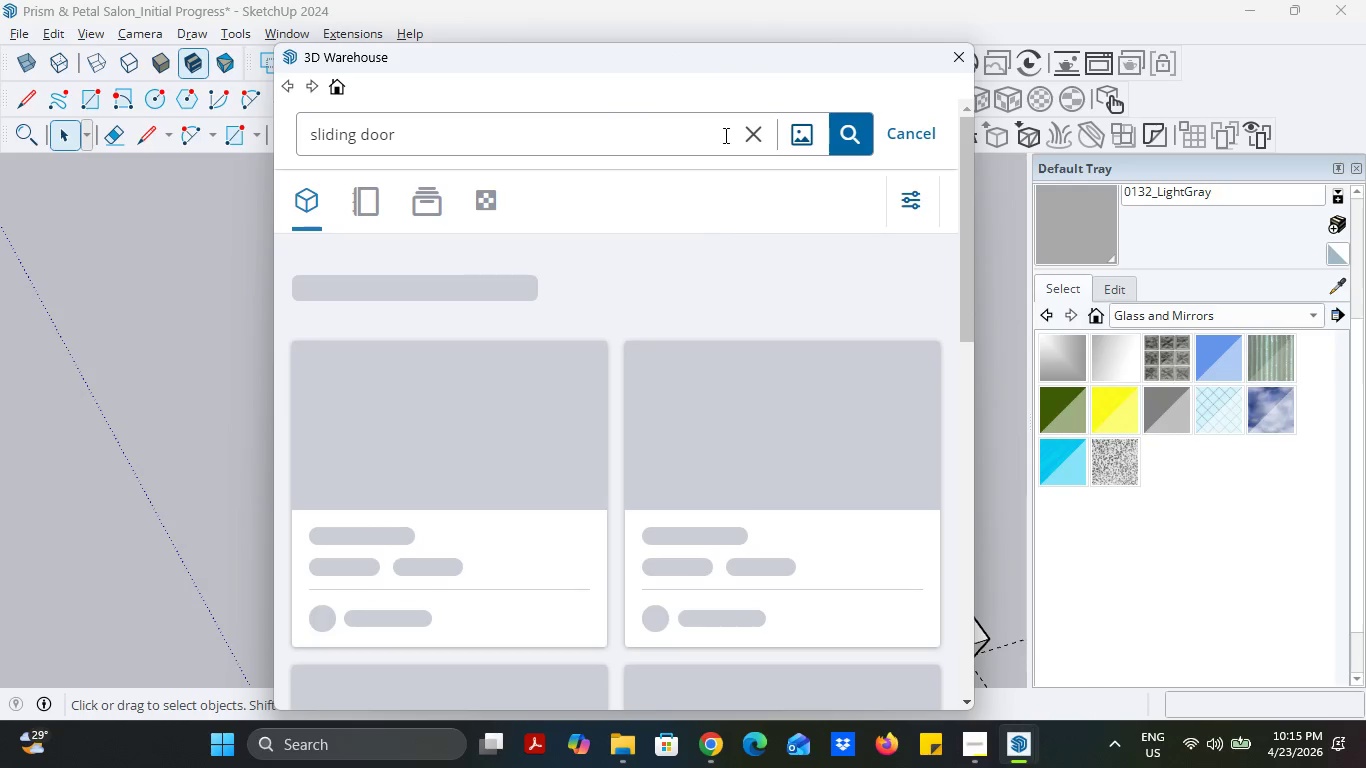 
left_click_drag(start_coordinate=[724, 135], to_coordinate=[281, 131])
 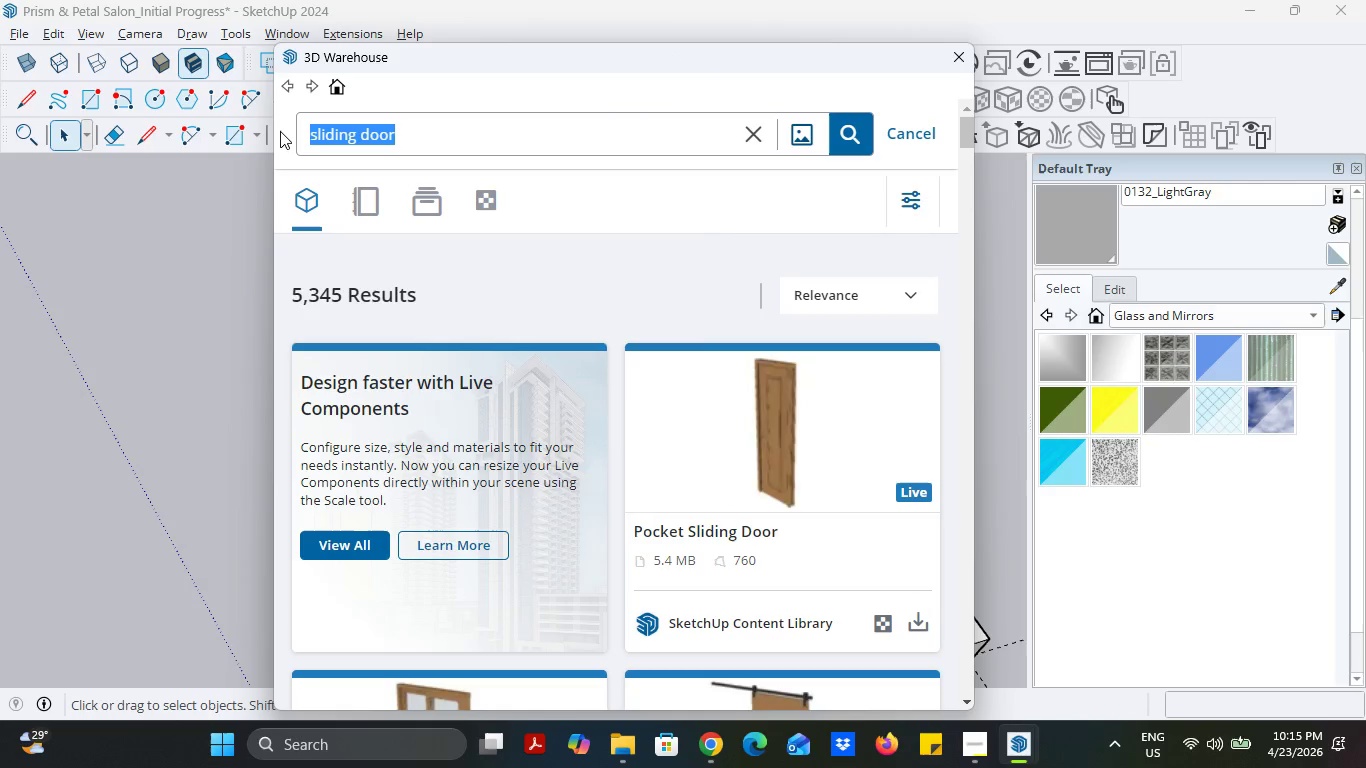 
type(cabinets)
 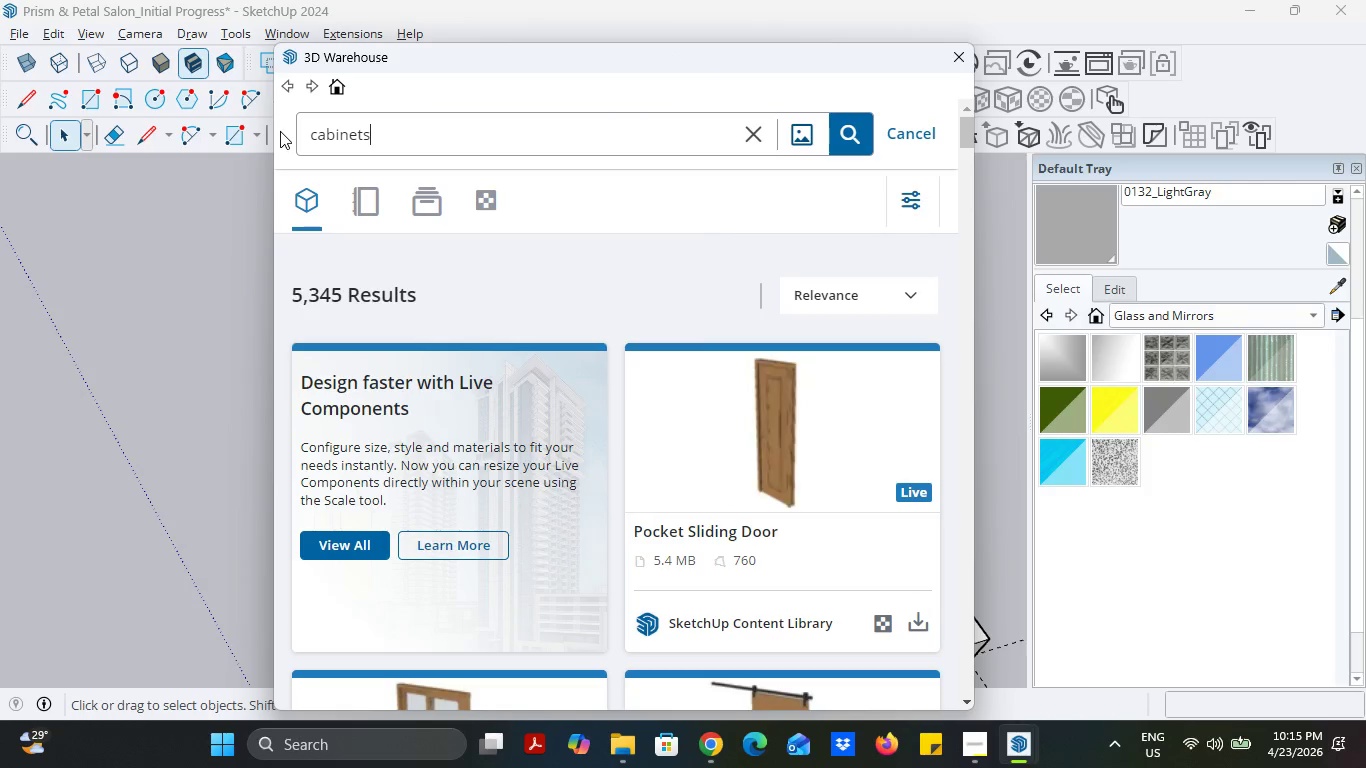 
key(Enter)
 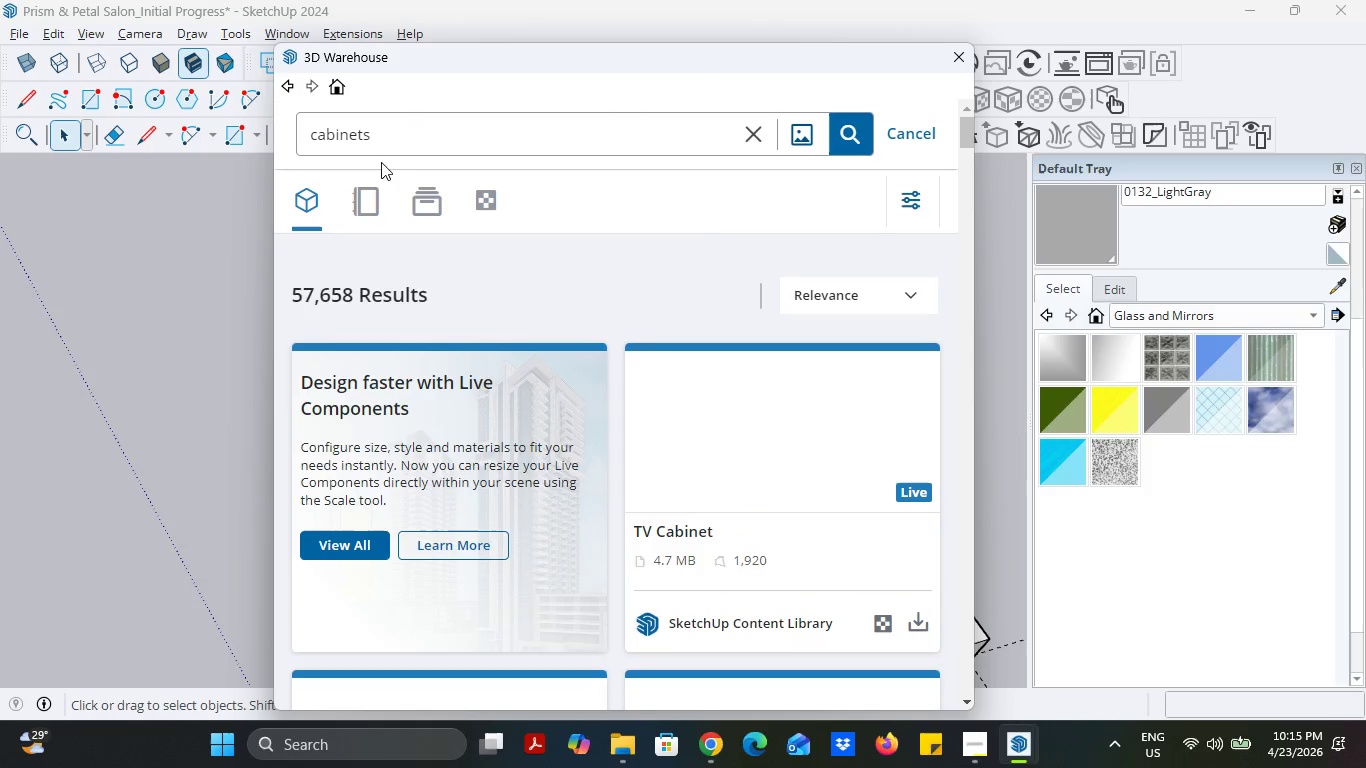 
scroll: coordinate [604, 454], scroll_direction: down, amount: 5.0
 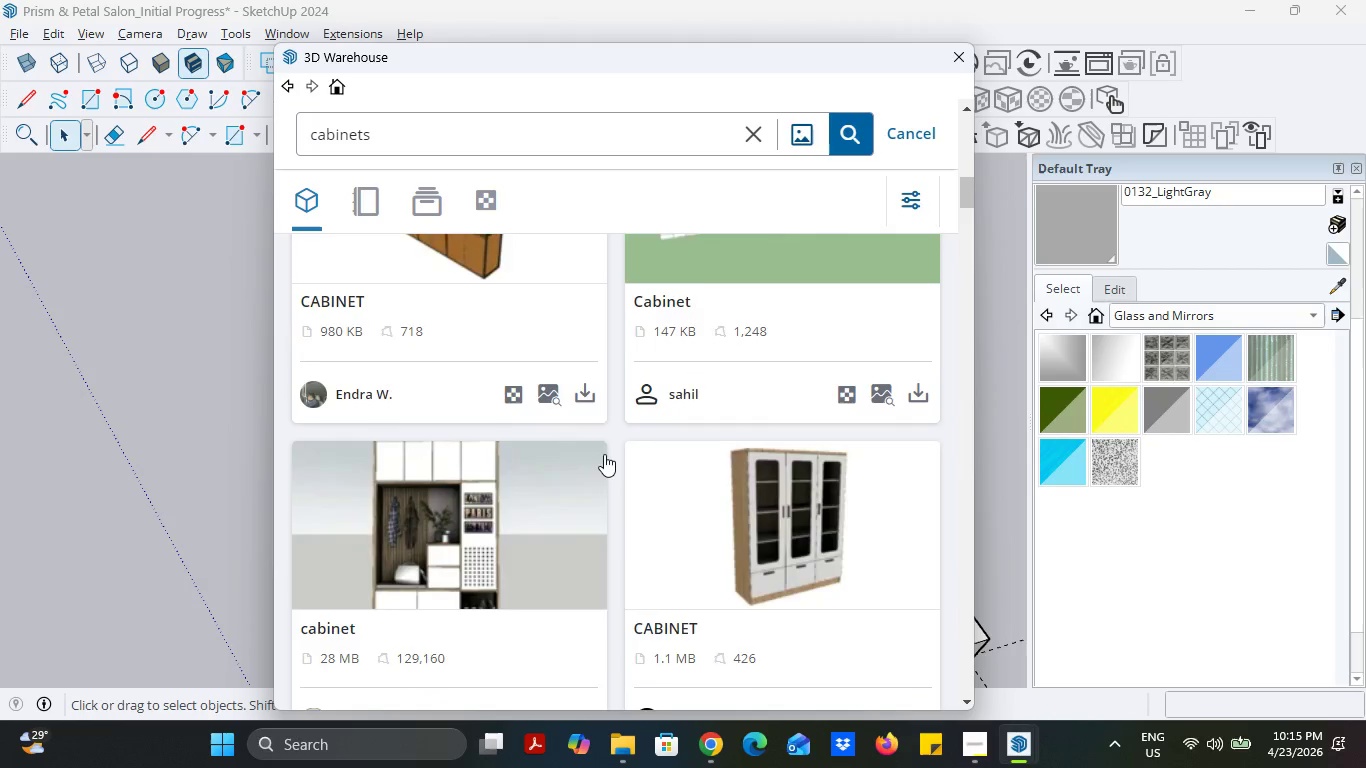 
scroll: coordinate [604, 454], scroll_direction: up, amount: 2.0
 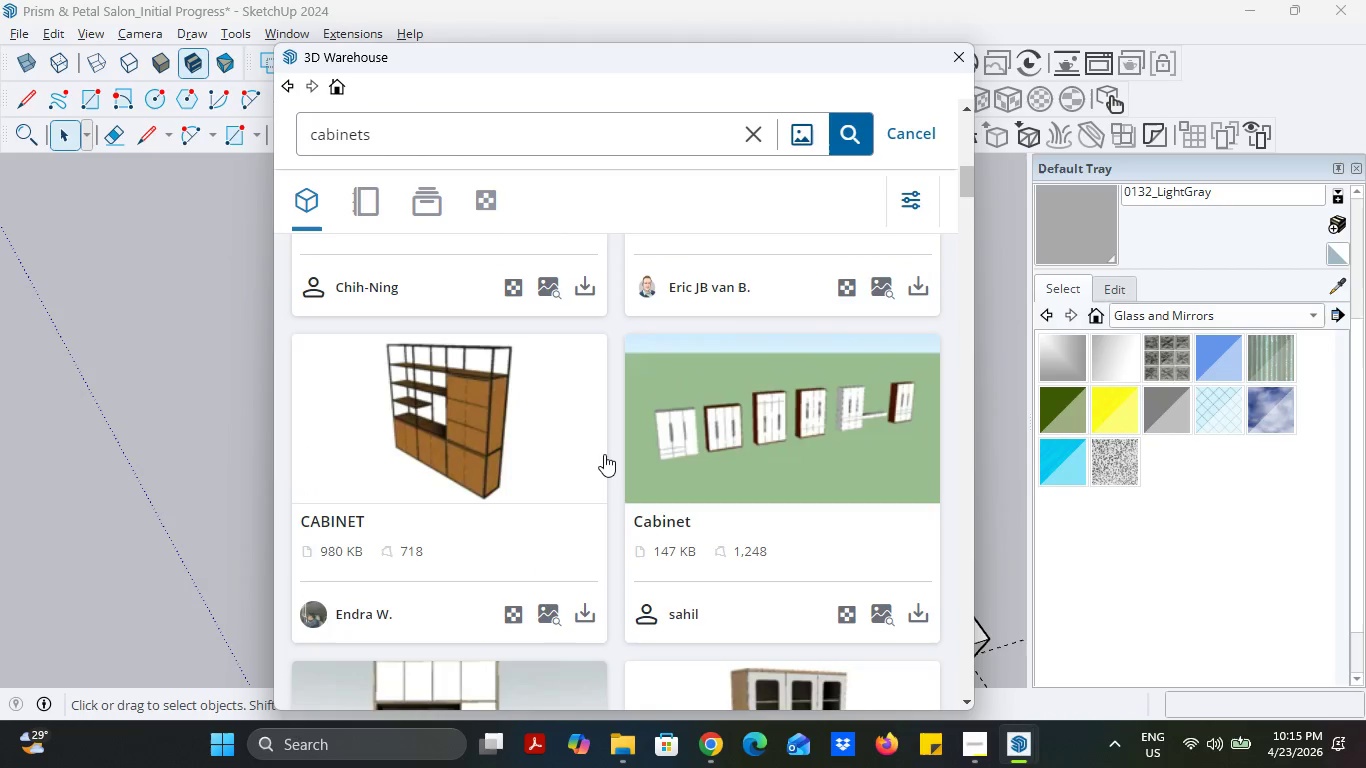 
scroll: coordinate [605, 455], scroll_direction: down, amount: 6.0
 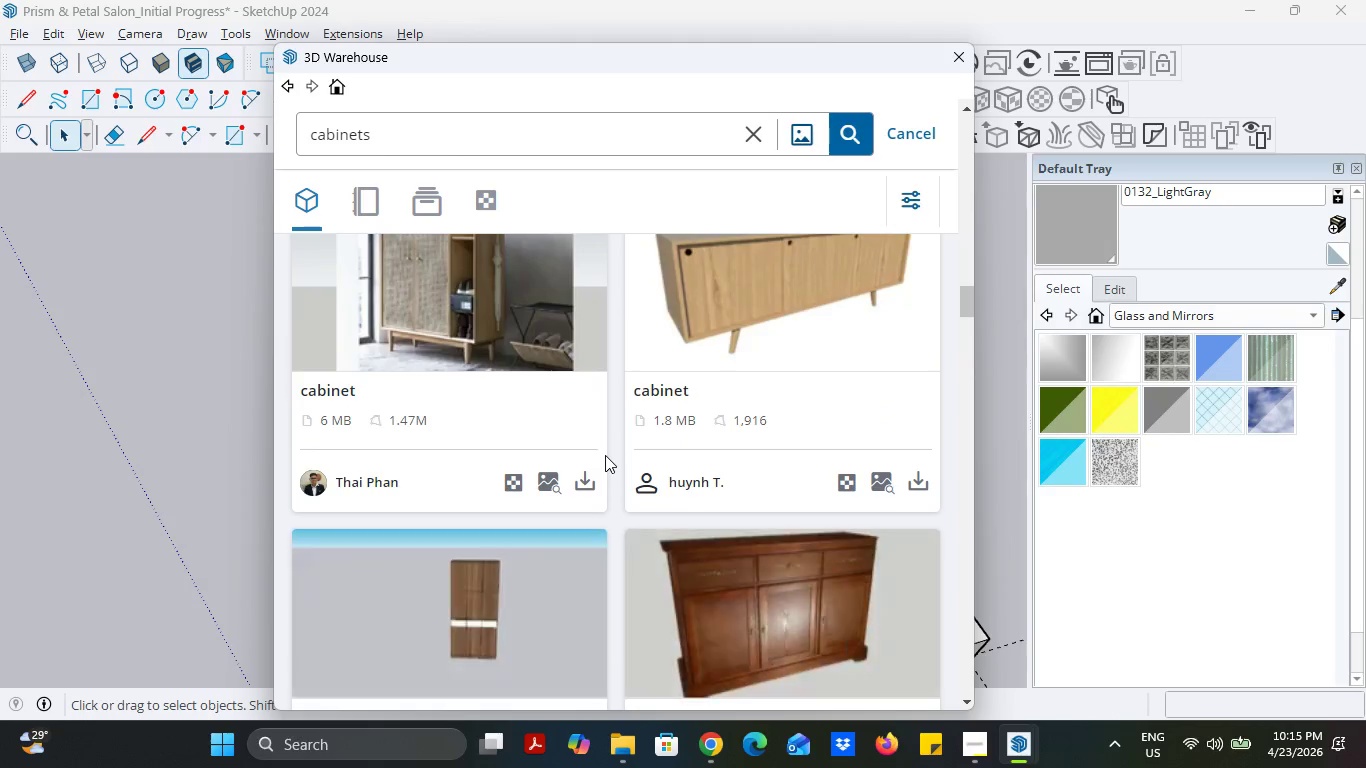 
left_click([304, 135])
 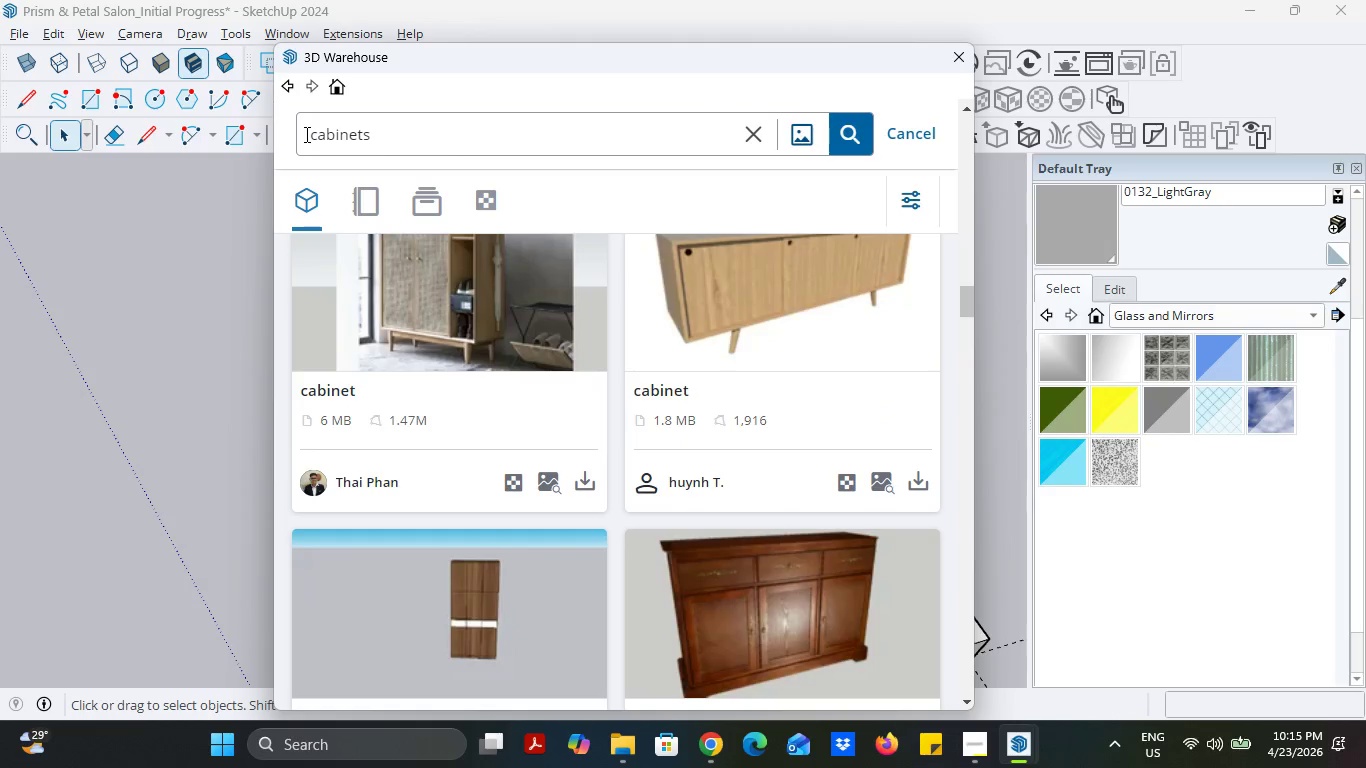 
type(s)
key(Backspace)
type(storage )
 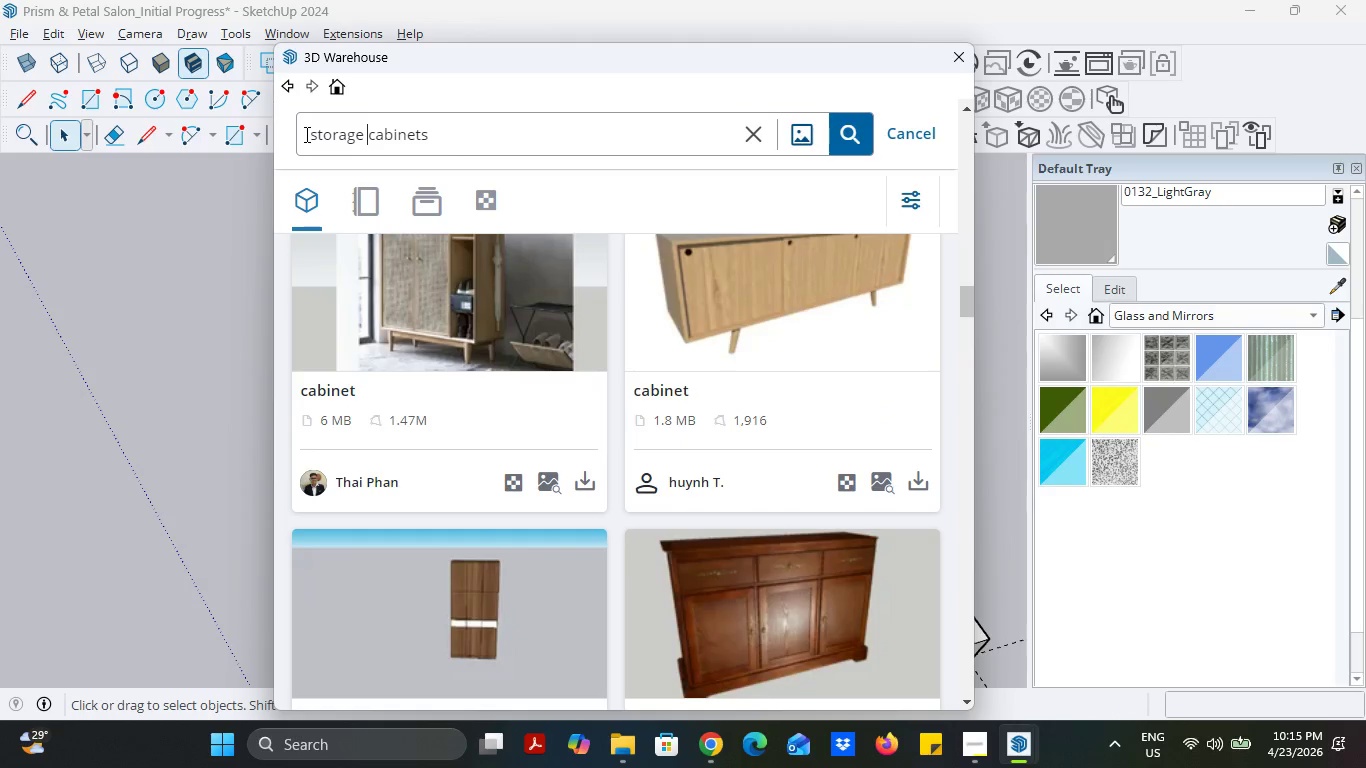 
key(Enter)
 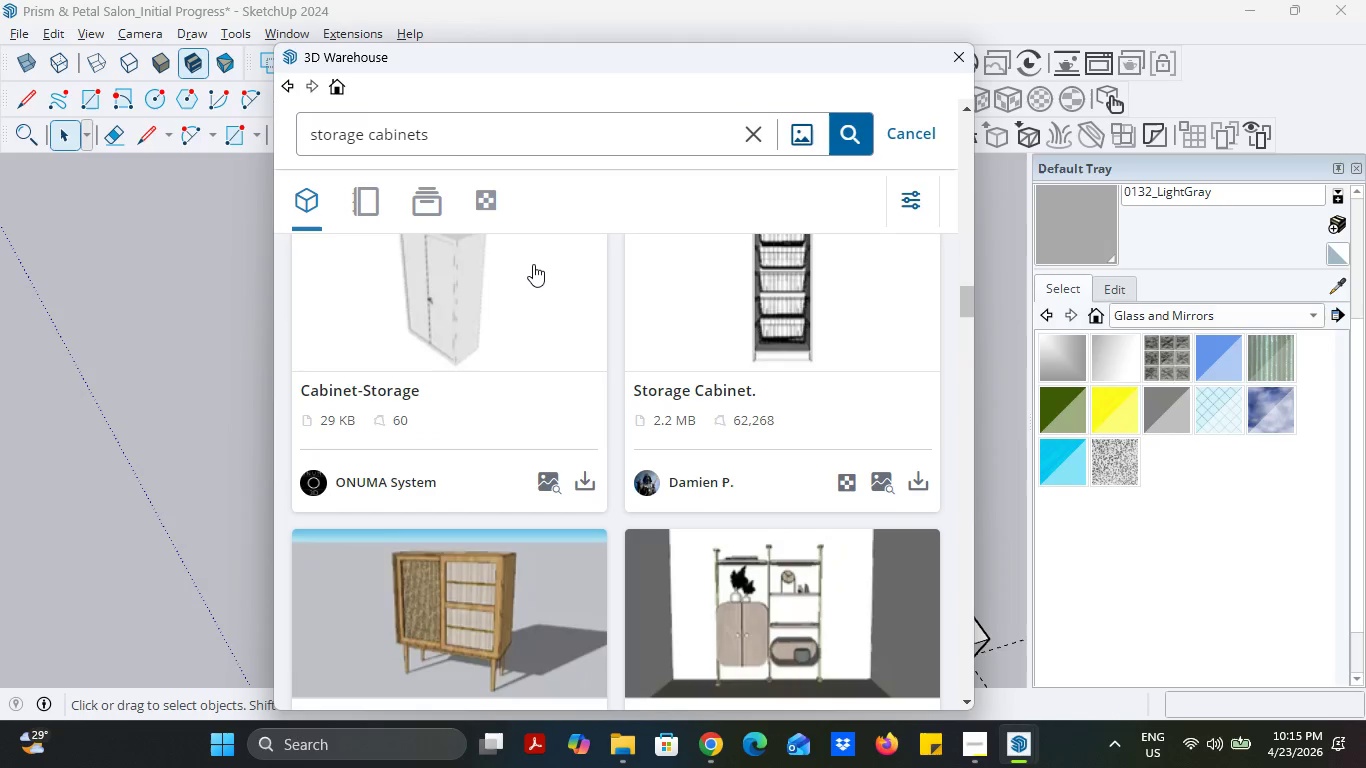 
scroll: coordinate [624, 308], scroll_direction: up, amount: 6.0
 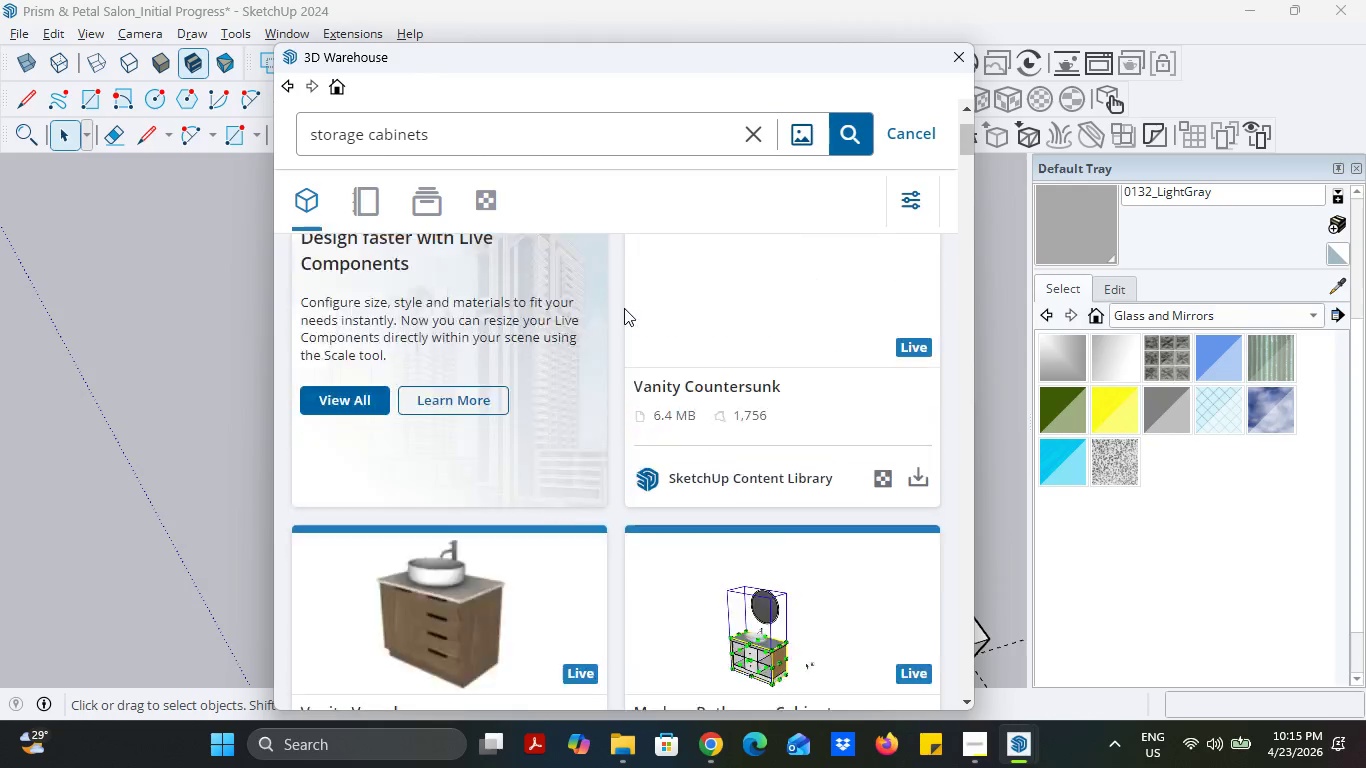 
scroll: coordinate [590, 611], scroll_direction: down, amount: 13.0
 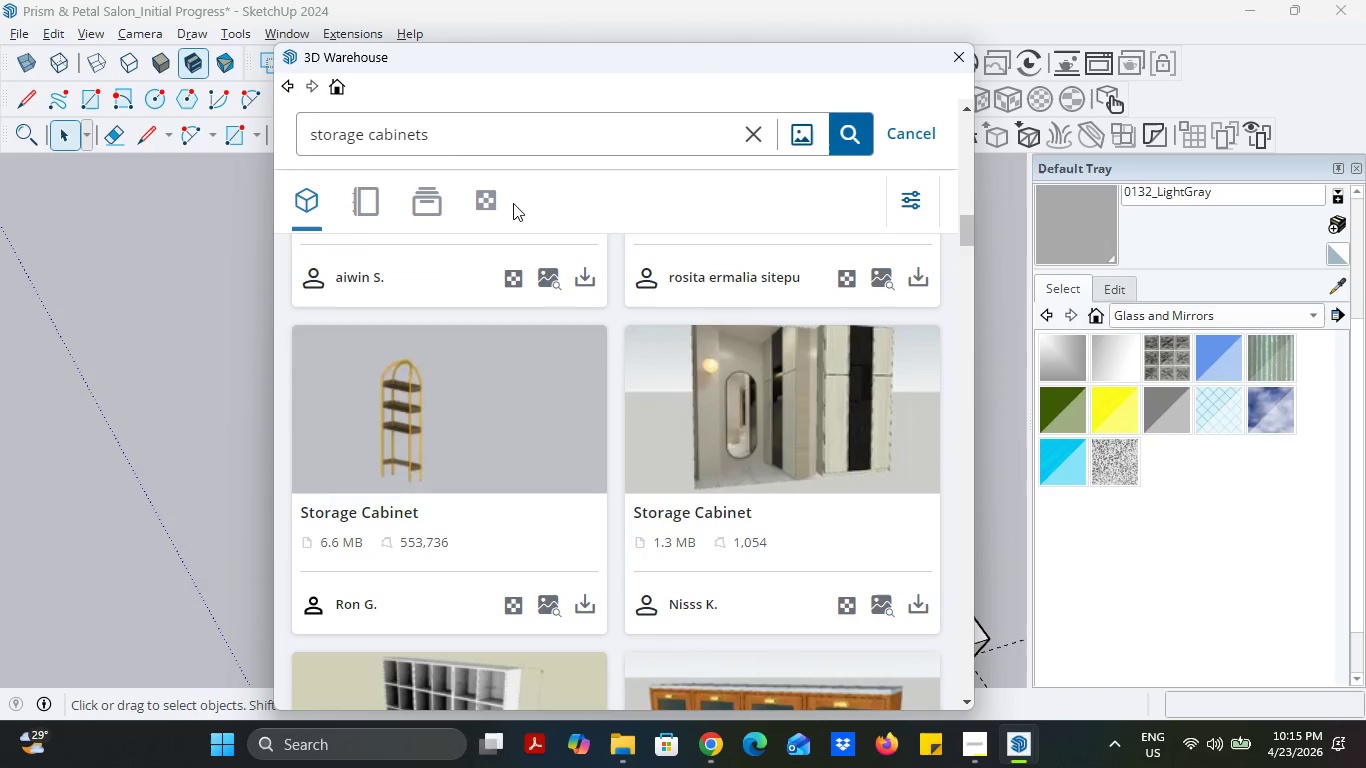 
scroll: coordinate [513, 281], scroll_direction: down, amount: 1.0
 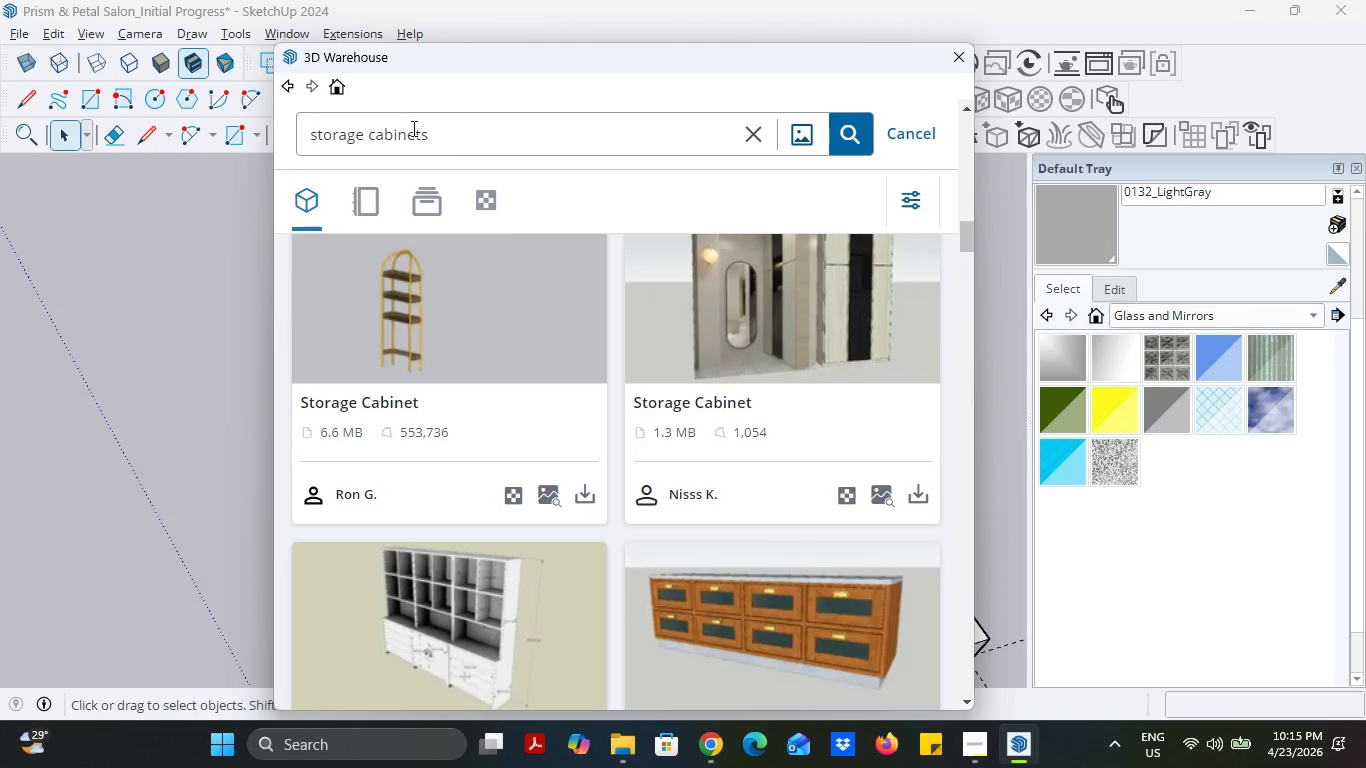 
left_click_drag(start_coordinate=[496, 135], to_coordinate=[298, 129])
 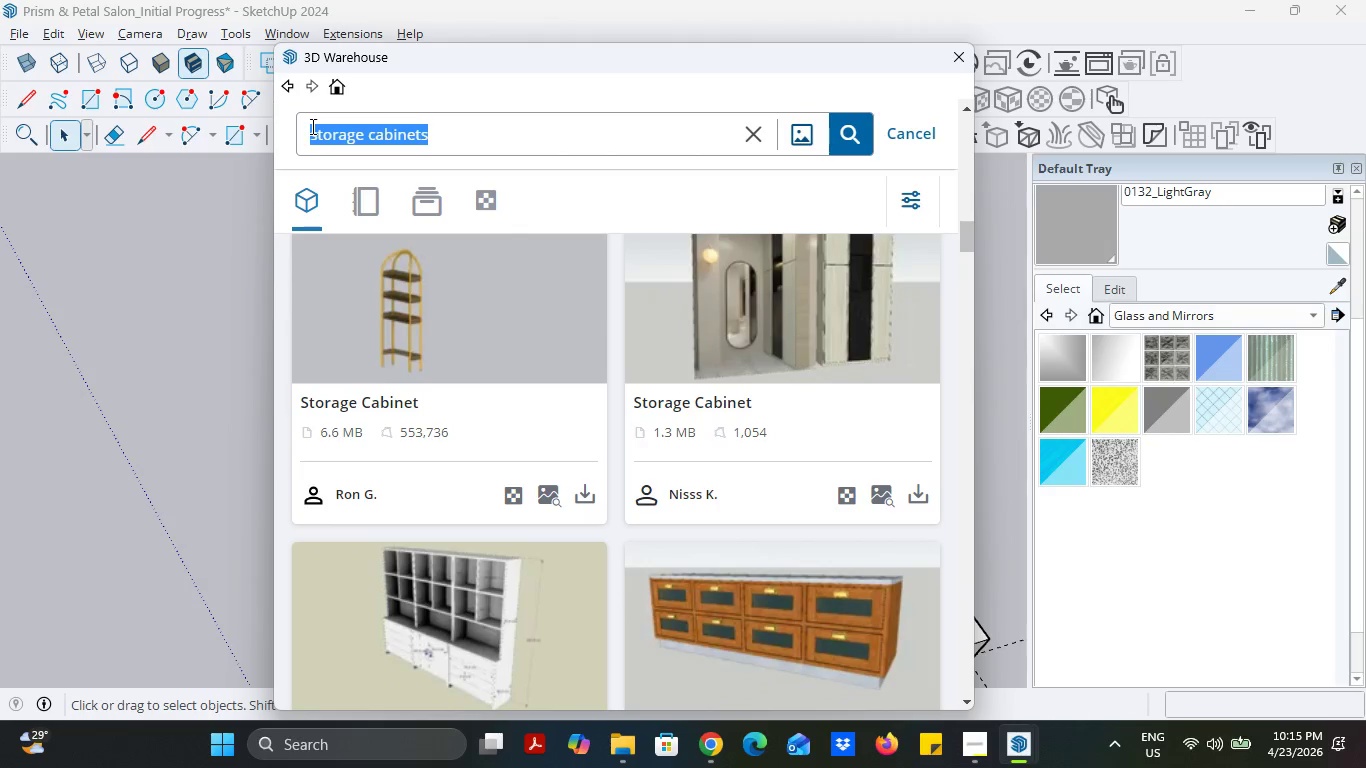 
type(salon cabinet)
 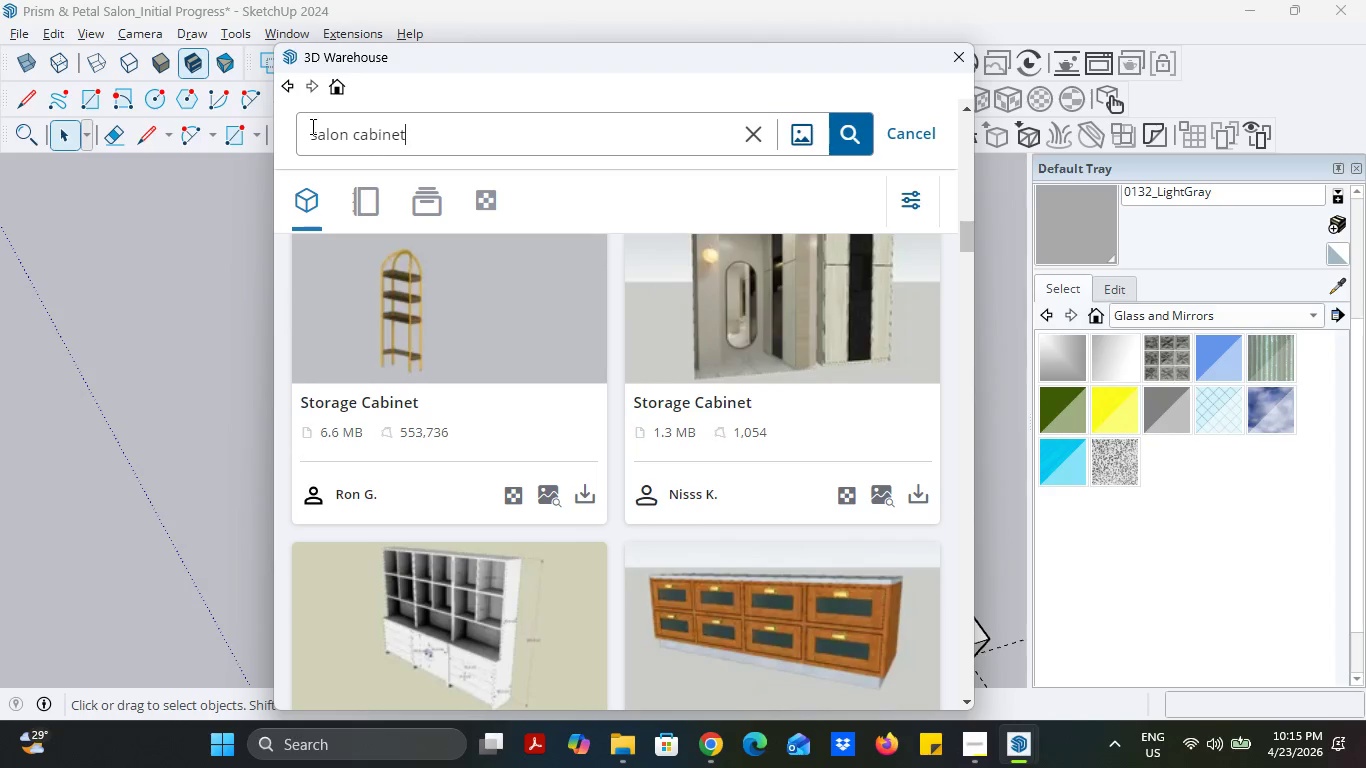 
key(Enter)
 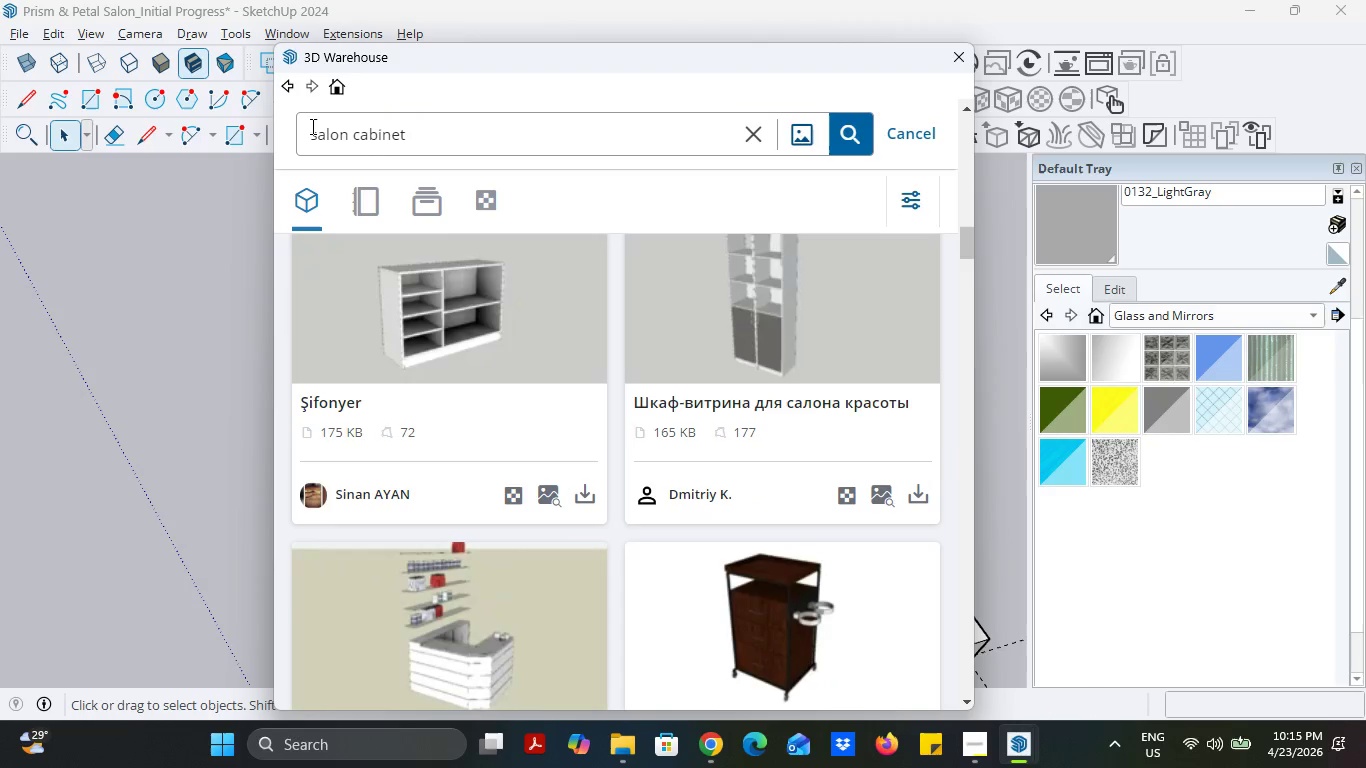 
scroll: coordinate [568, 508], scroll_direction: down, amount: 4.0
 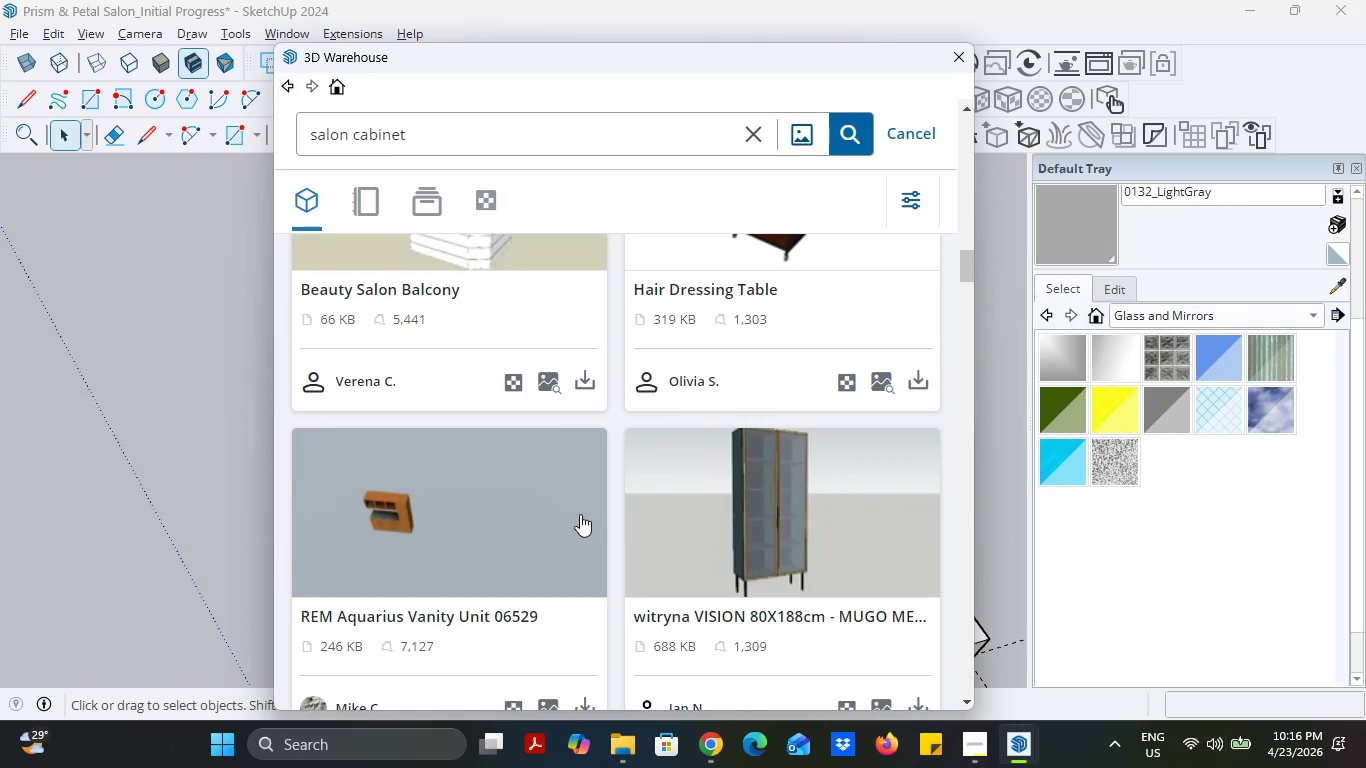 
scroll: coordinate [582, 514], scroll_direction: up, amount: 23.0
 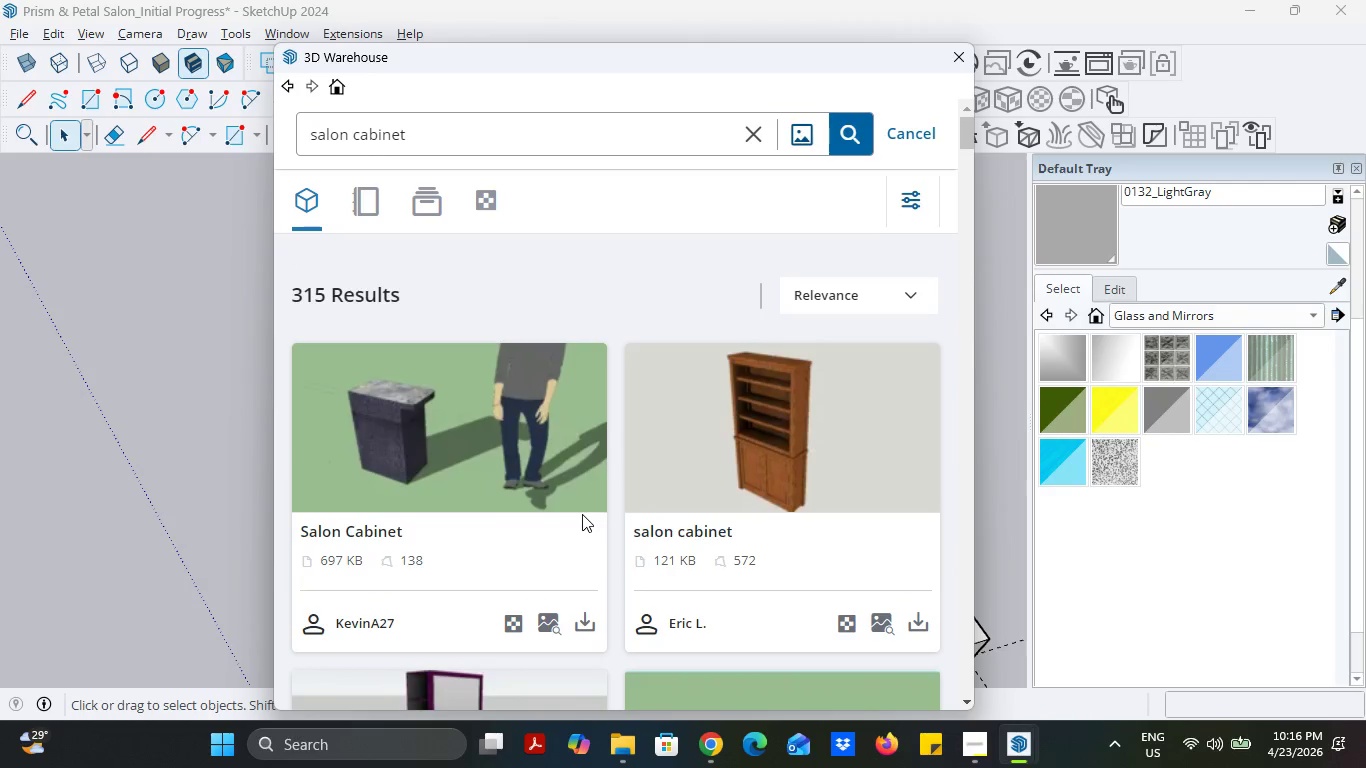 
scroll: coordinate [579, 509], scroll_direction: down, amount: 22.0
 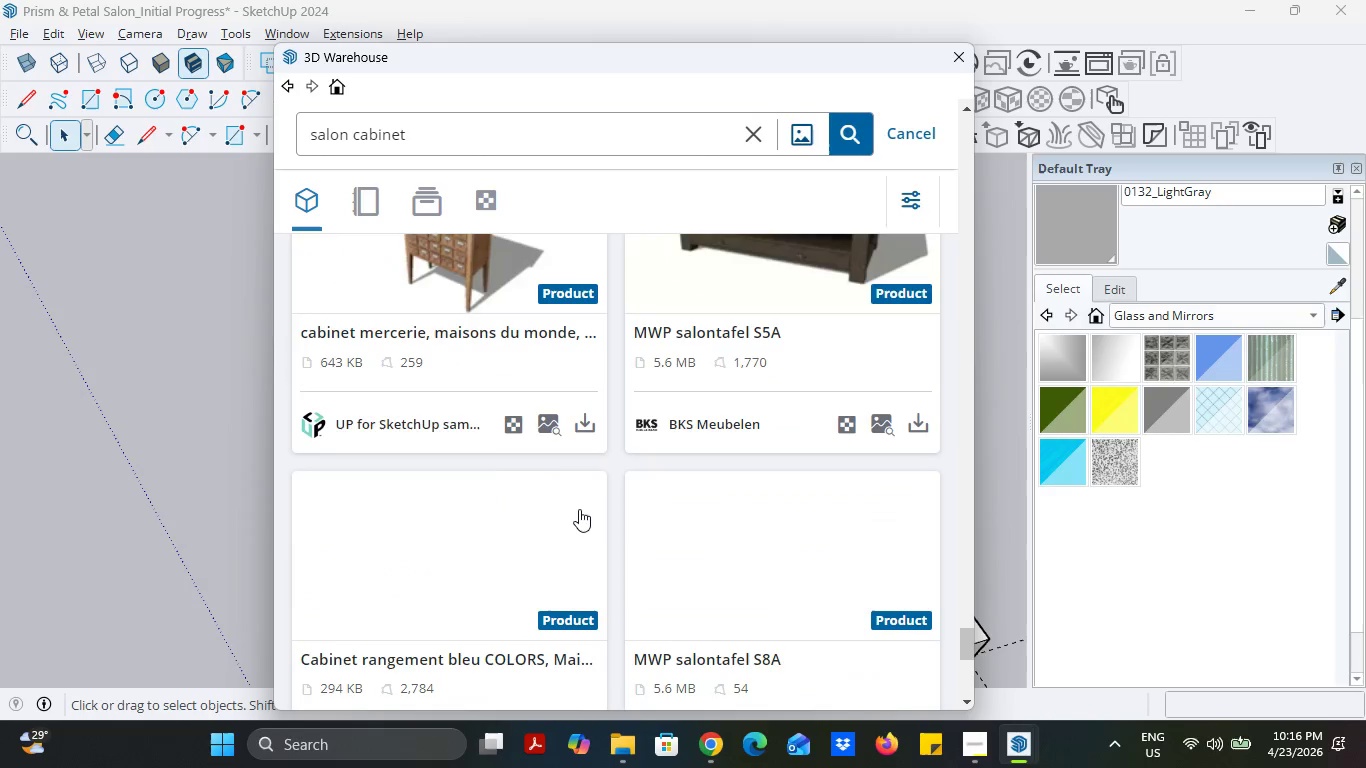 
left_click_drag(start_coordinate=[498, 137], to_coordinate=[159, 109])
 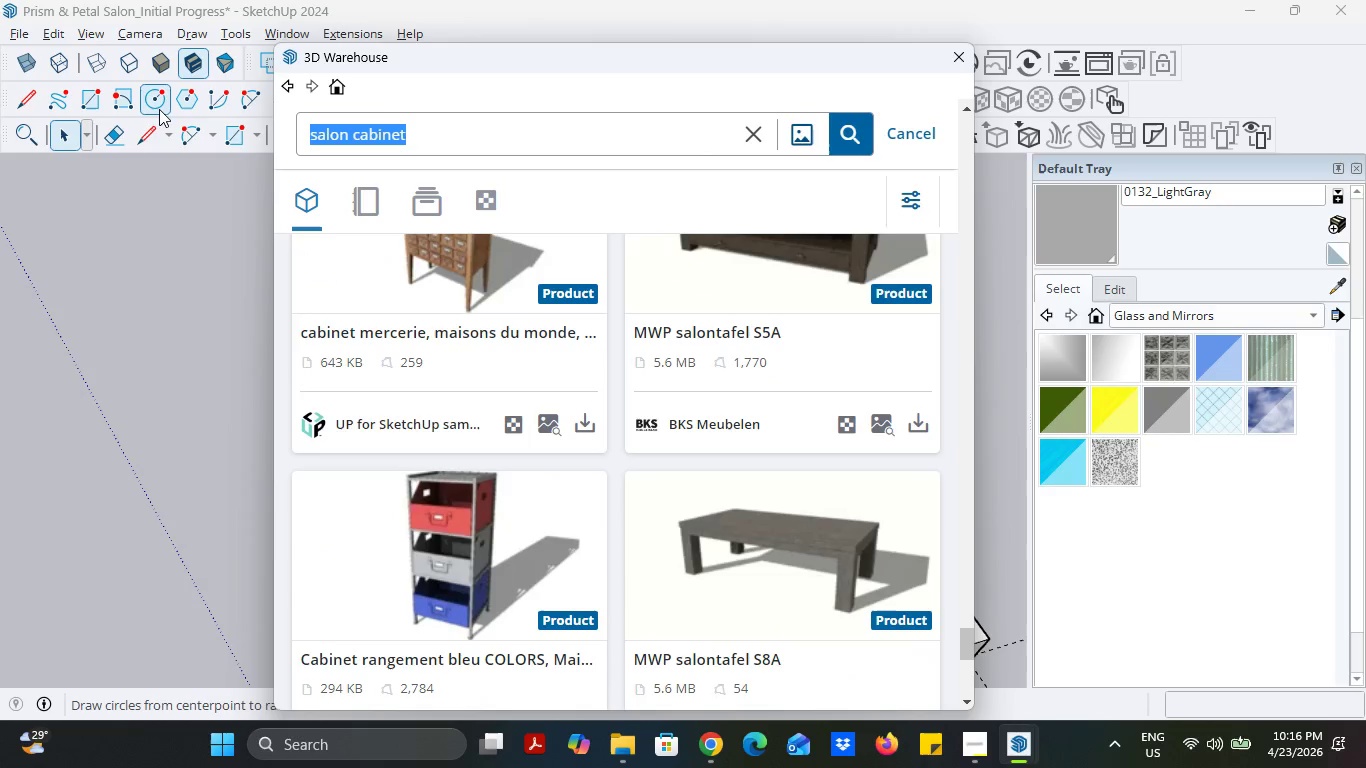 
type(storage cbinet)
key(Backspace)
key(Backspace)
key(Backspace)
key(Backspace)
key(Backspace)
type(abinet)
 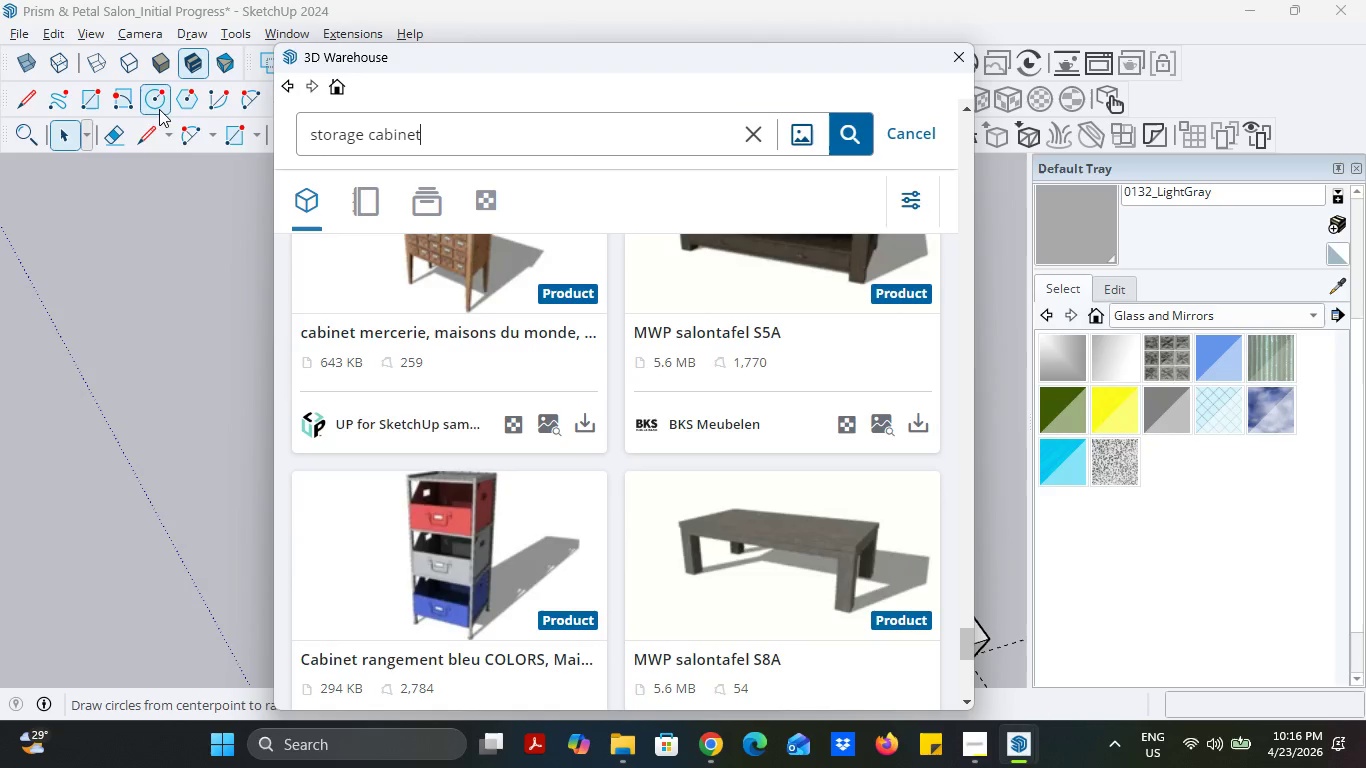 
key(Enter)
 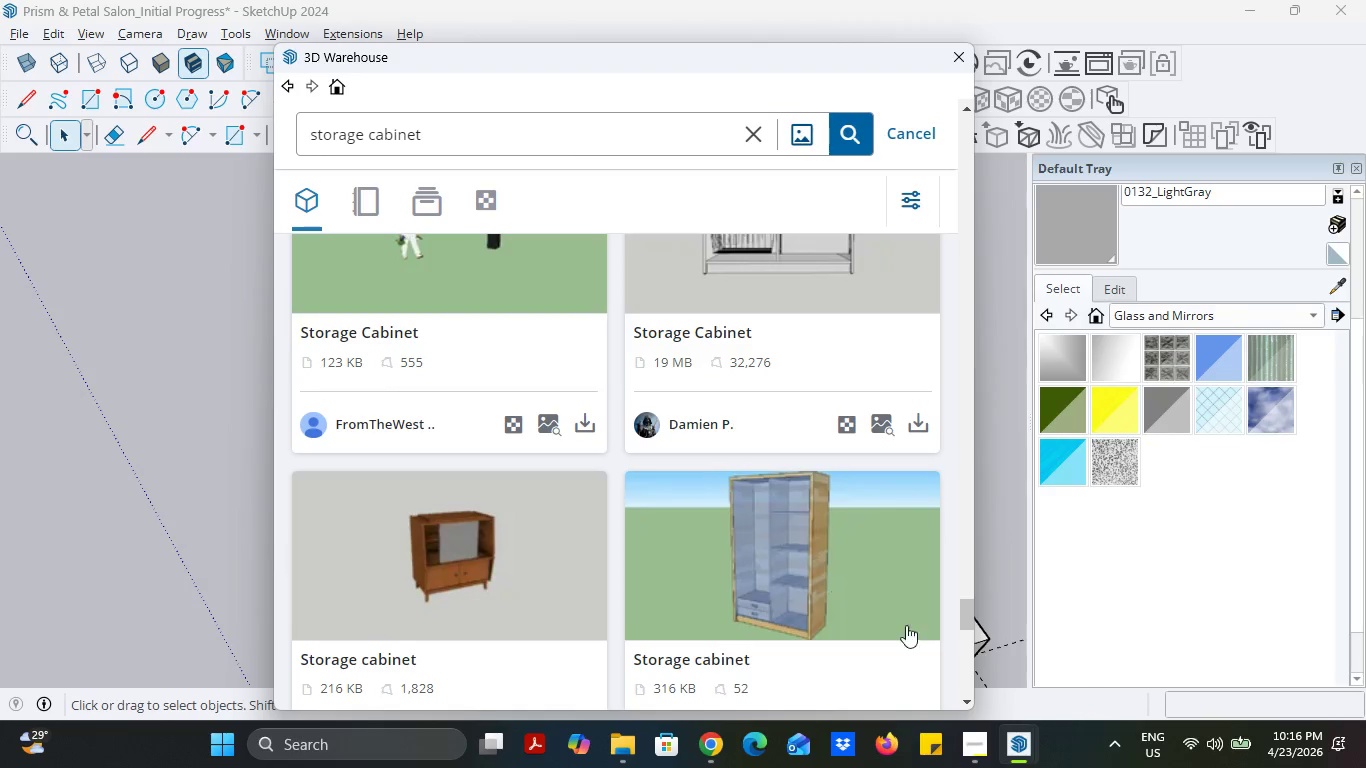 
left_click_drag(start_coordinate=[964, 619], to_coordinate=[961, 189])
 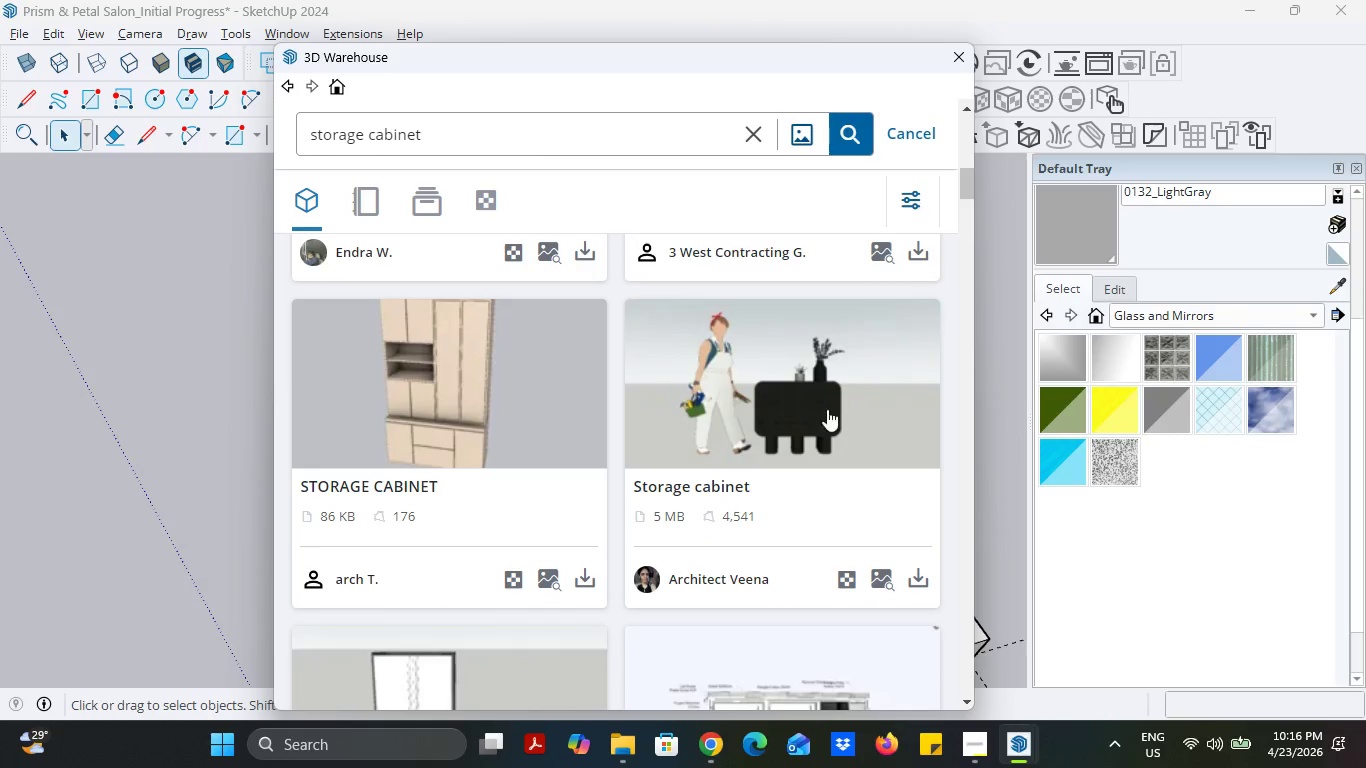 
scroll: coordinate [822, 422], scroll_direction: down, amount: 6.0
 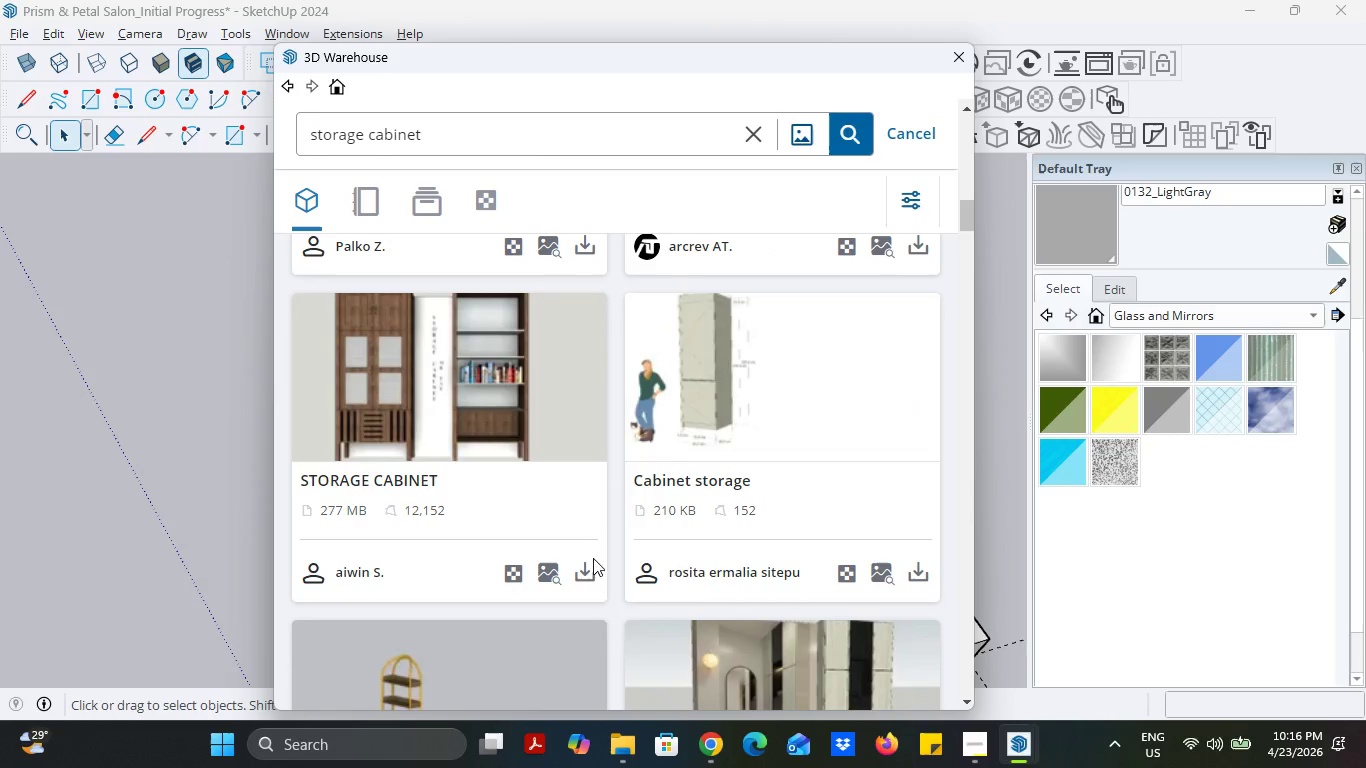 
left_click([575, 567])
 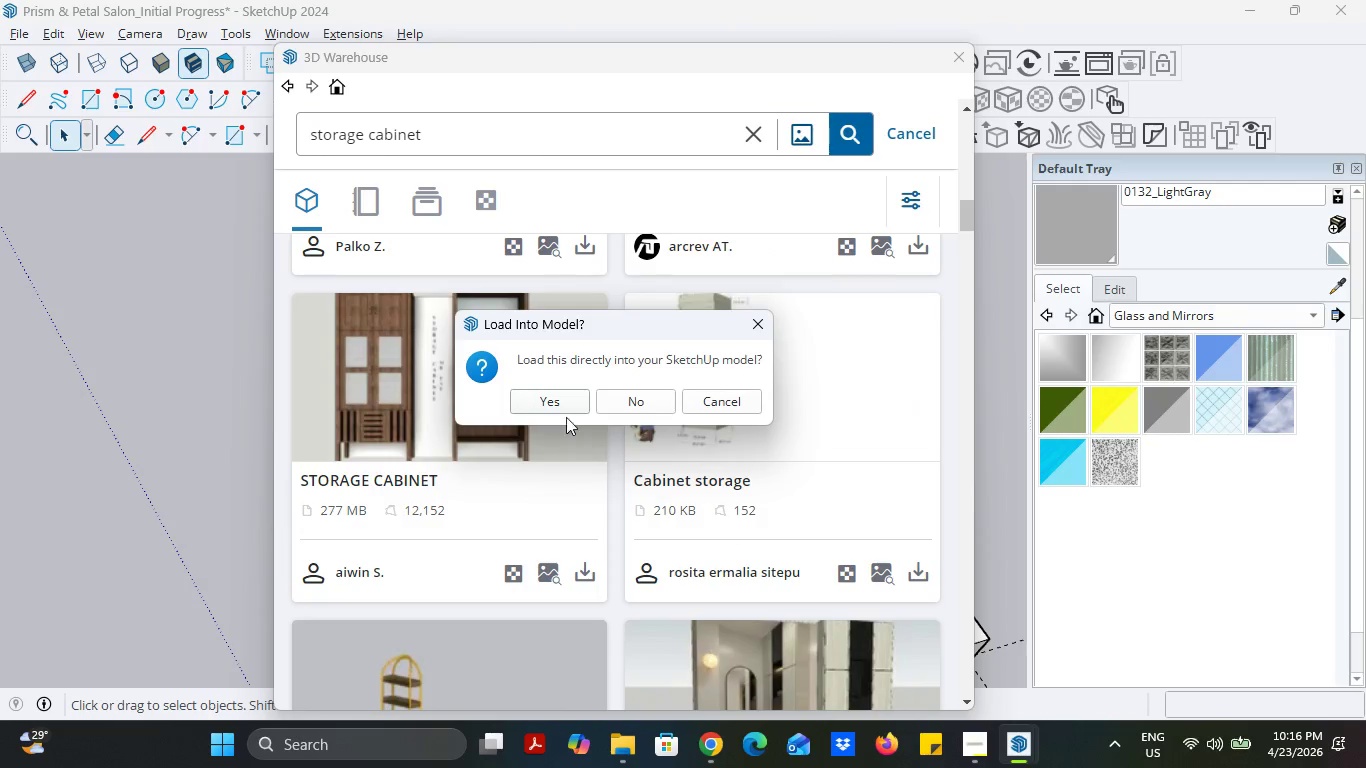 
left_click([566, 399])
 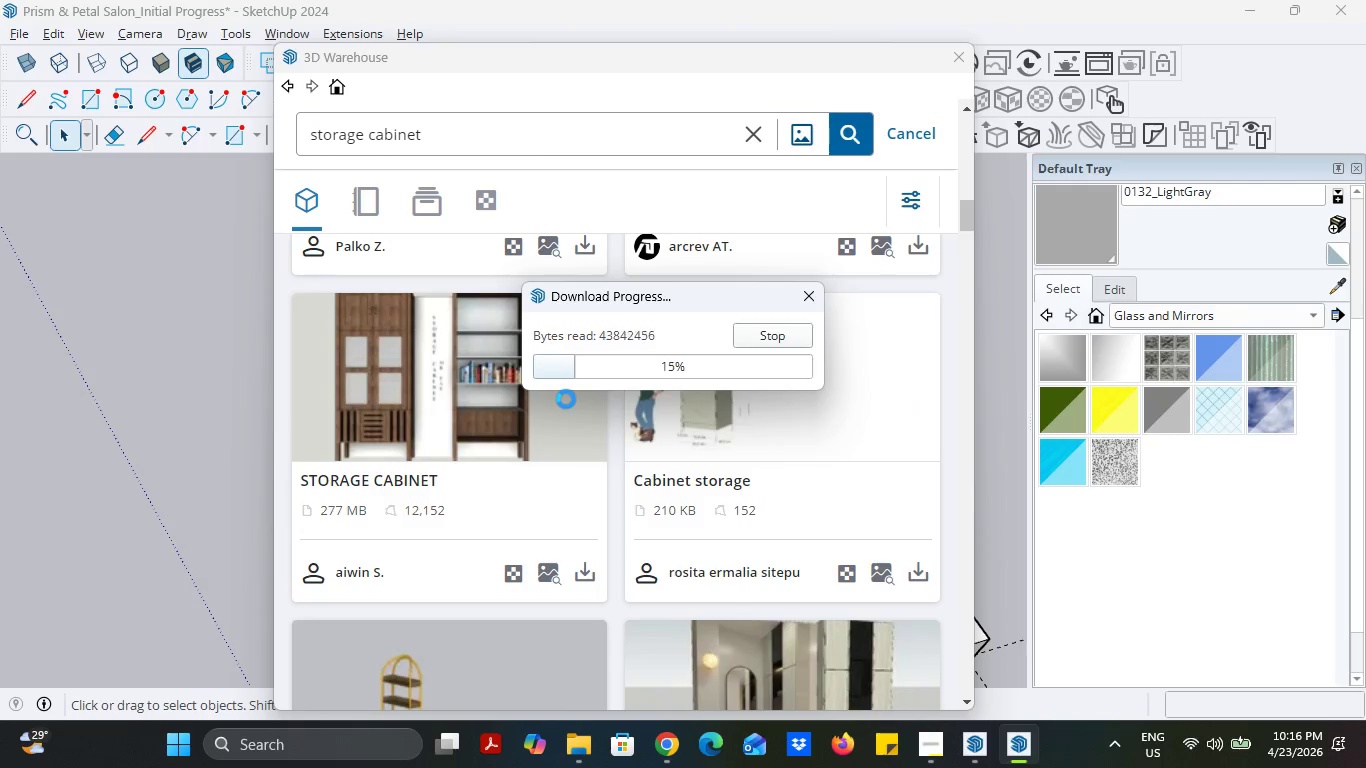 
scroll: coordinate [562, 425], scroll_direction: down, amount: 1.0
 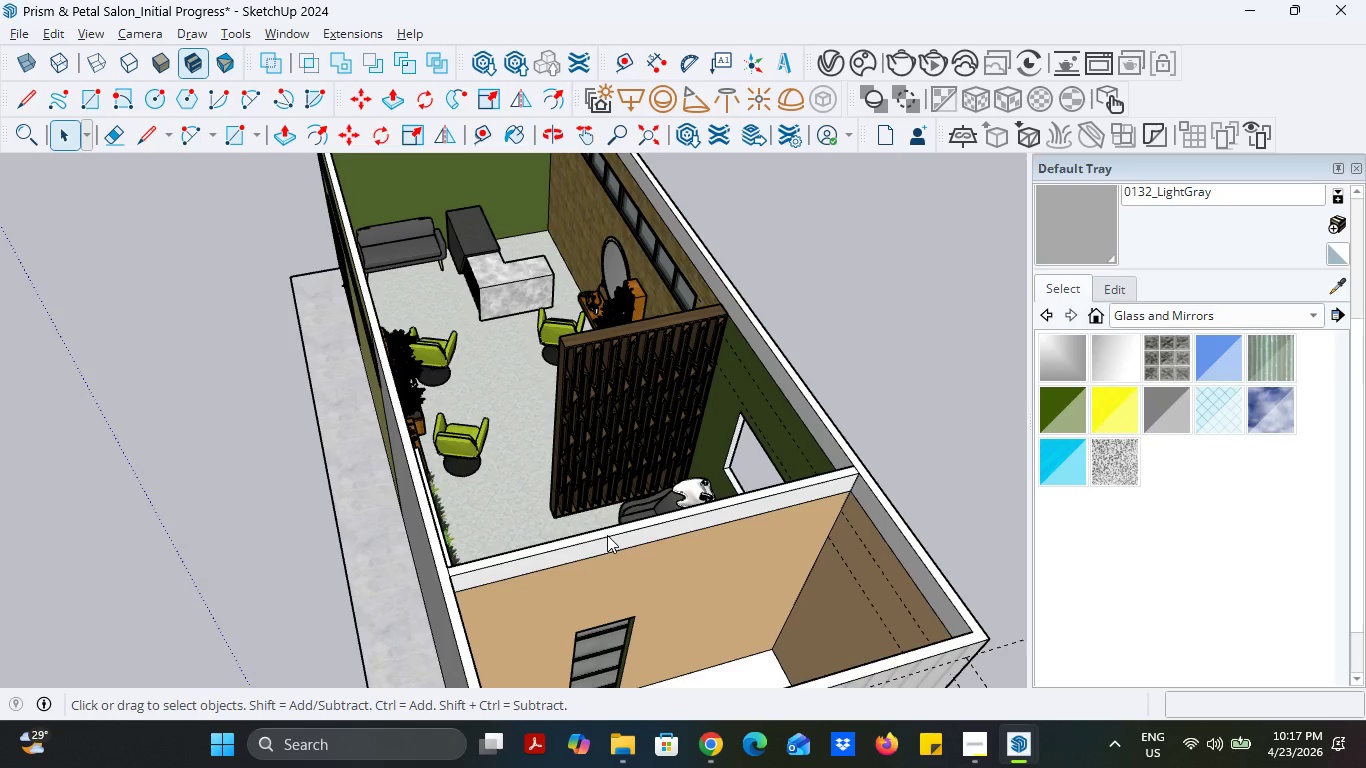 
wait(29.06)
 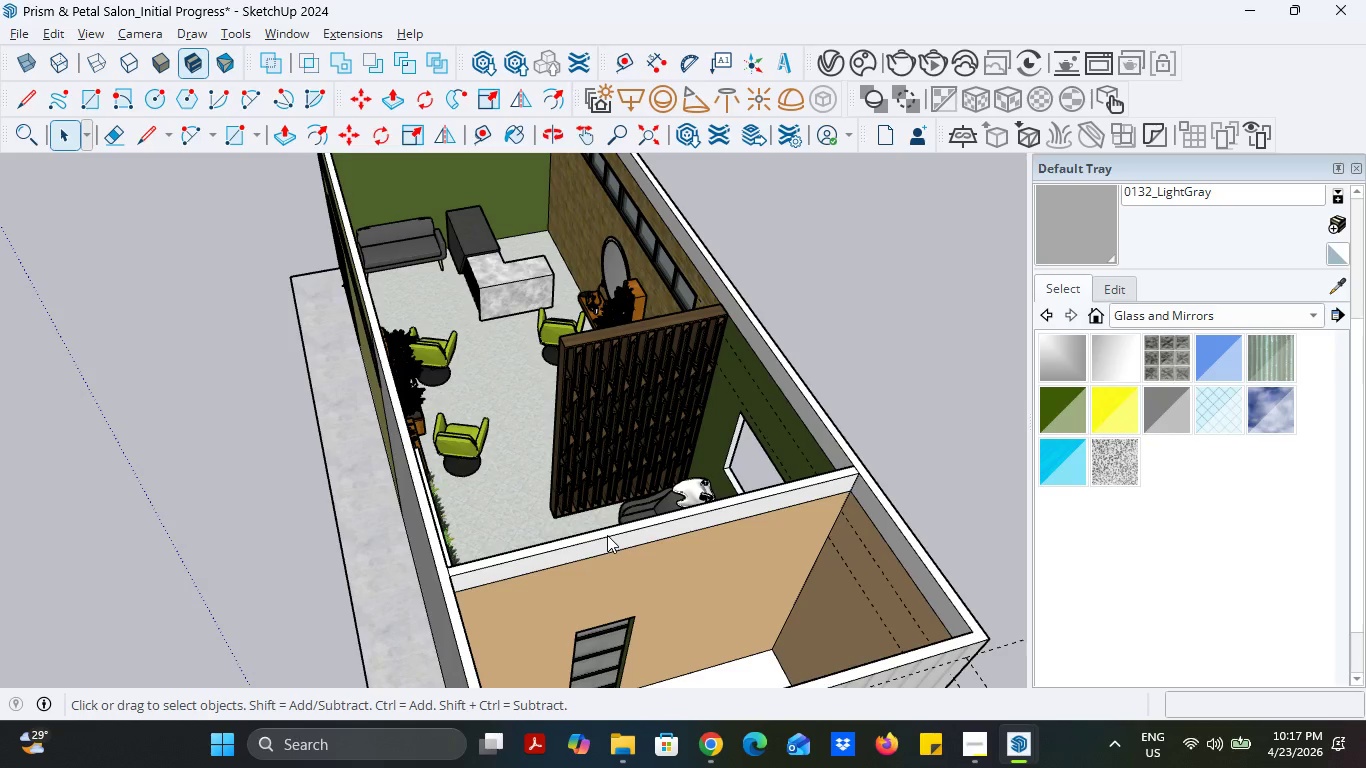 
scroll: coordinate [600, 543], scroll_direction: down, amount: 3.0
 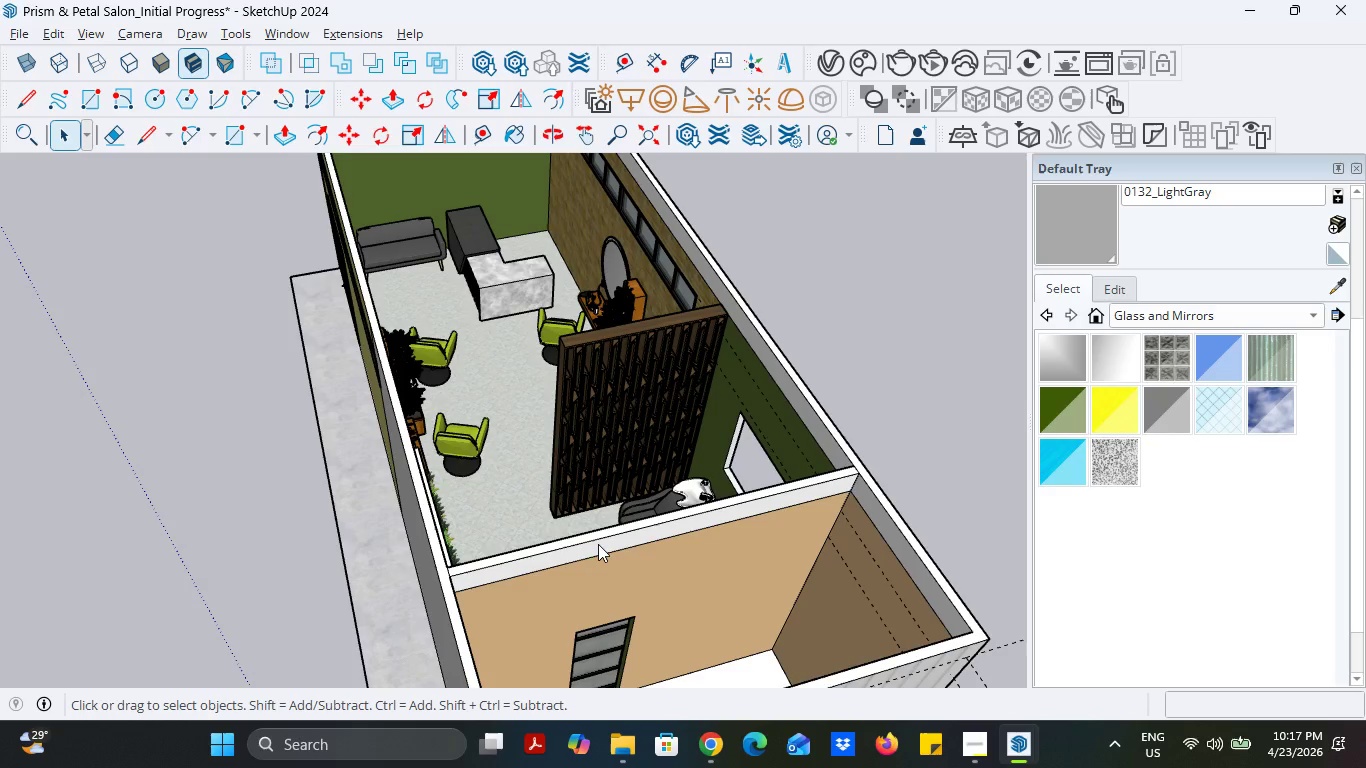 
wait(8.96)
 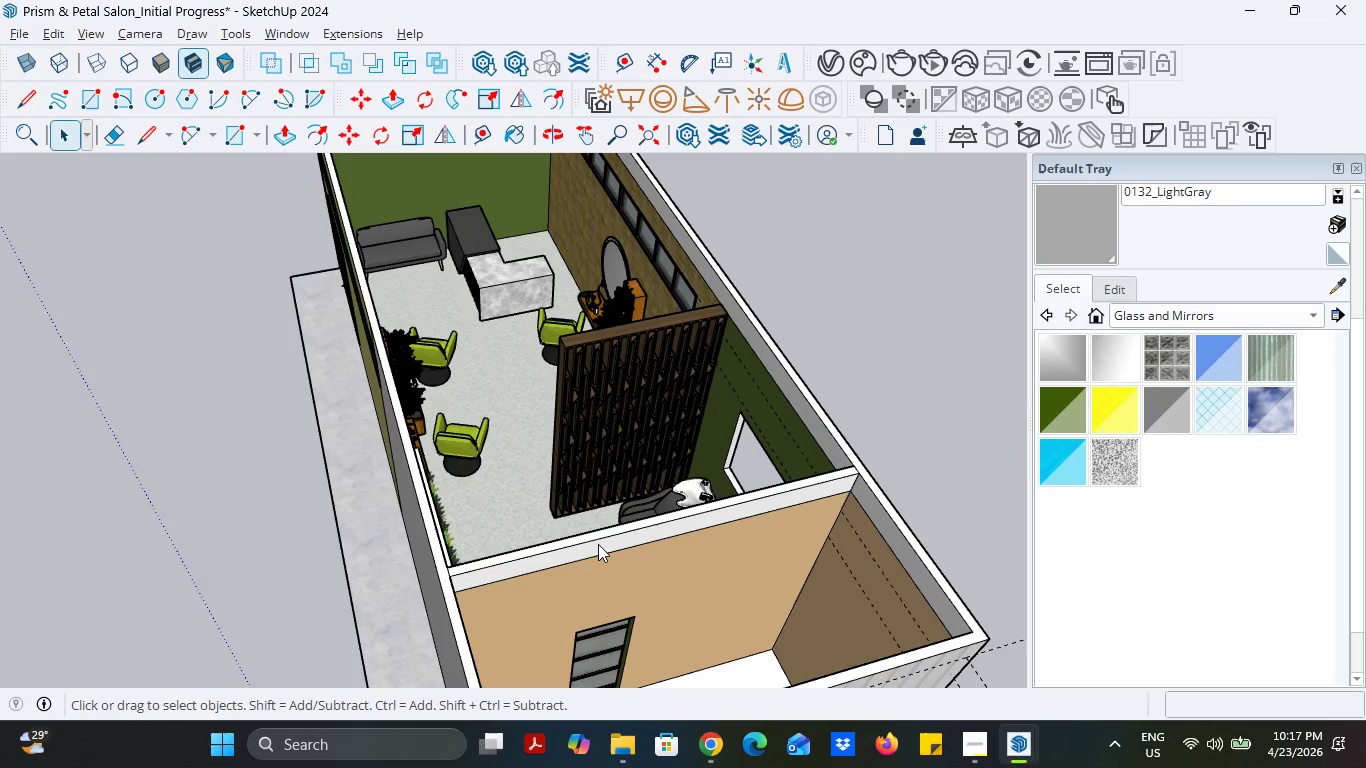 
scroll: coordinate [749, 523], scroll_direction: down, amount: 5.0
 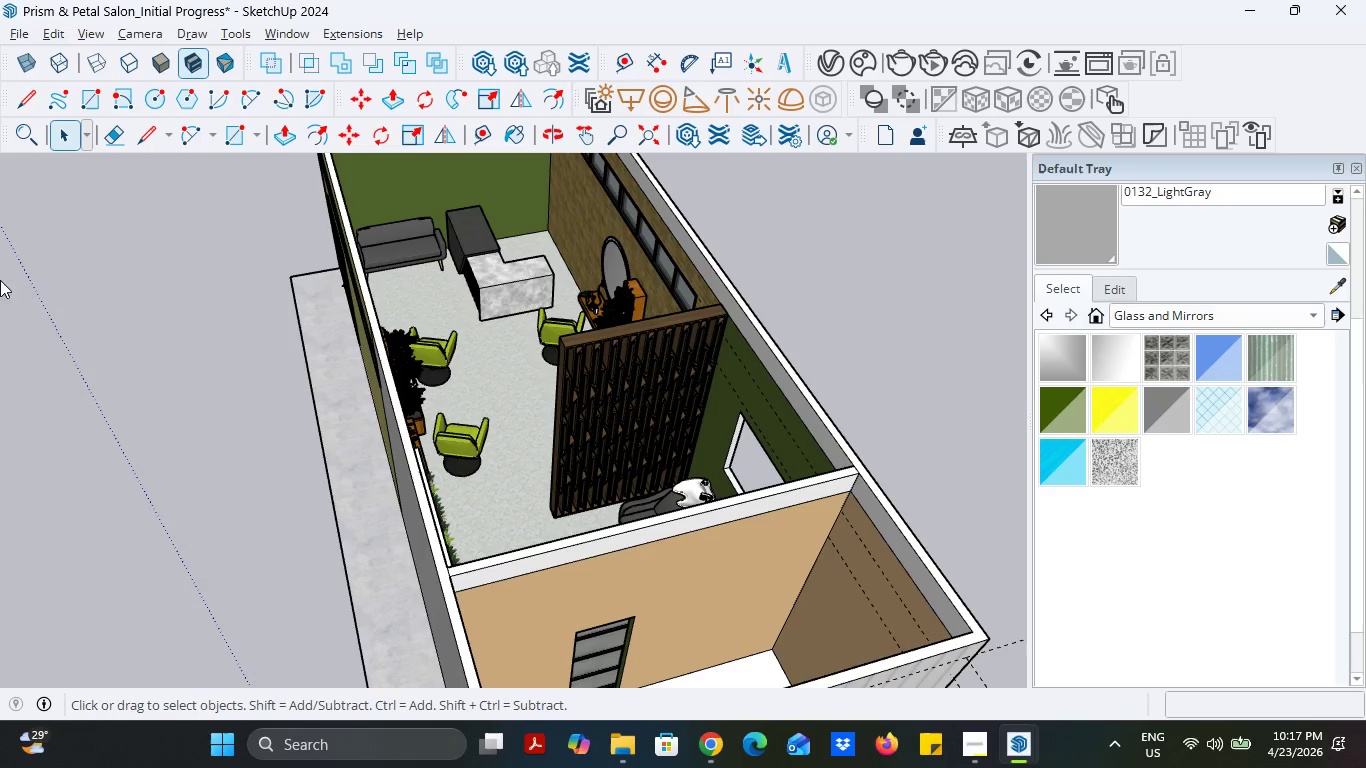 
wait(35.25)
 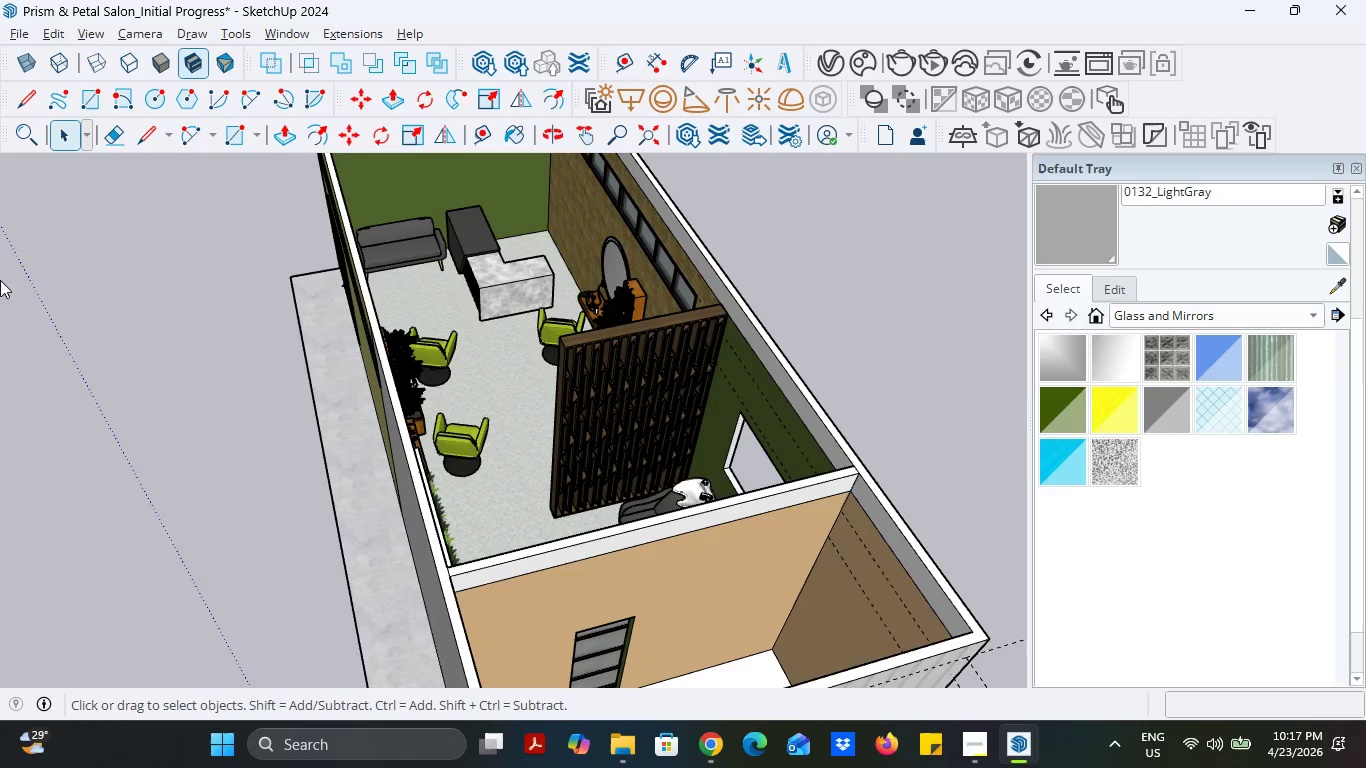 
scroll: coordinate [374, 453], scroll_direction: down, amount: 7.0
 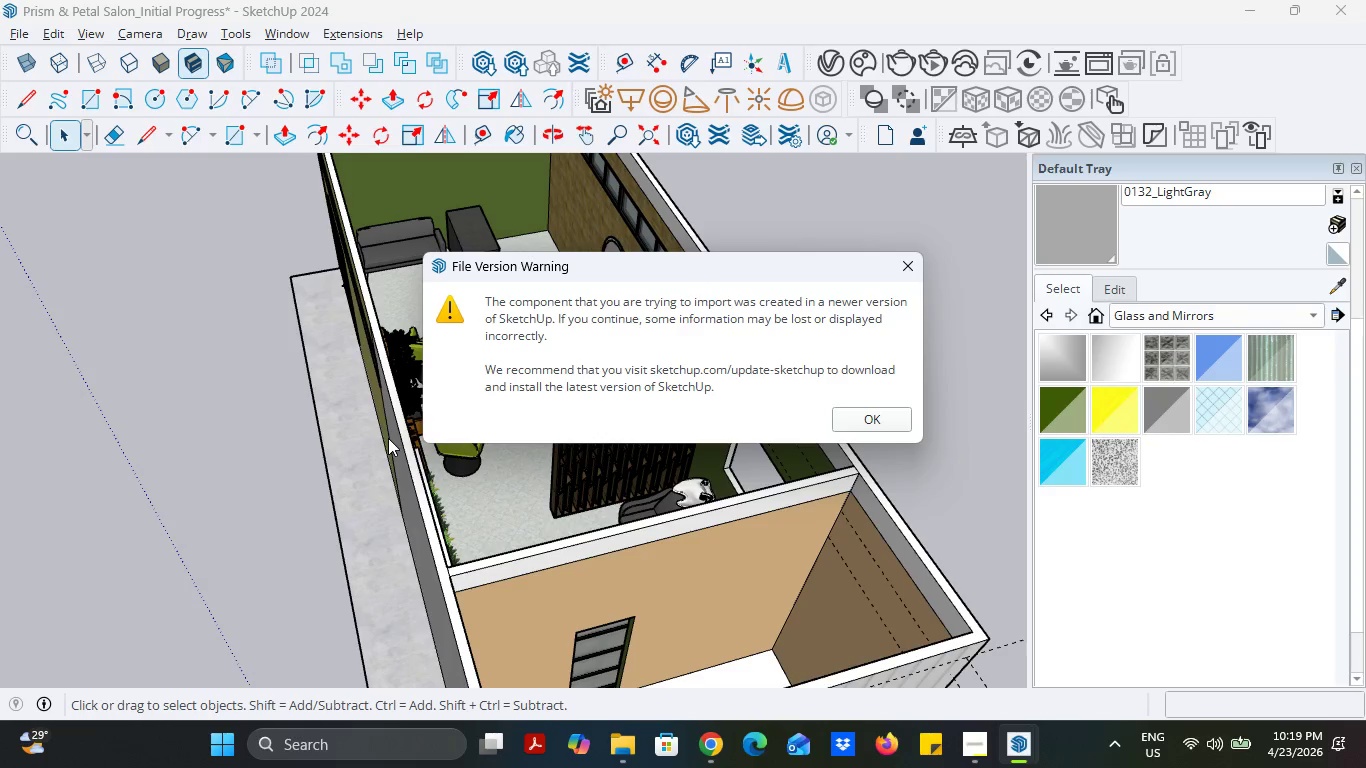 
wait(74.87)
 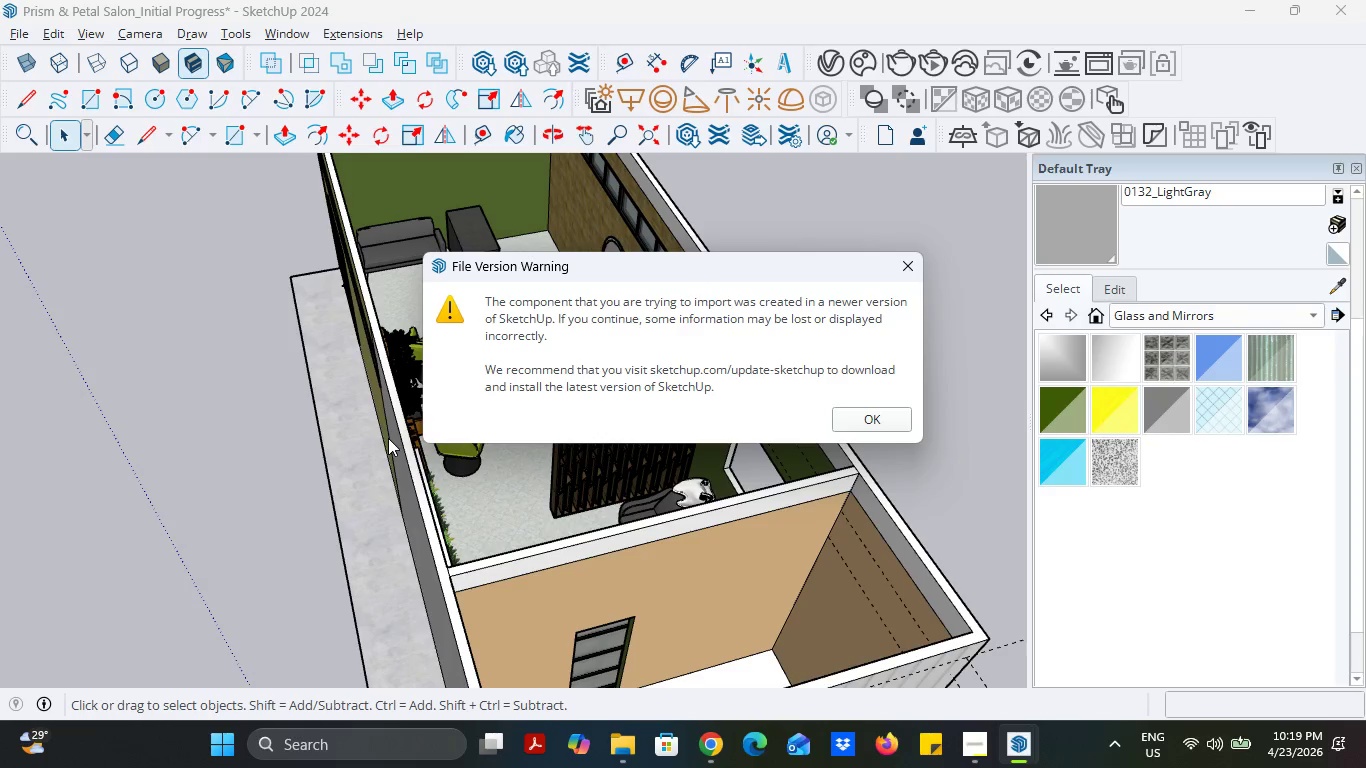 
left_click([891, 418])
 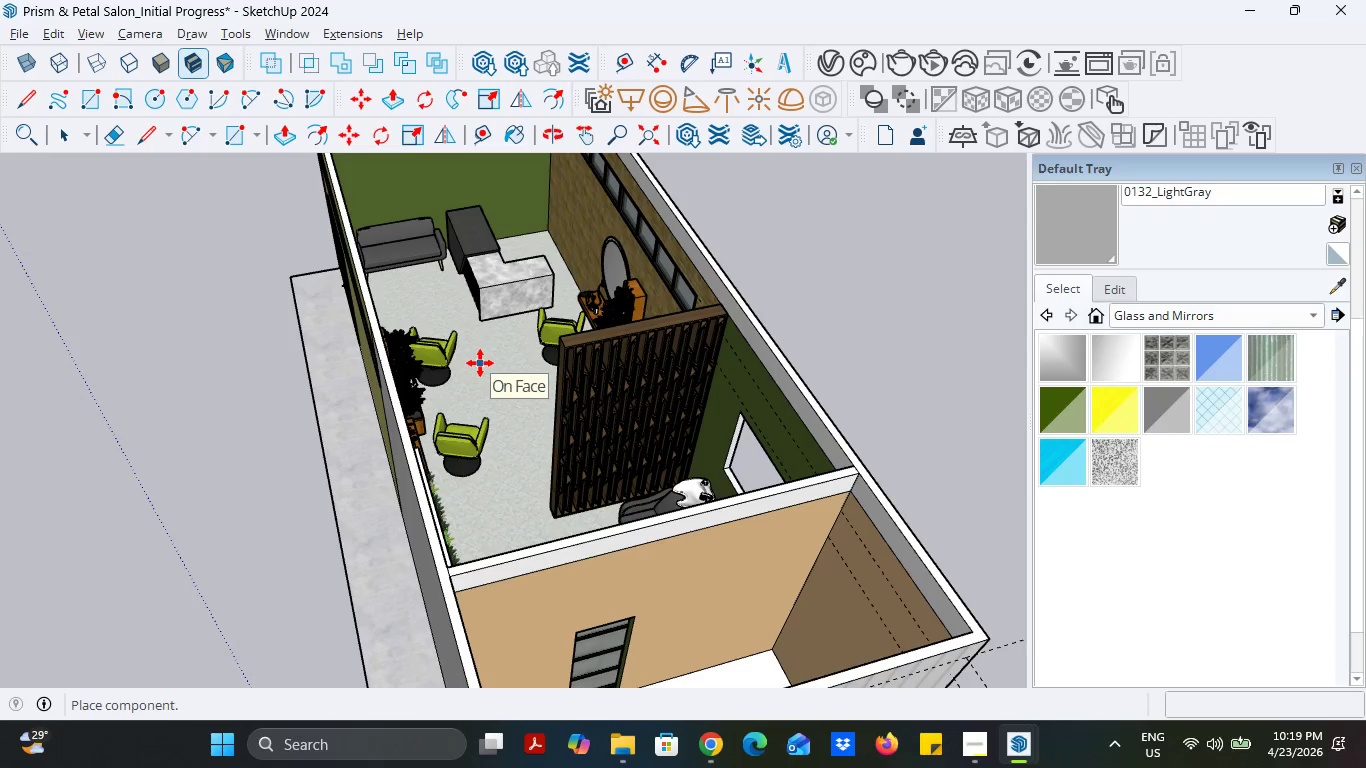 
wait(9.16)
 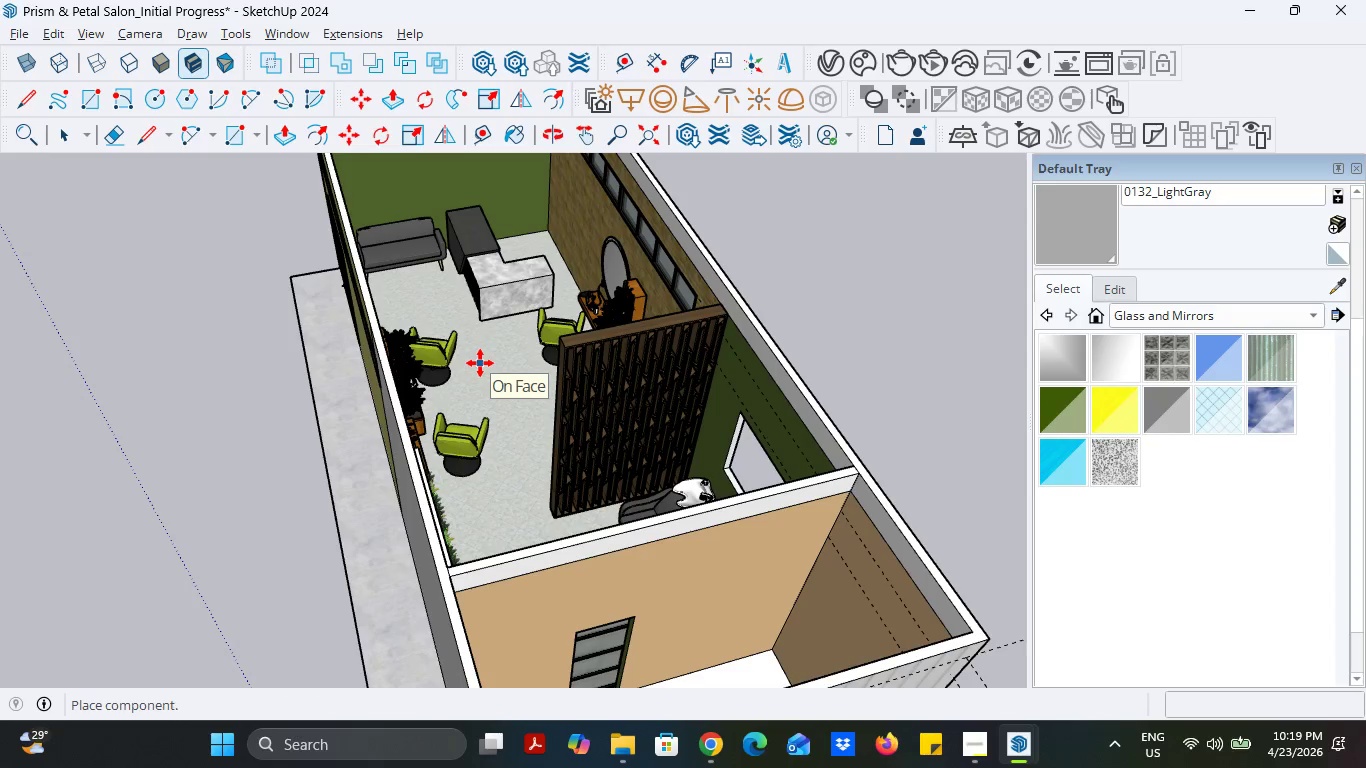 
scroll: coordinate [551, 466], scroll_direction: down, amount: 24.0
 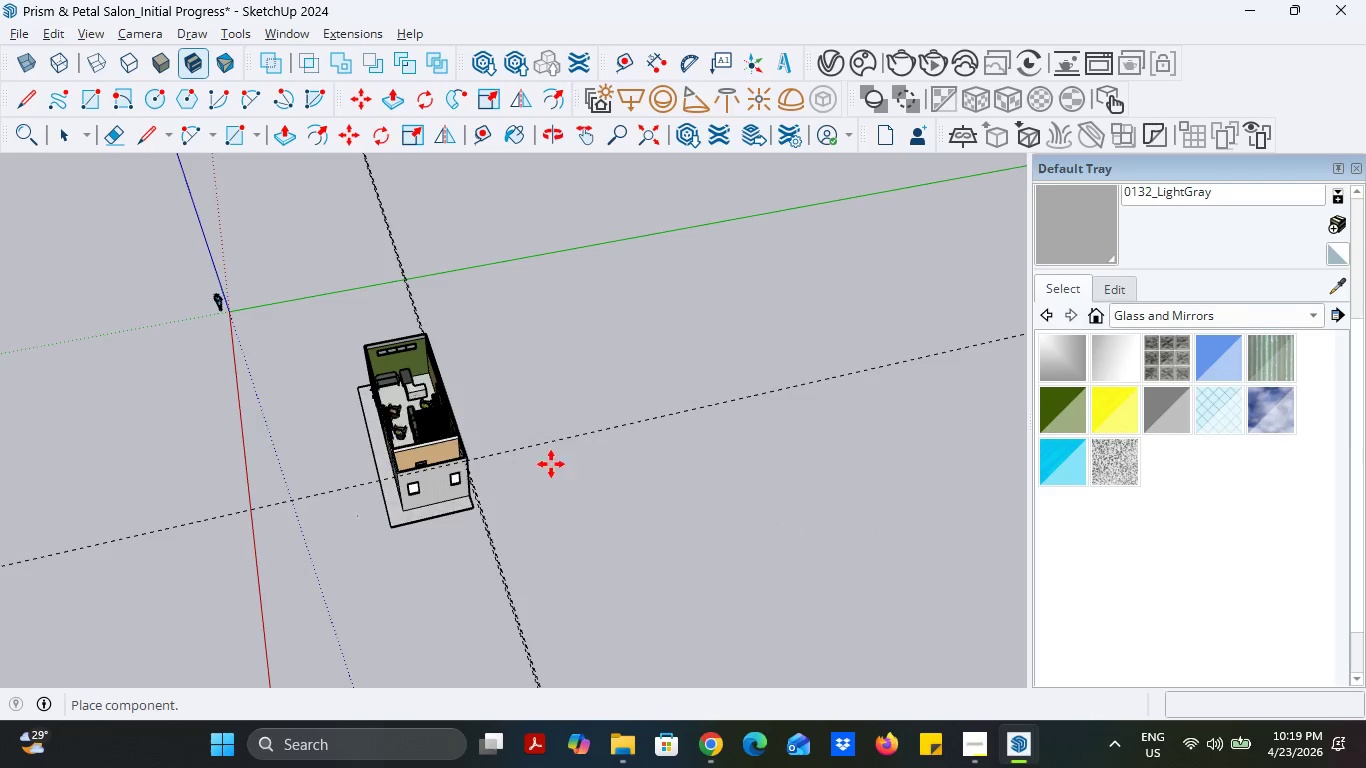 
scroll: coordinate [524, 508], scroll_direction: none, amount: 0.0
 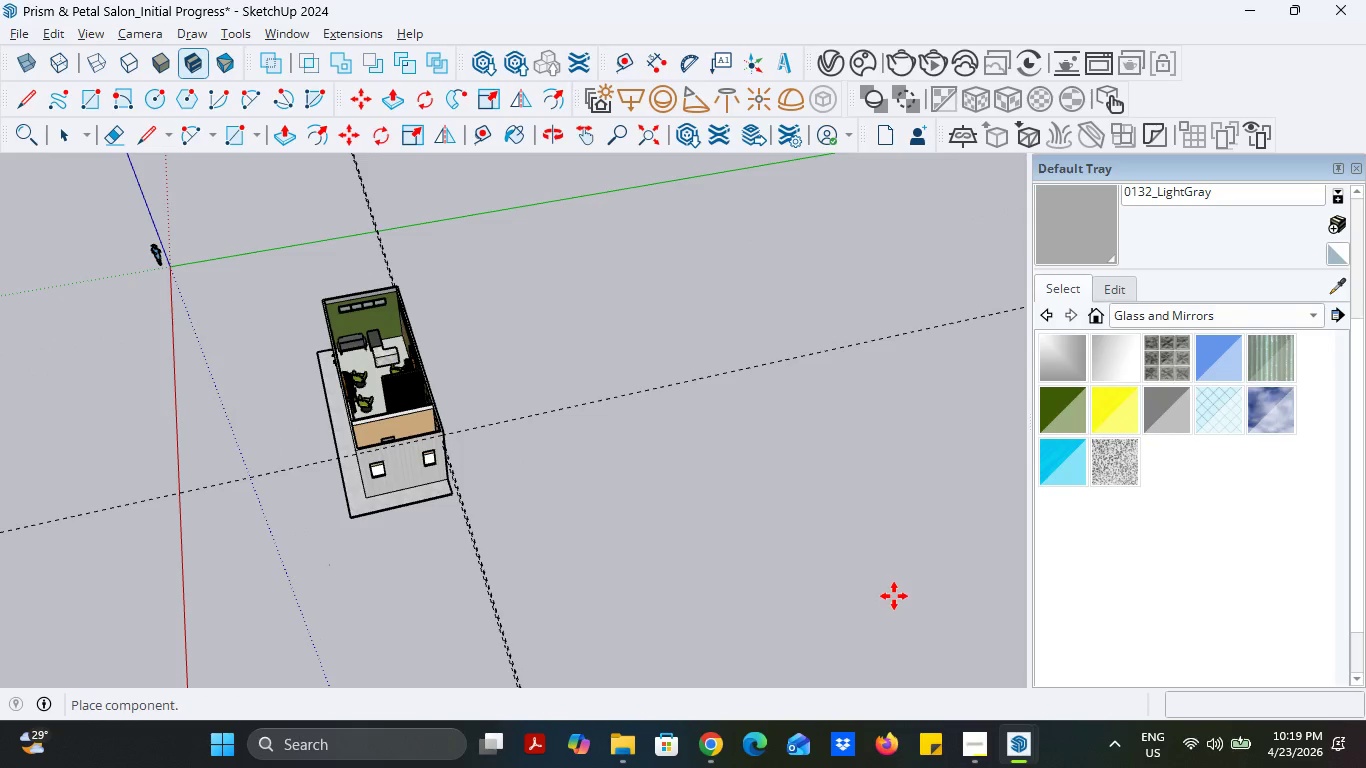 
left_click([951, 579])
 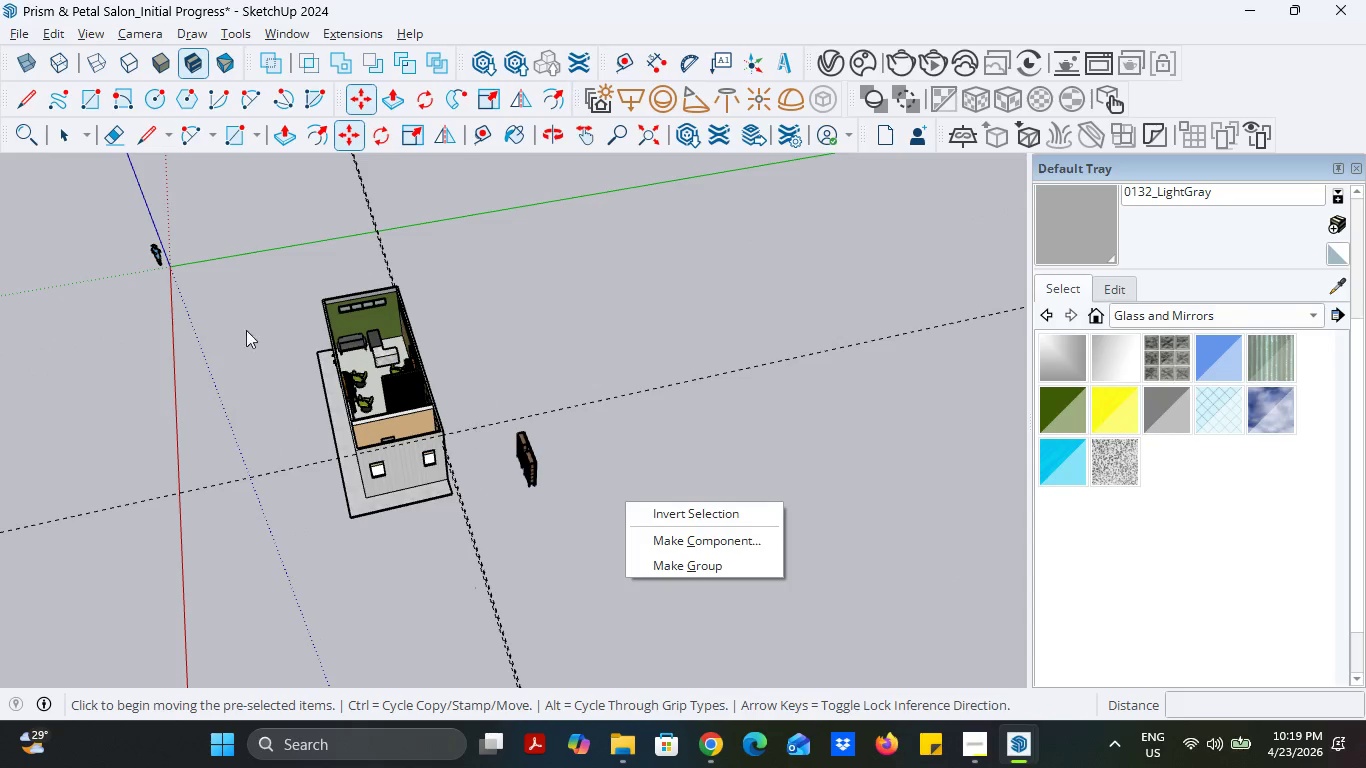 
left_click([72, 133])
 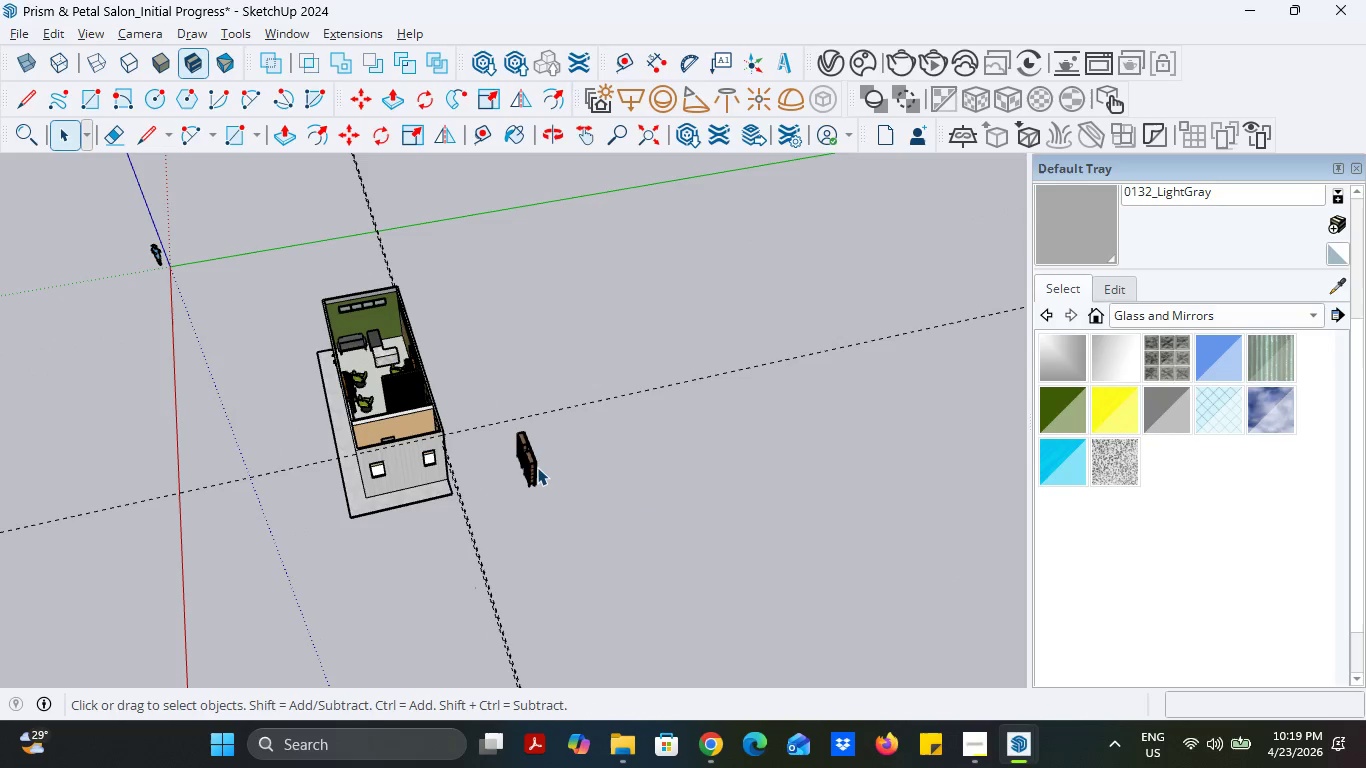 
left_click([538, 468])
 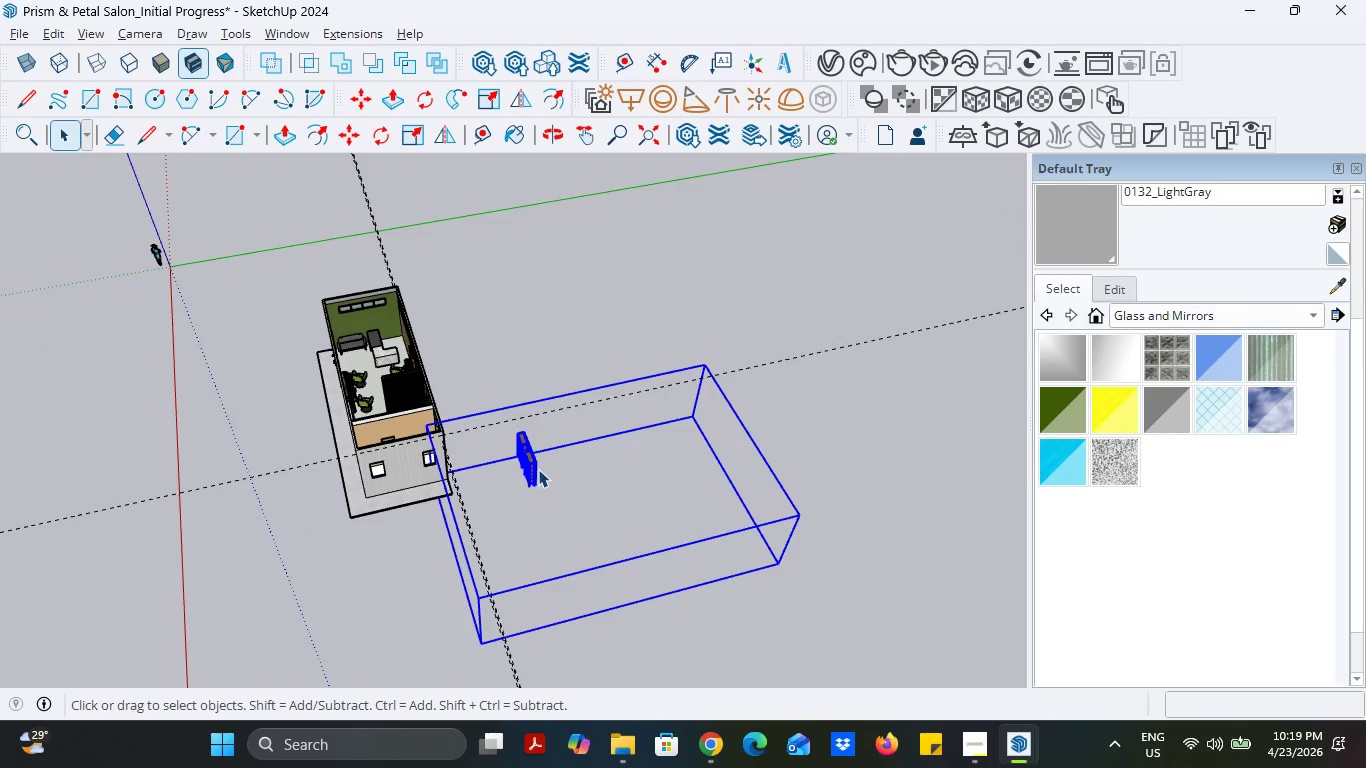 
right_click([538, 469])
 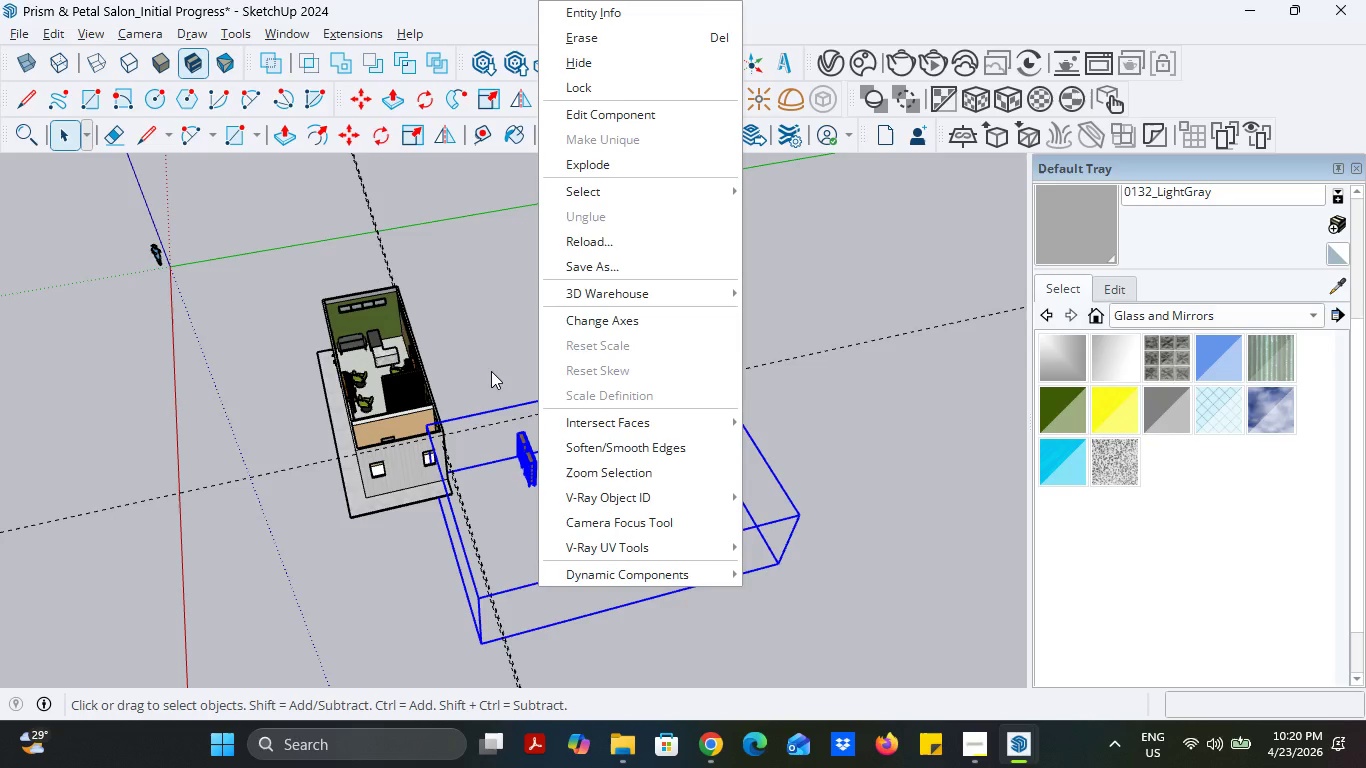 
wait(59.12)
 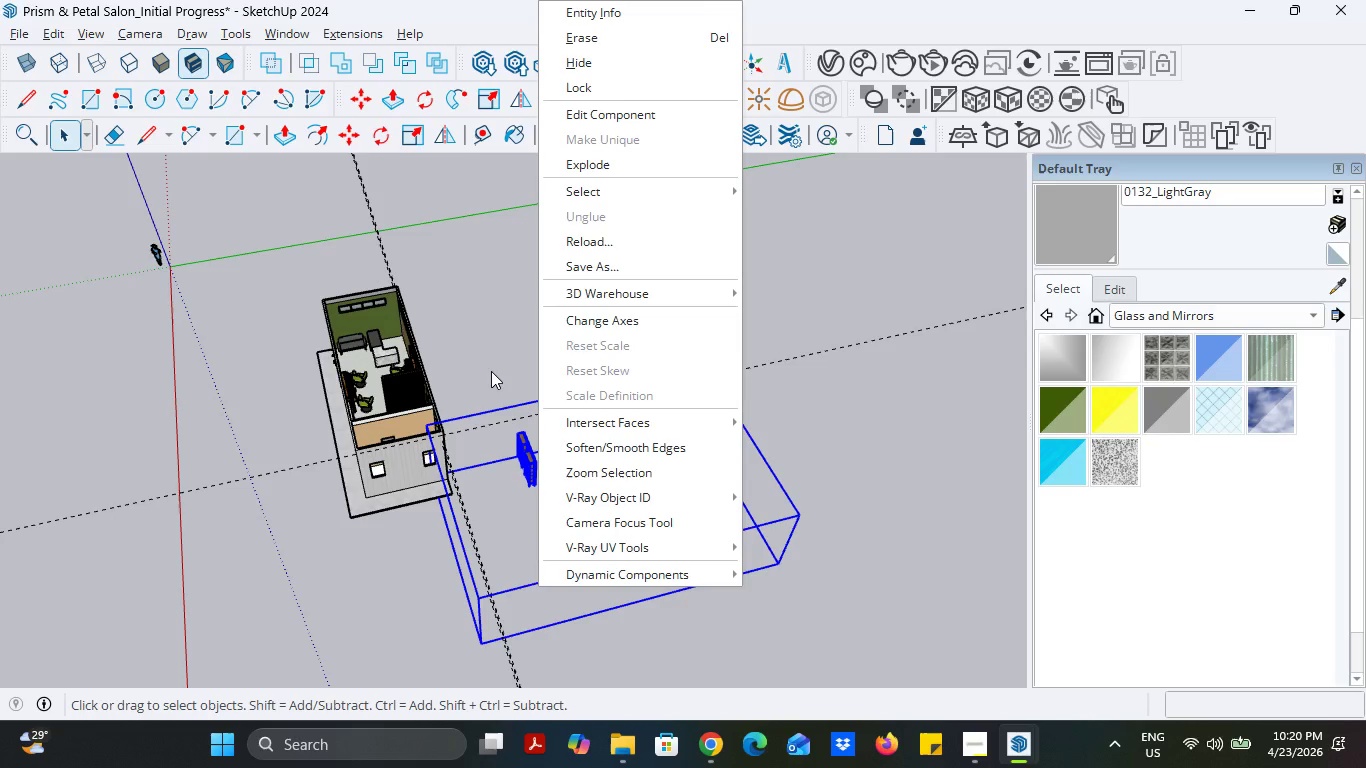 
left_click([614, 160])
 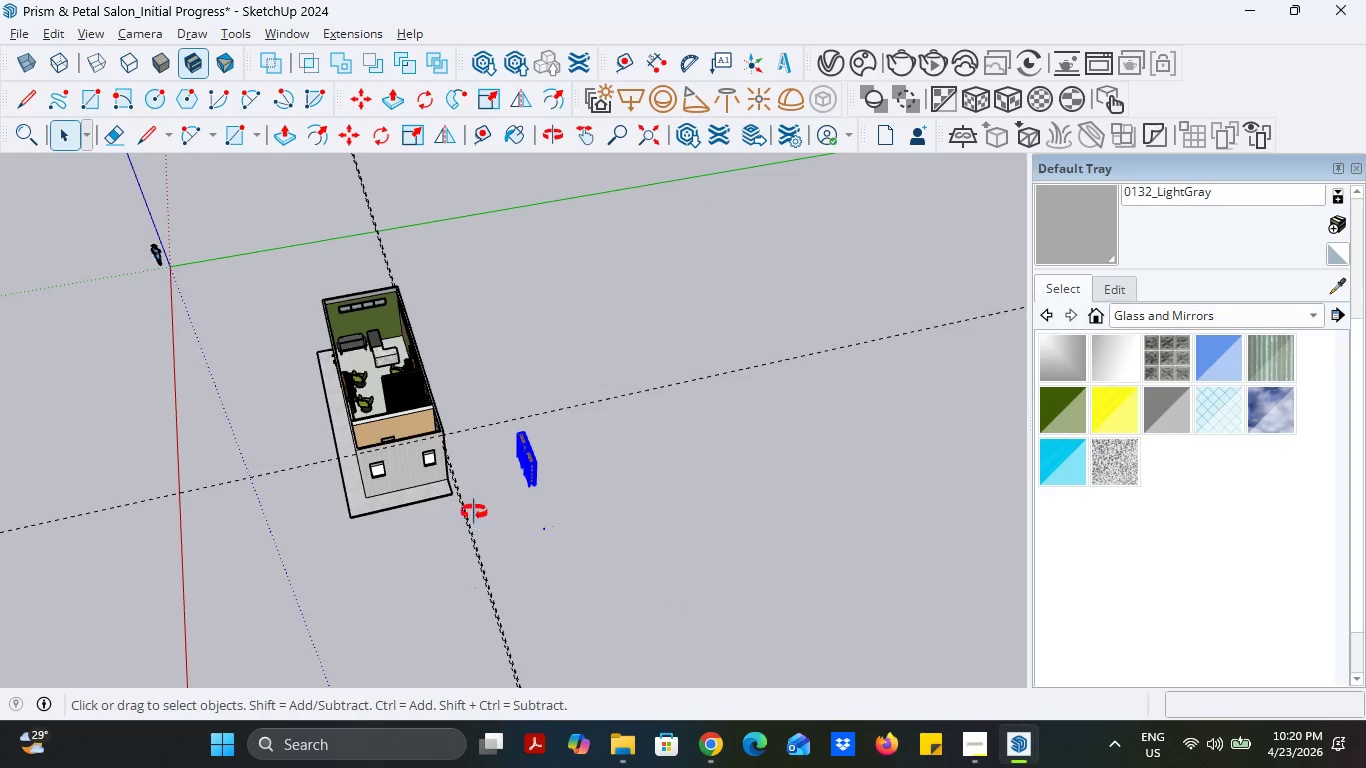 
scroll: coordinate [580, 428], scroll_direction: up, amount: 6.0
 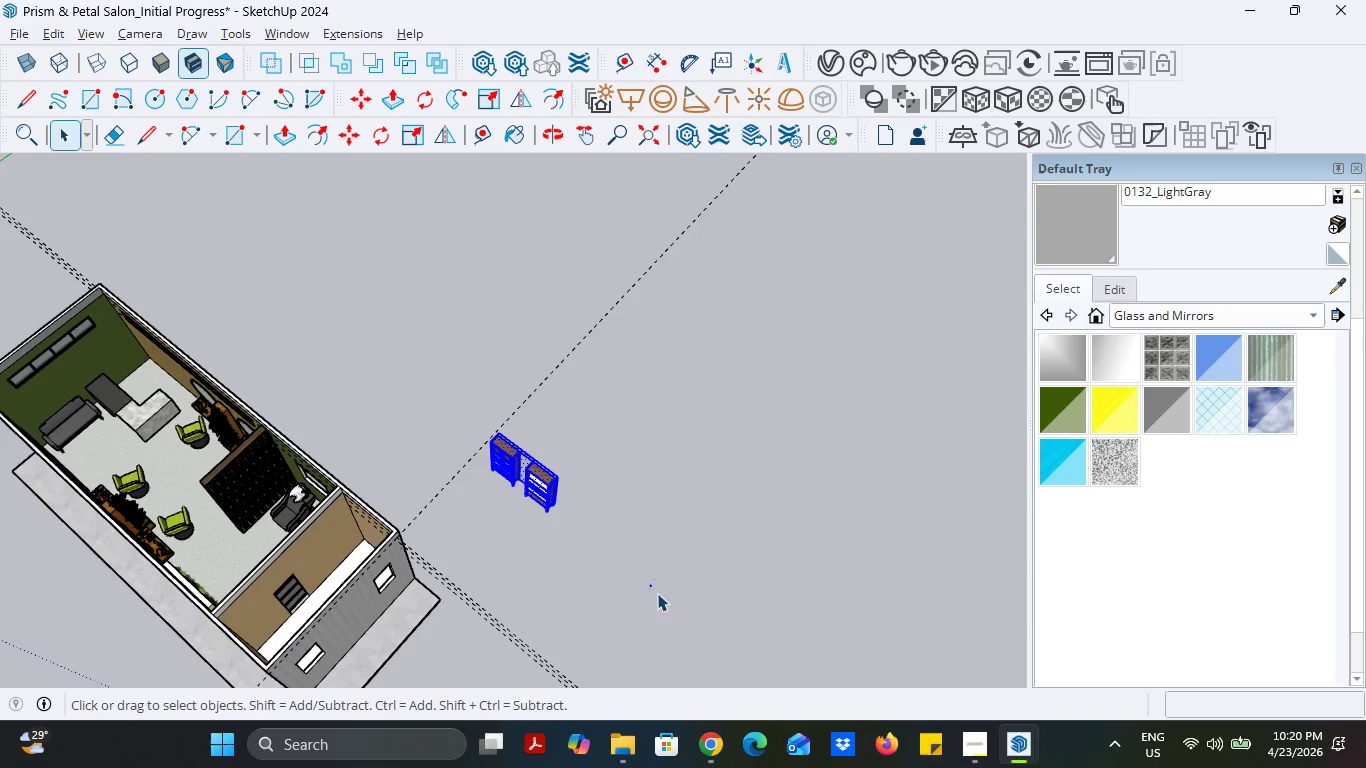 
left_click([693, 612])
 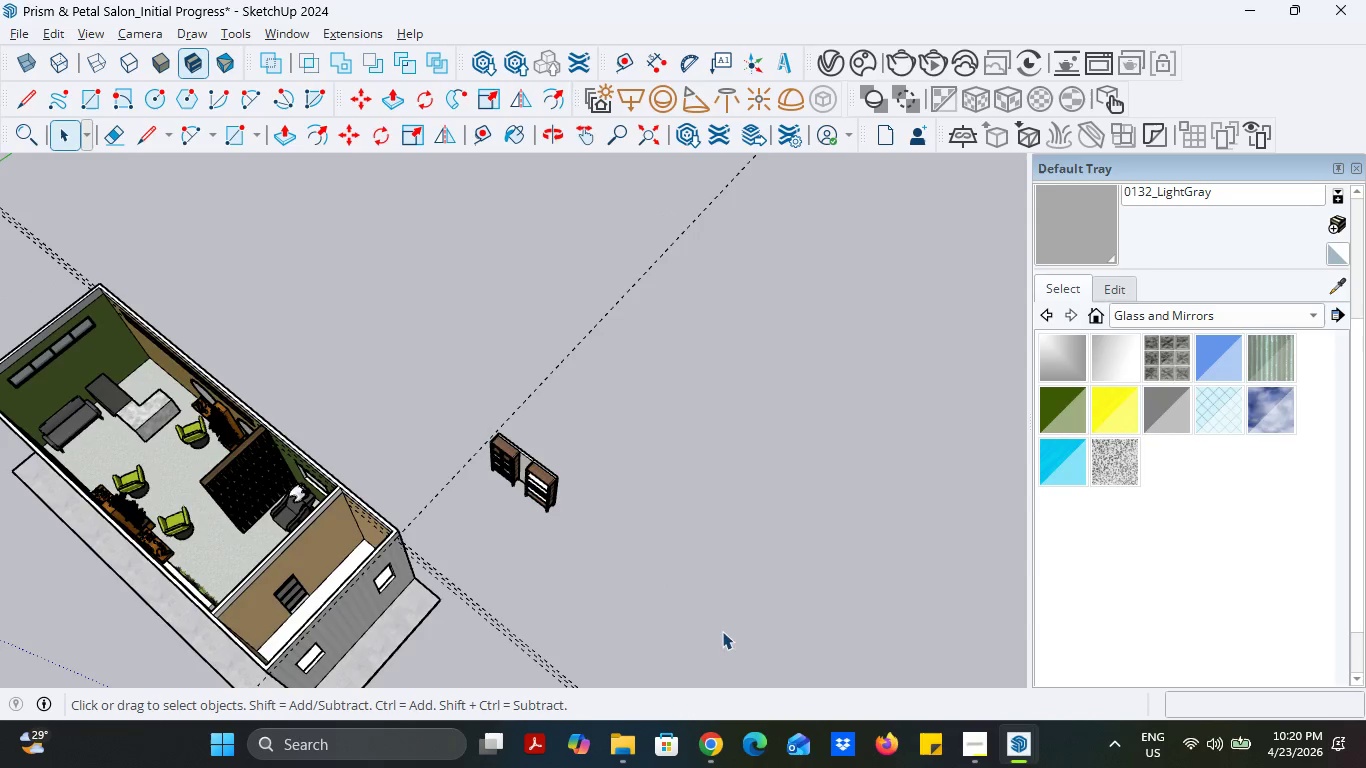 
left_click_drag(start_coordinate=[717, 631], to_coordinate=[690, 631])
 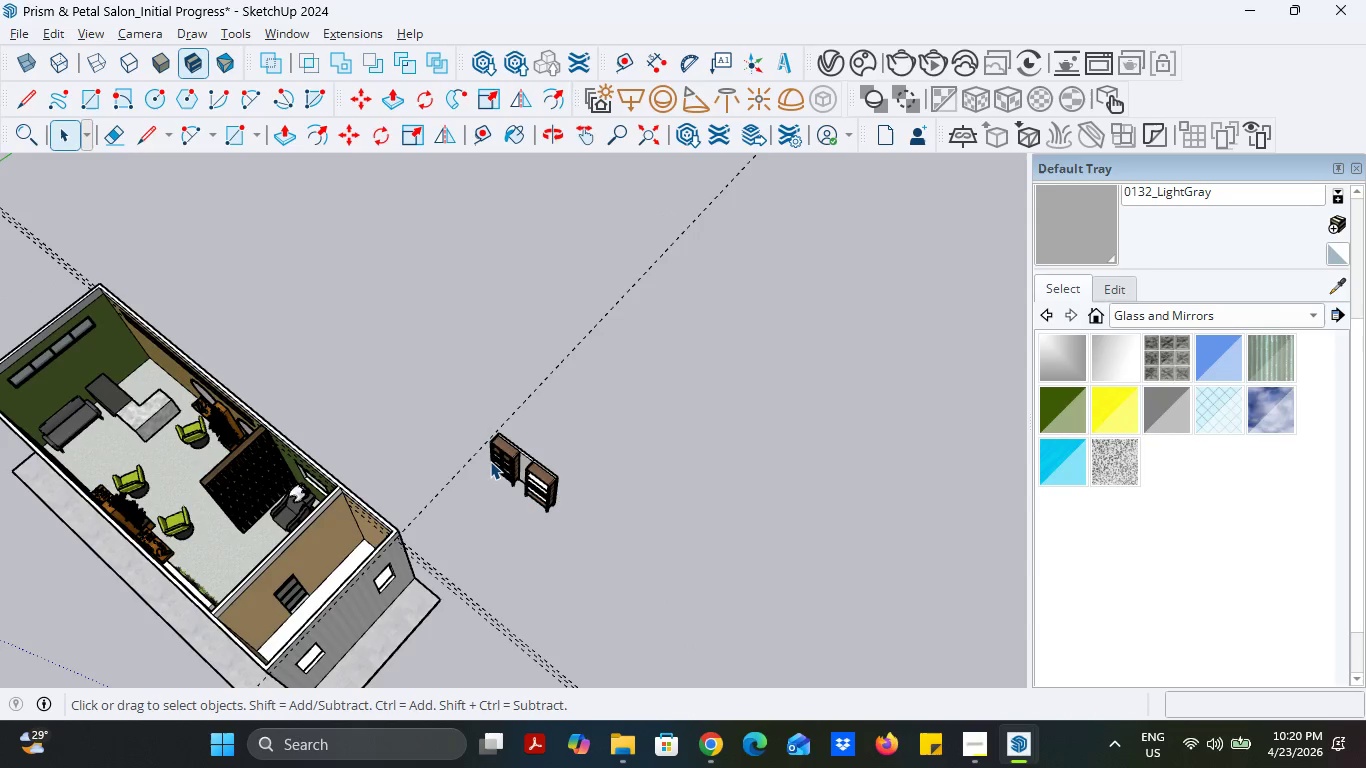 
left_click([490, 461])
 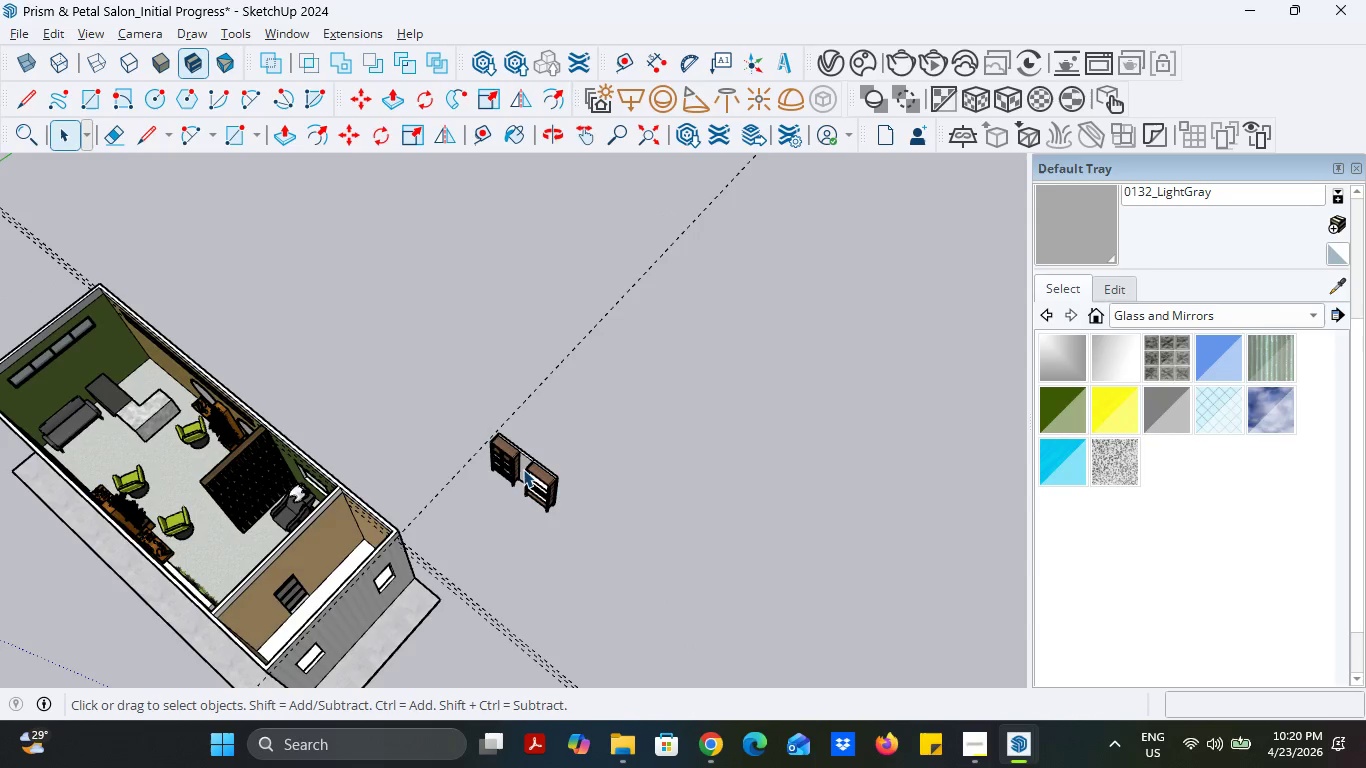 
left_click([523, 469])
 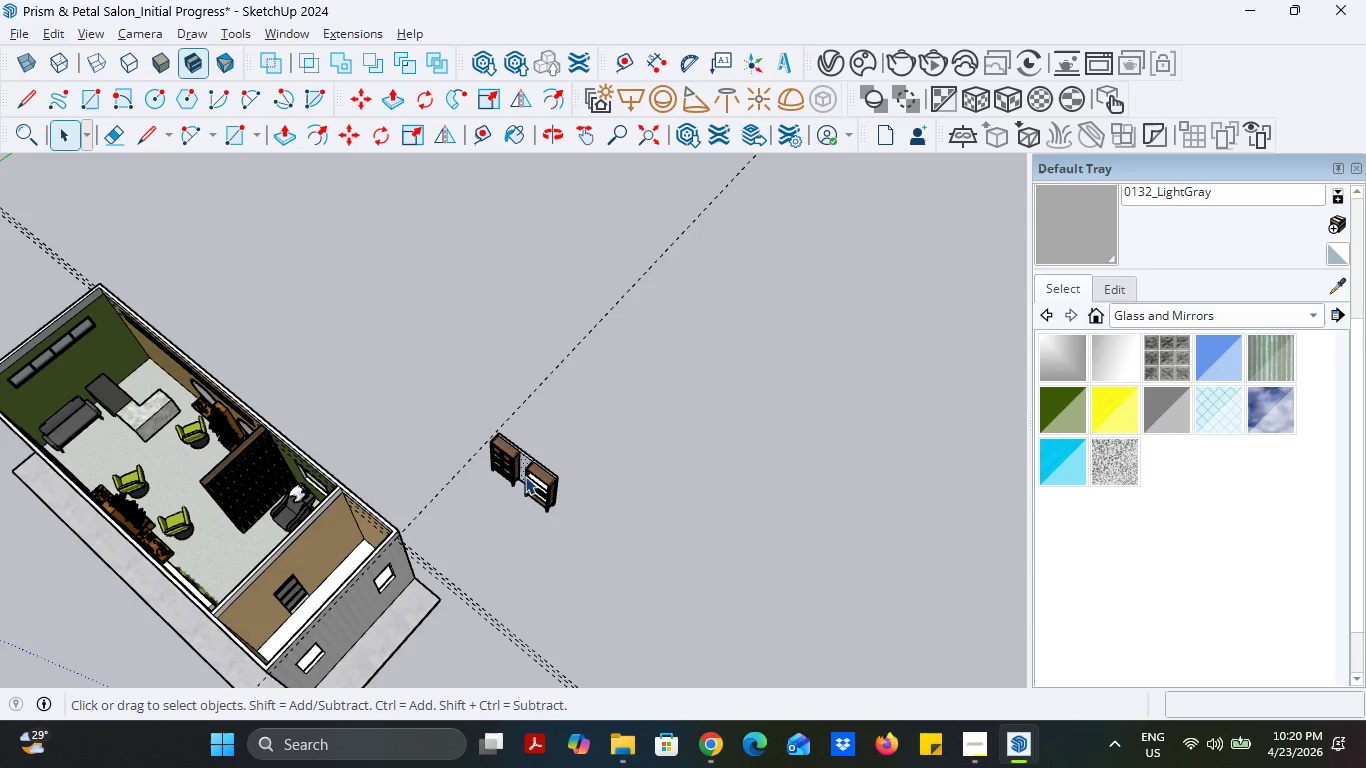 
scroll: coordinate [593, 421], scroll_direction: up, amount: 19.0
 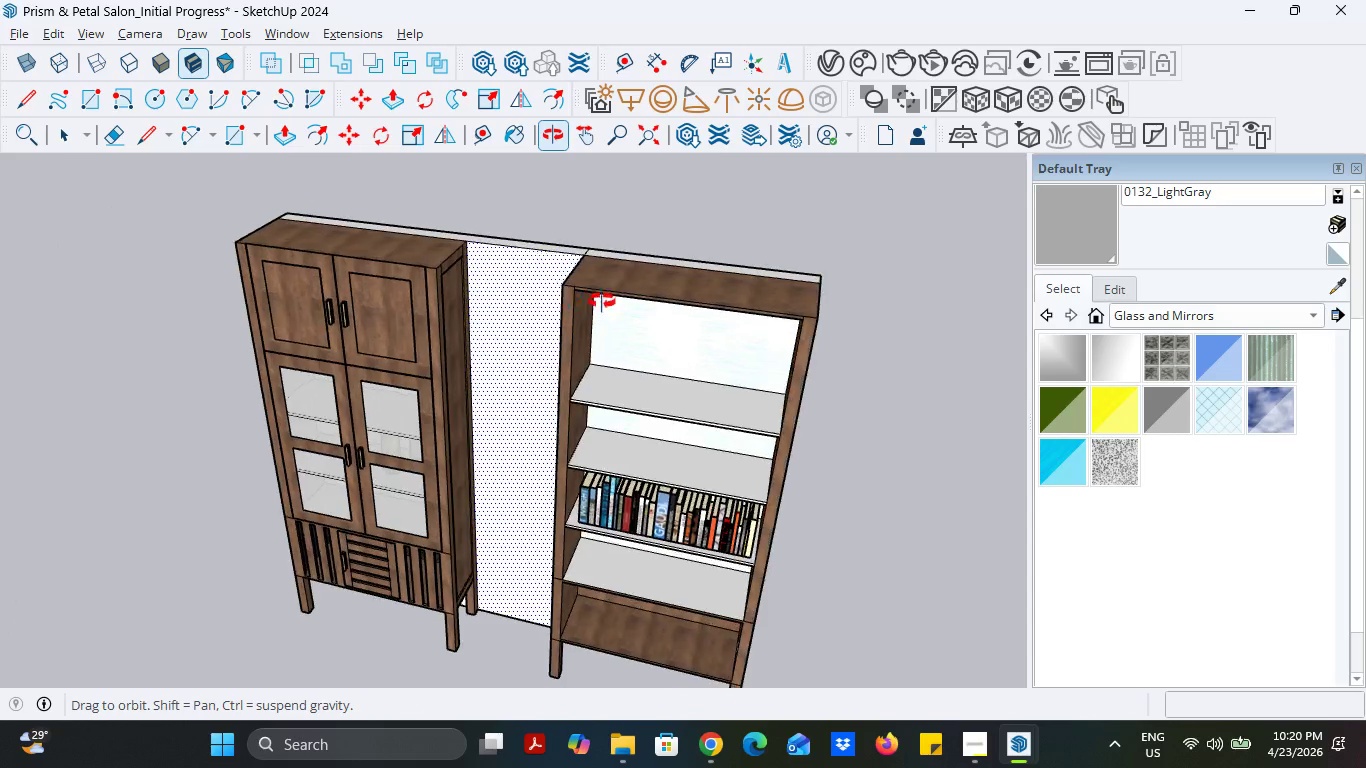 
wait(5.89)
 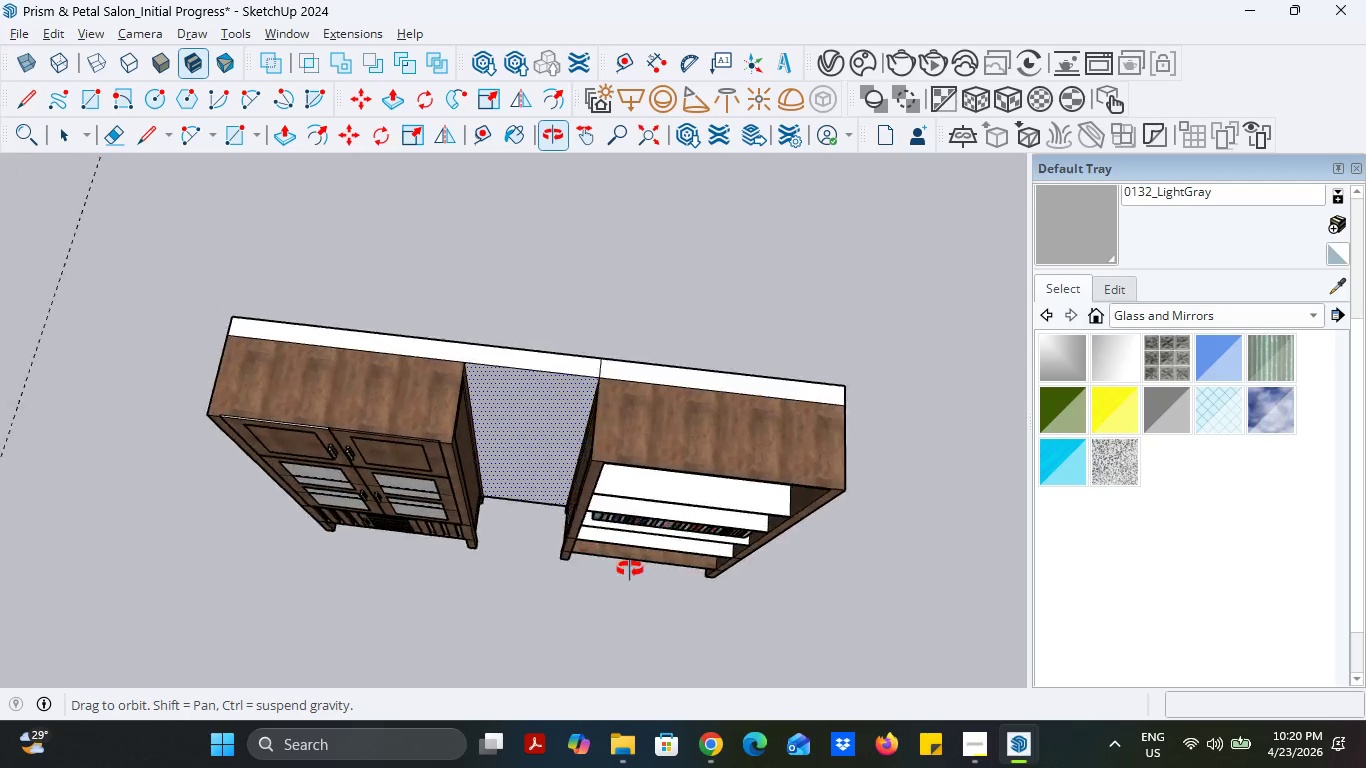 
left_click([1337, 291])
 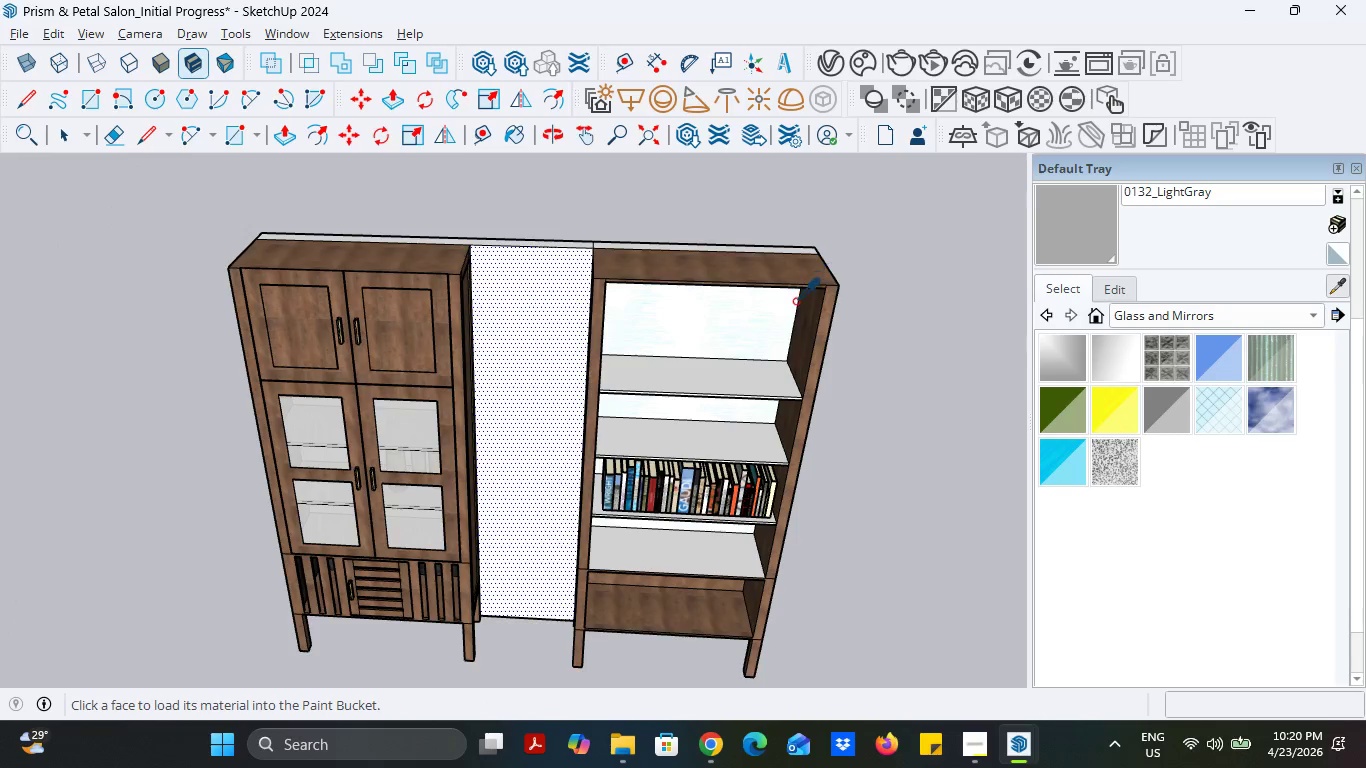 
left_click([725, 245])
 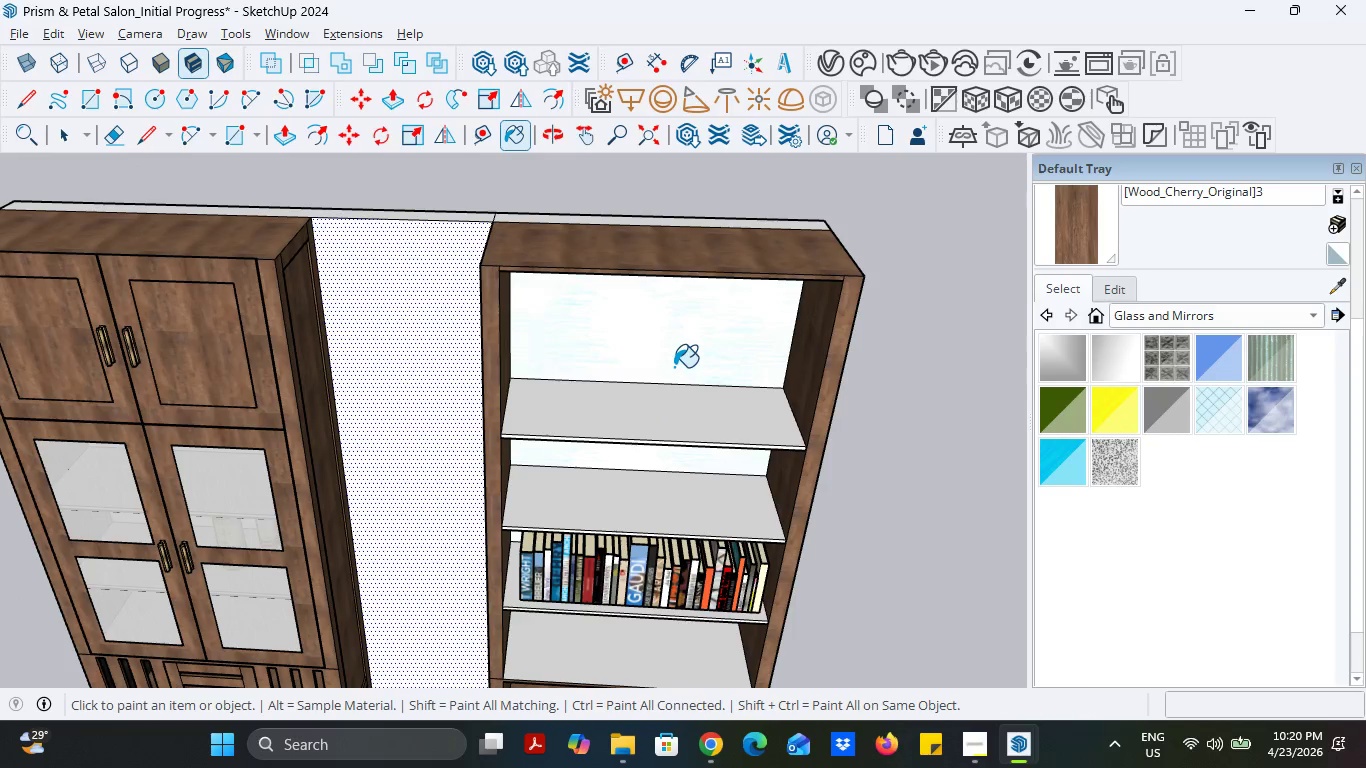 
scroll: coordinate [659, 454], scroll_direction: up, amount: 13.0
 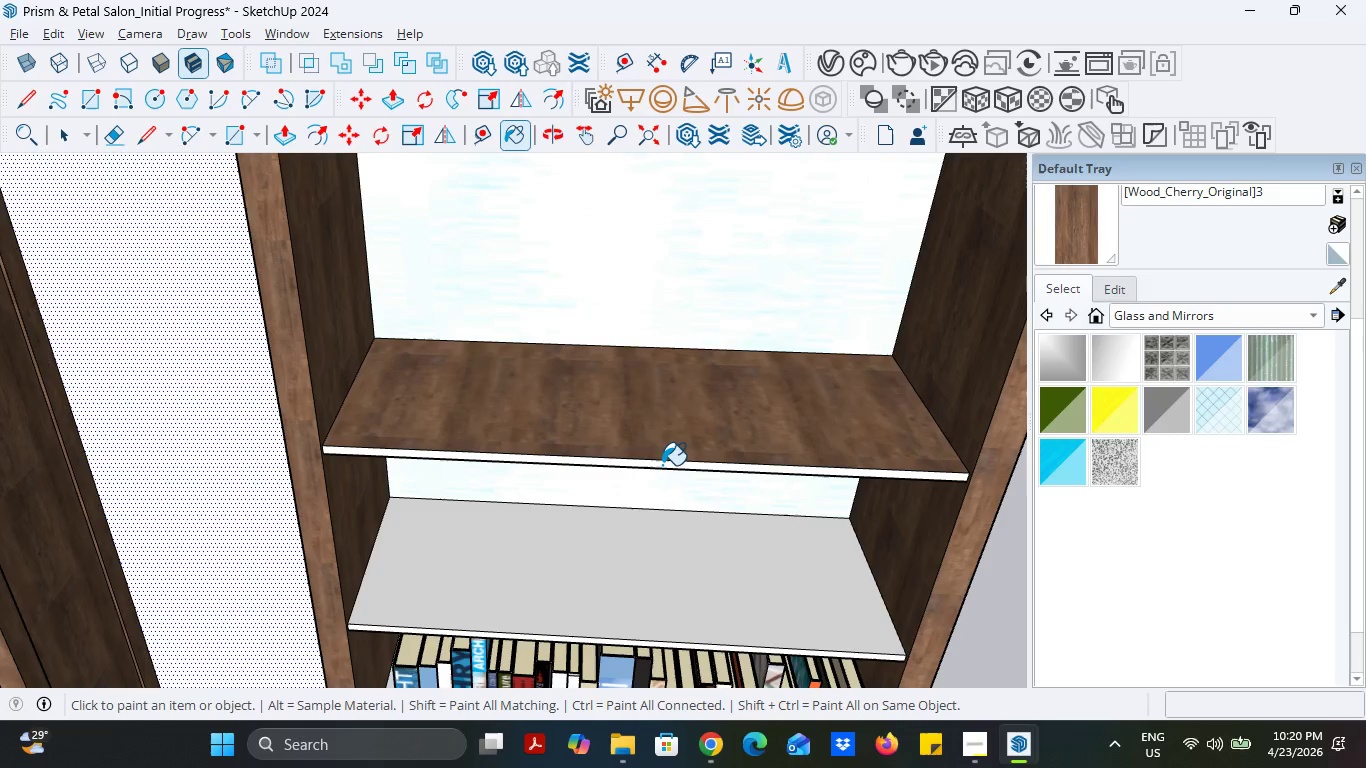 
left_click([662, 466])
 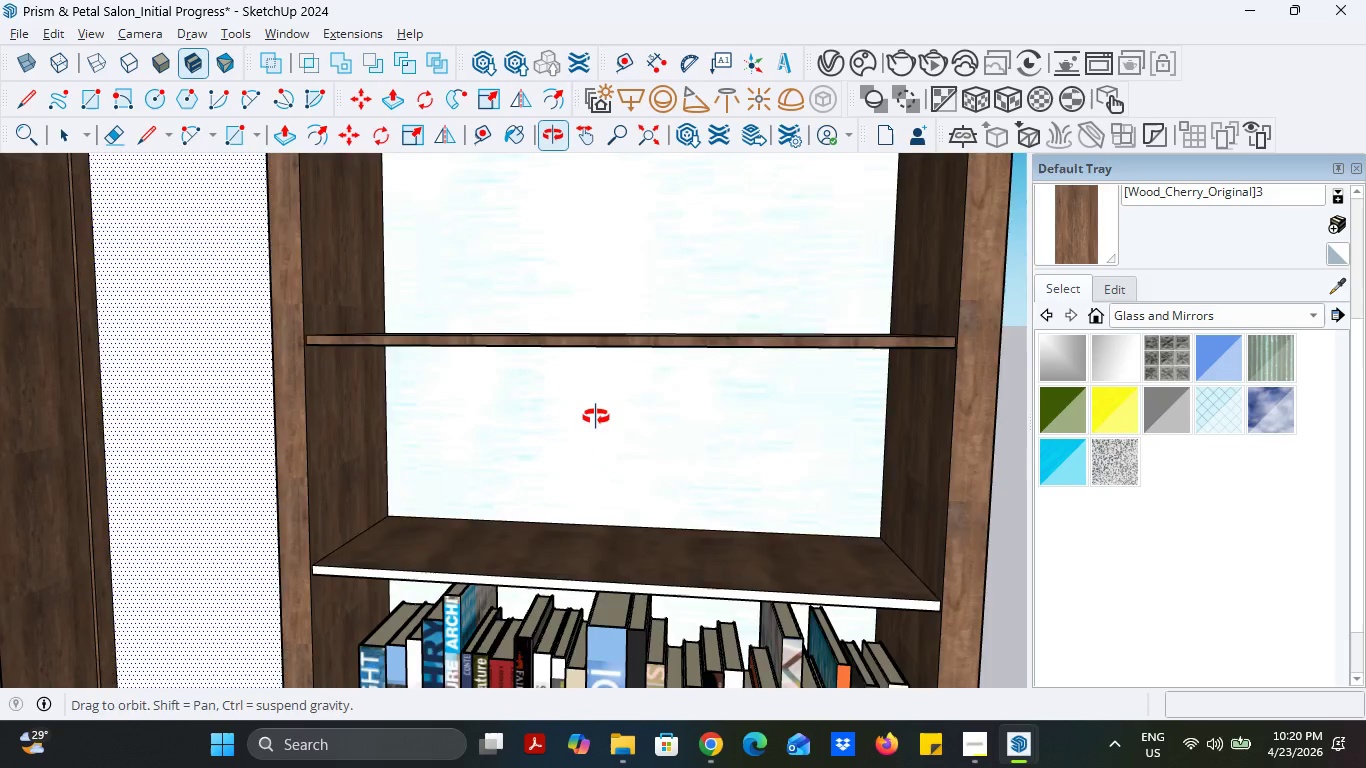 
left_click([610, 576])
 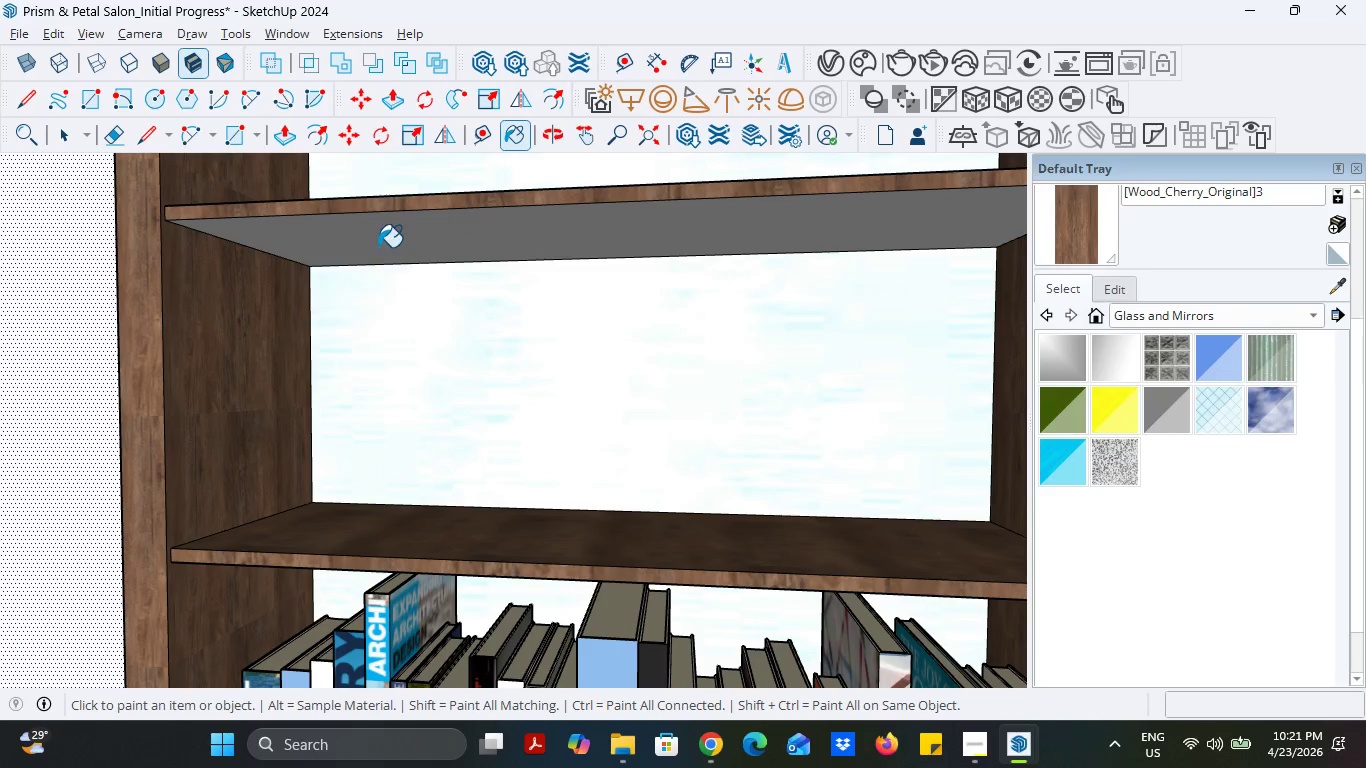 
scroll: coordinate [610, 575], scroll_direction: up, amount: 4.0
 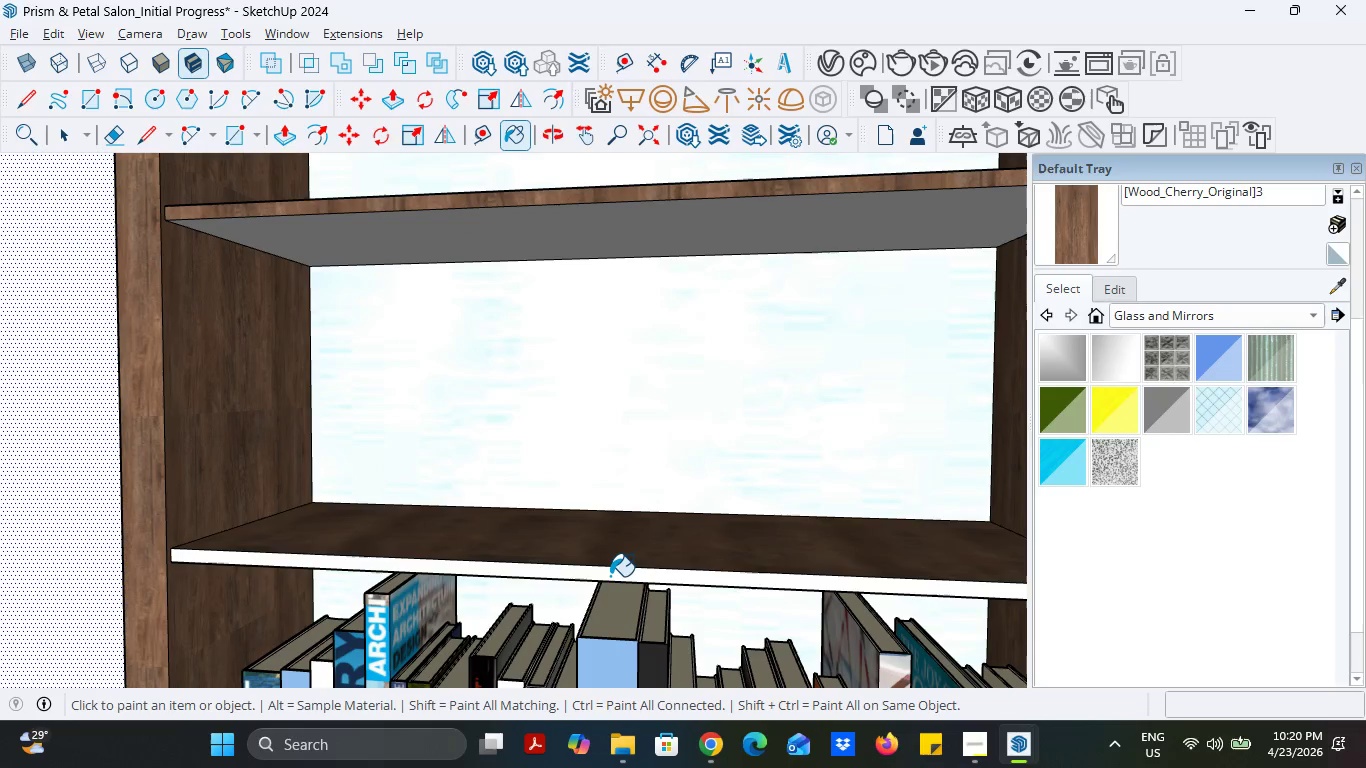 
left_click([378, 244])
 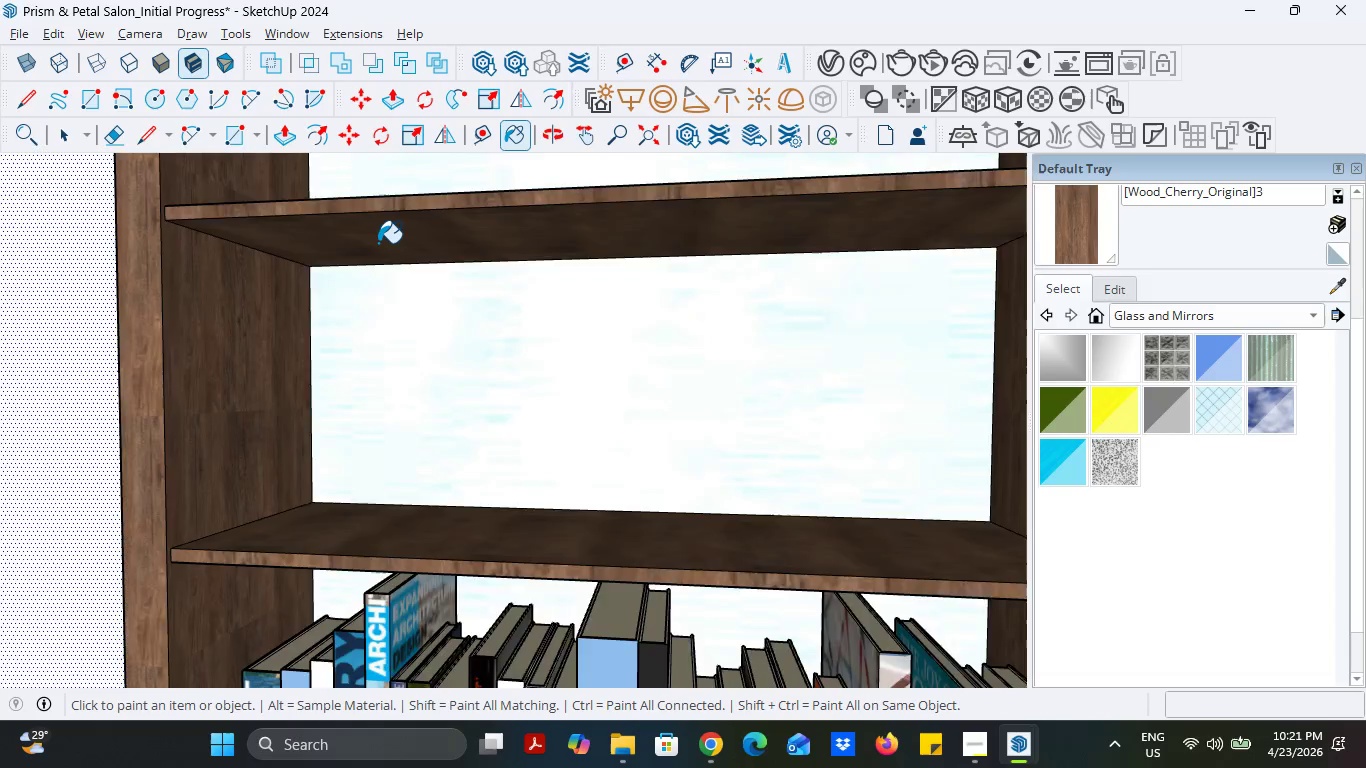 
scroll: coordinate [385, 249], scroll_direction: down, amount: 5.0
 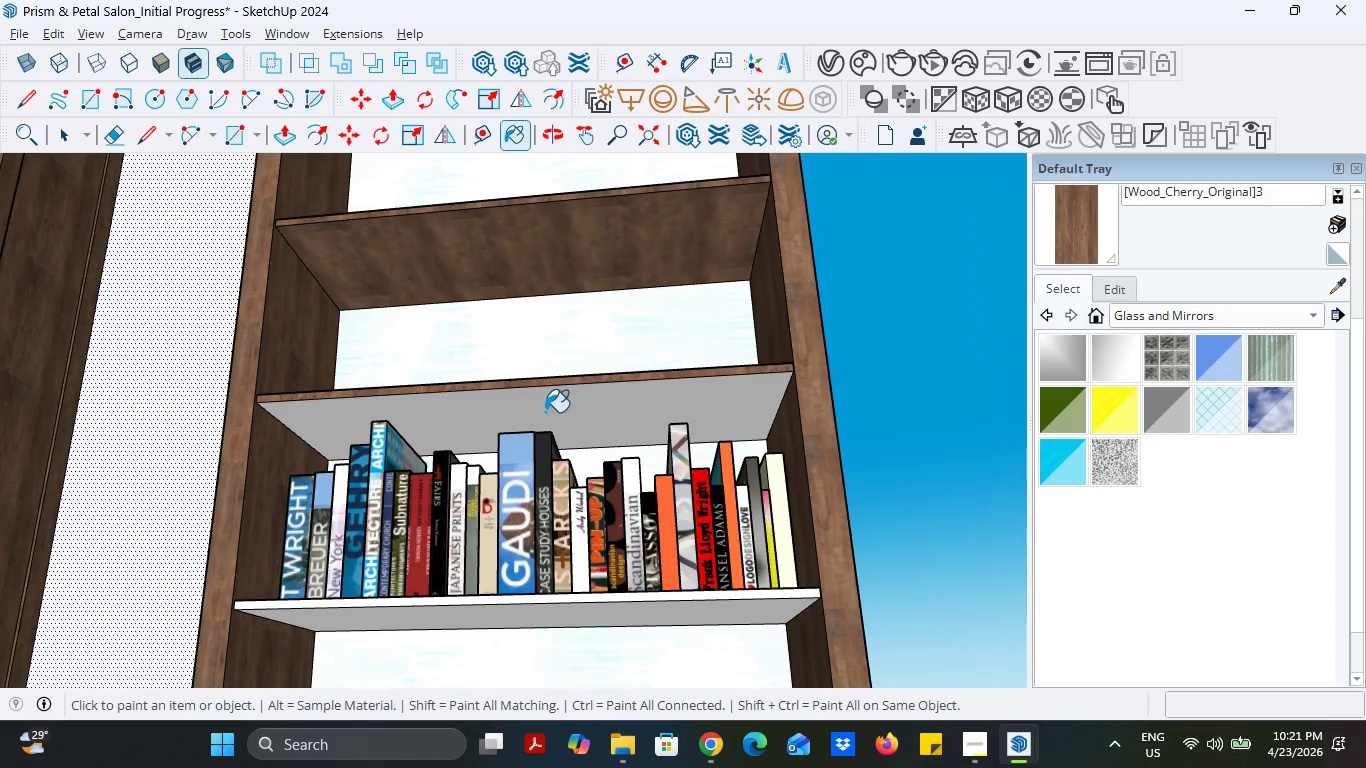 
left_click([557, 413])
 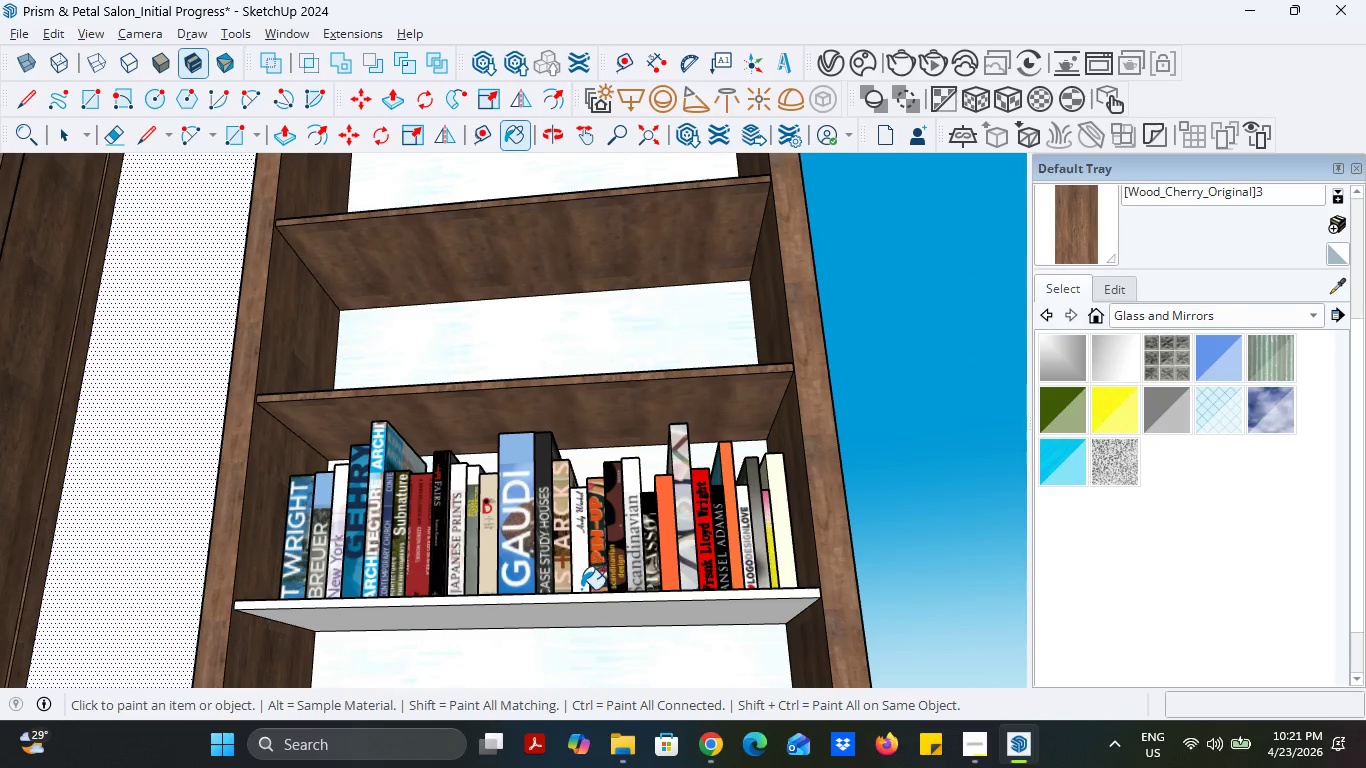 
scroll: coordinate [503, 649], scroll_direction: up, amount: 5.0
 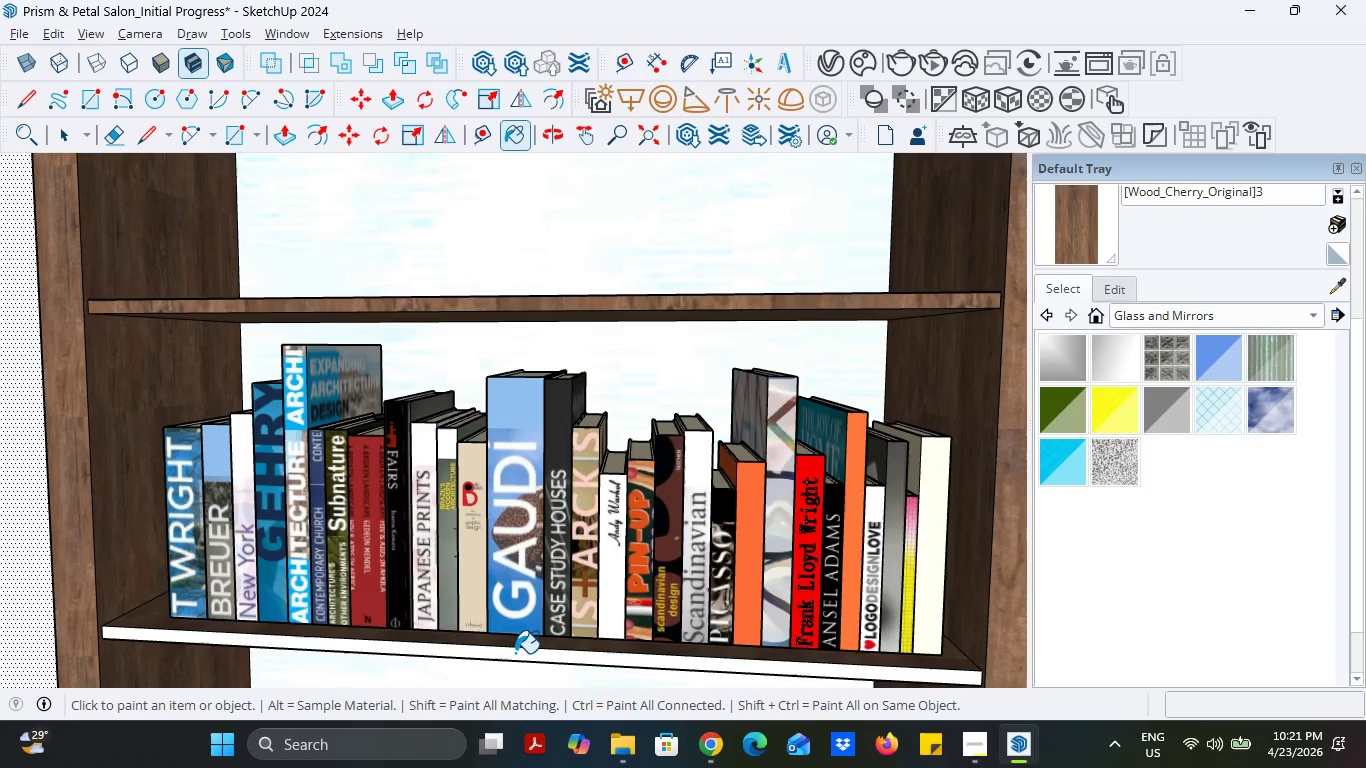 
left_click([515, 653])
 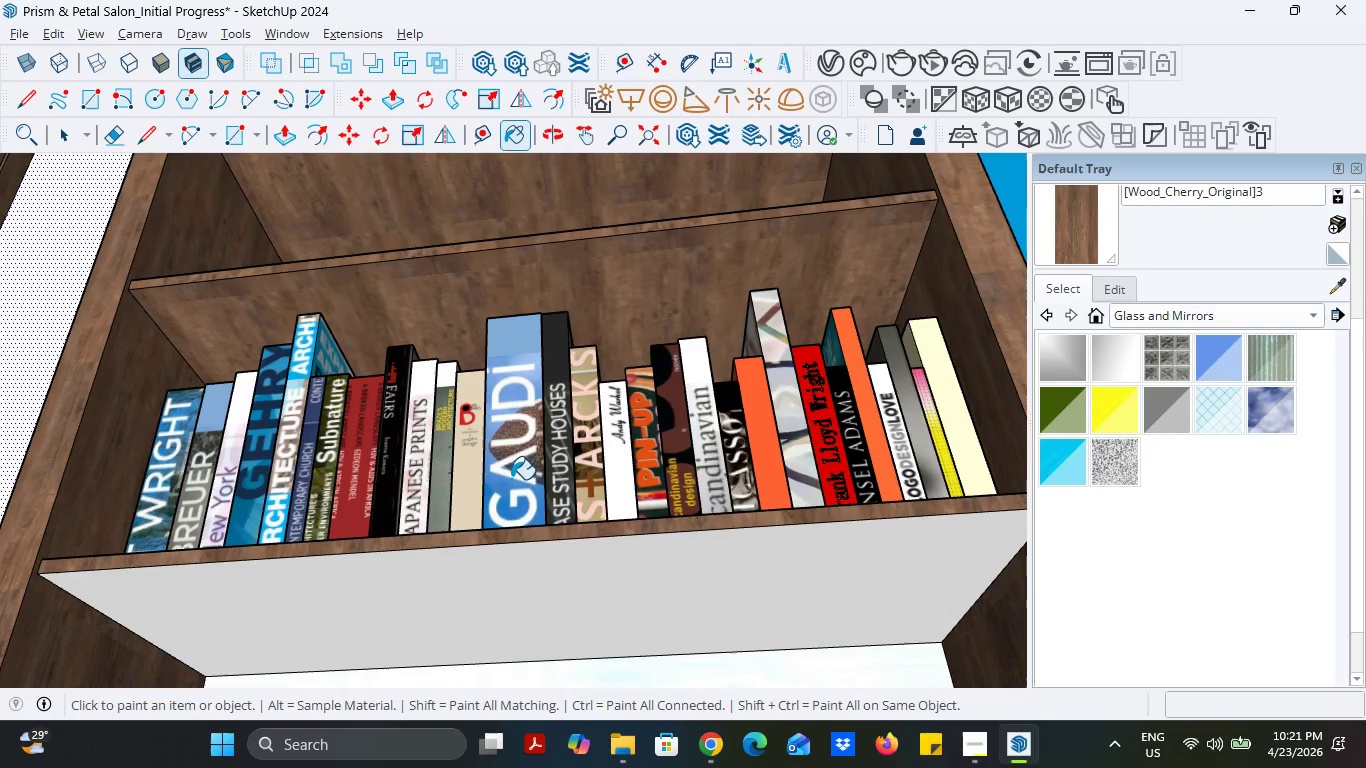 
left_click([522, 591])
 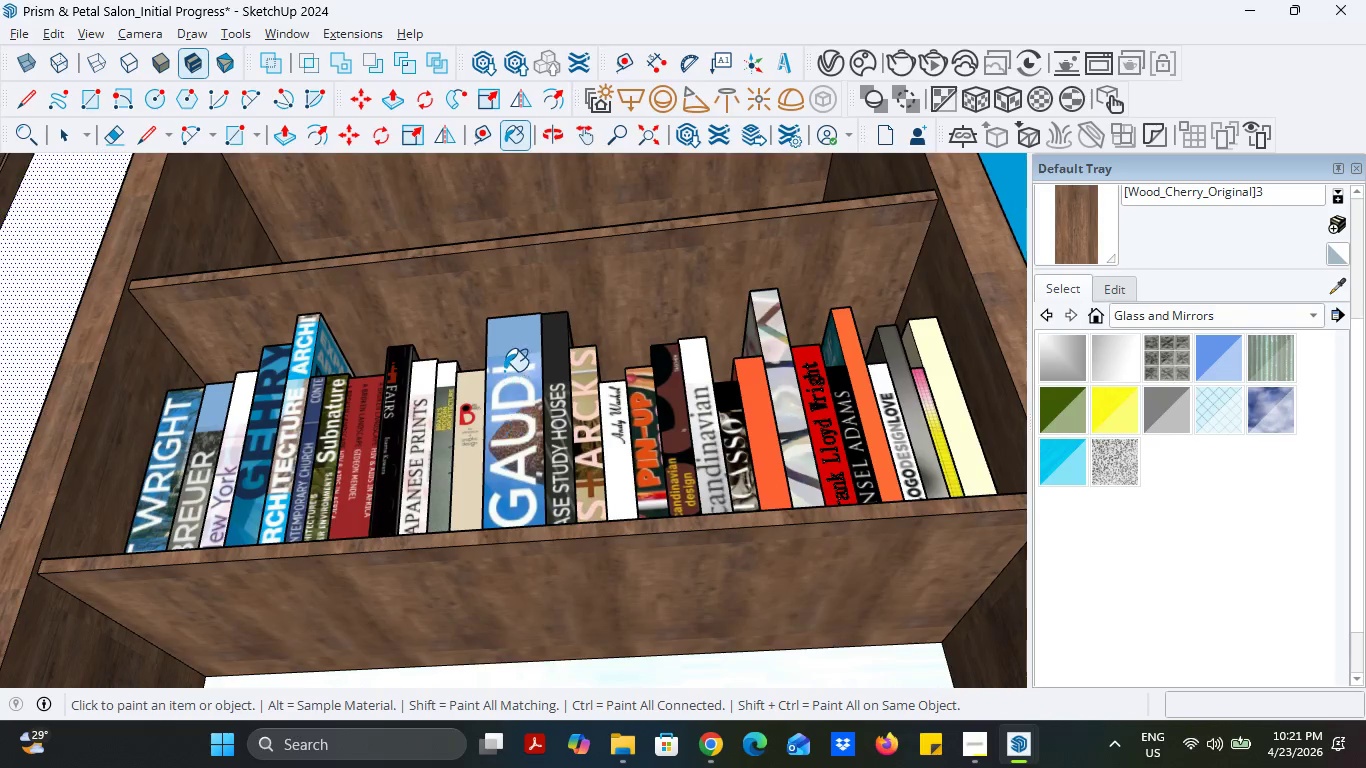 
scroll: coordinate [470, 446], scroll_direction: down, amount: 18.0
 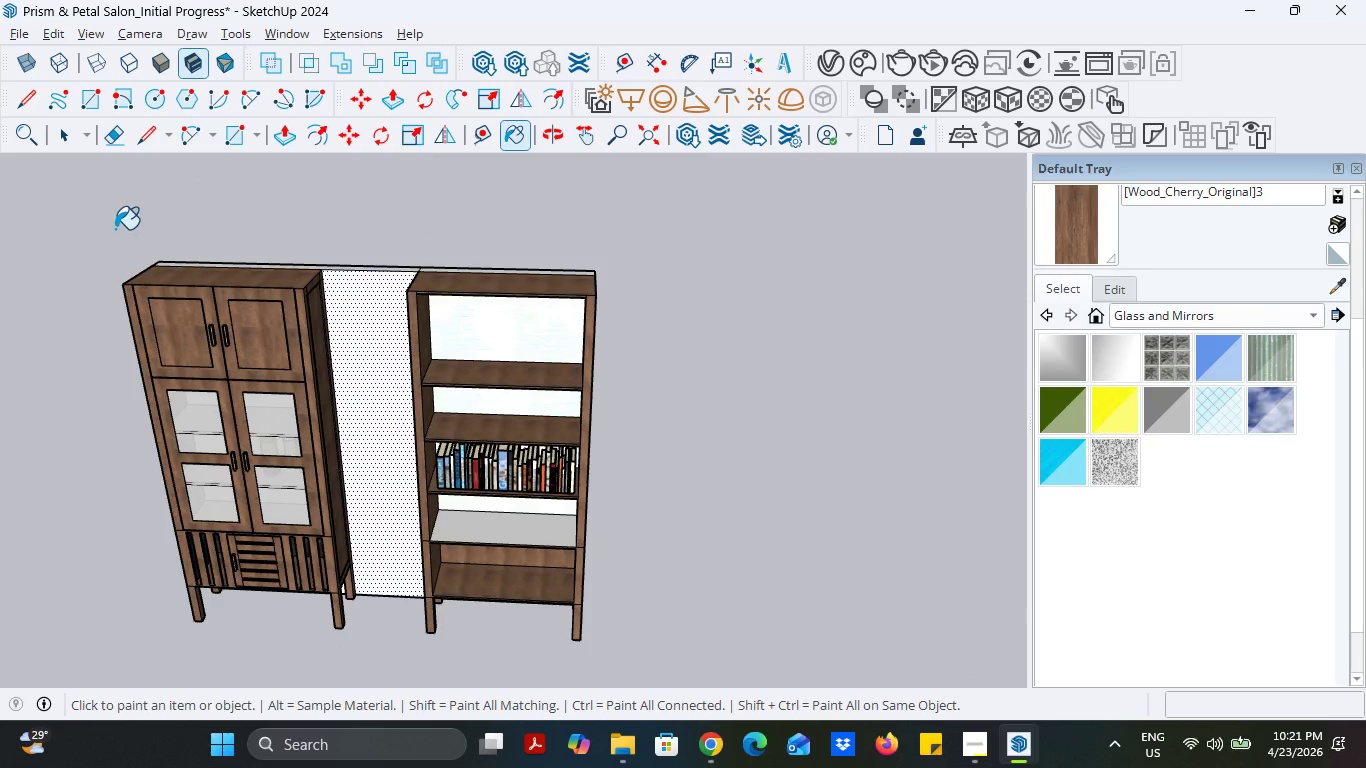 
left_click([60, 143])
 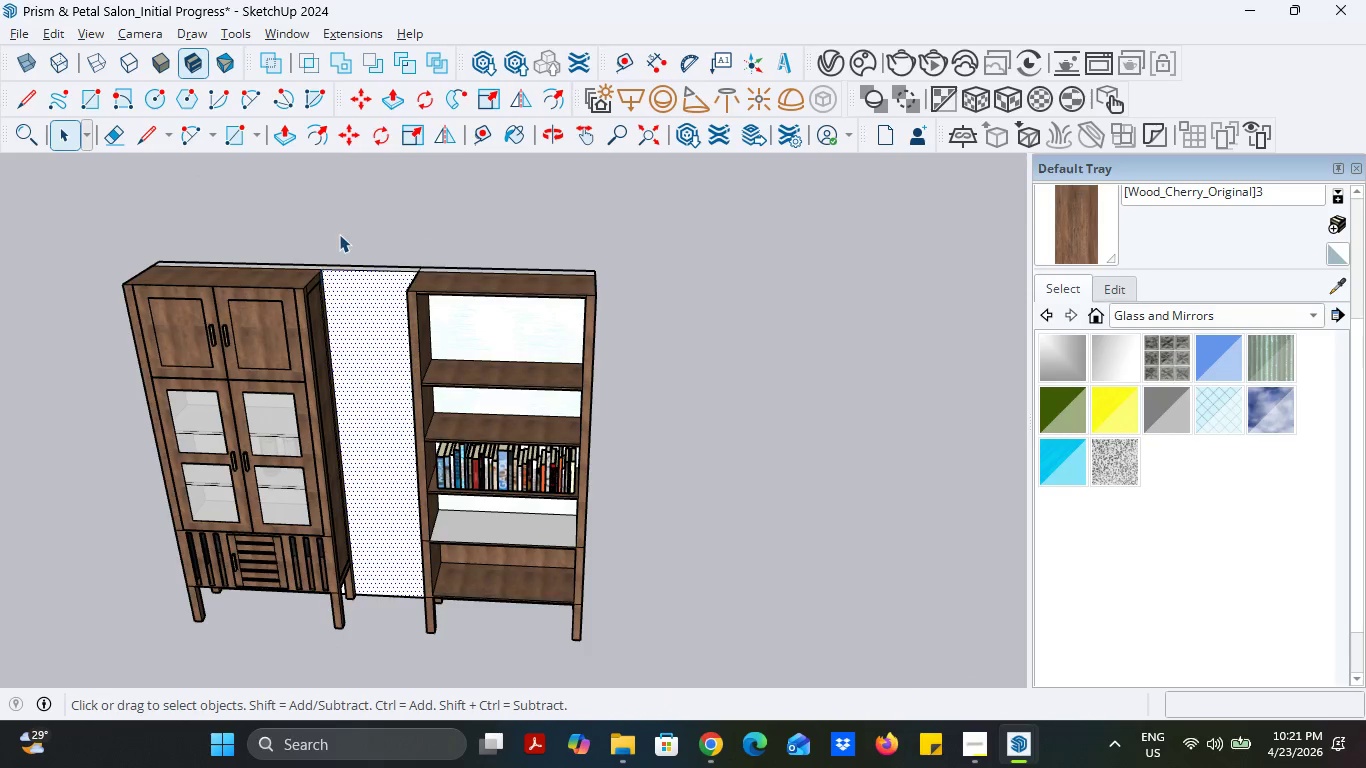 
left_click([341, 232])
 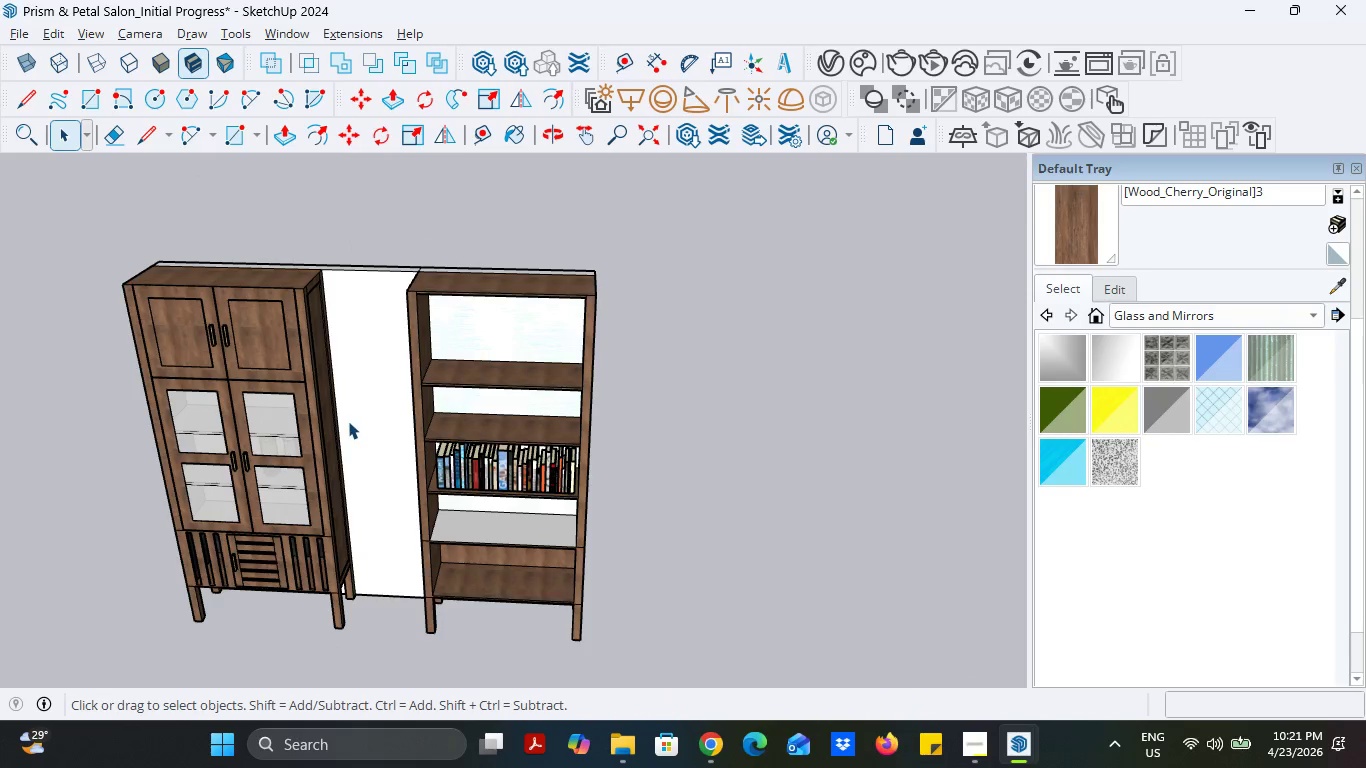 
scroll: coordinate [360, 422], scroll_direction: up, amount: 6.0
 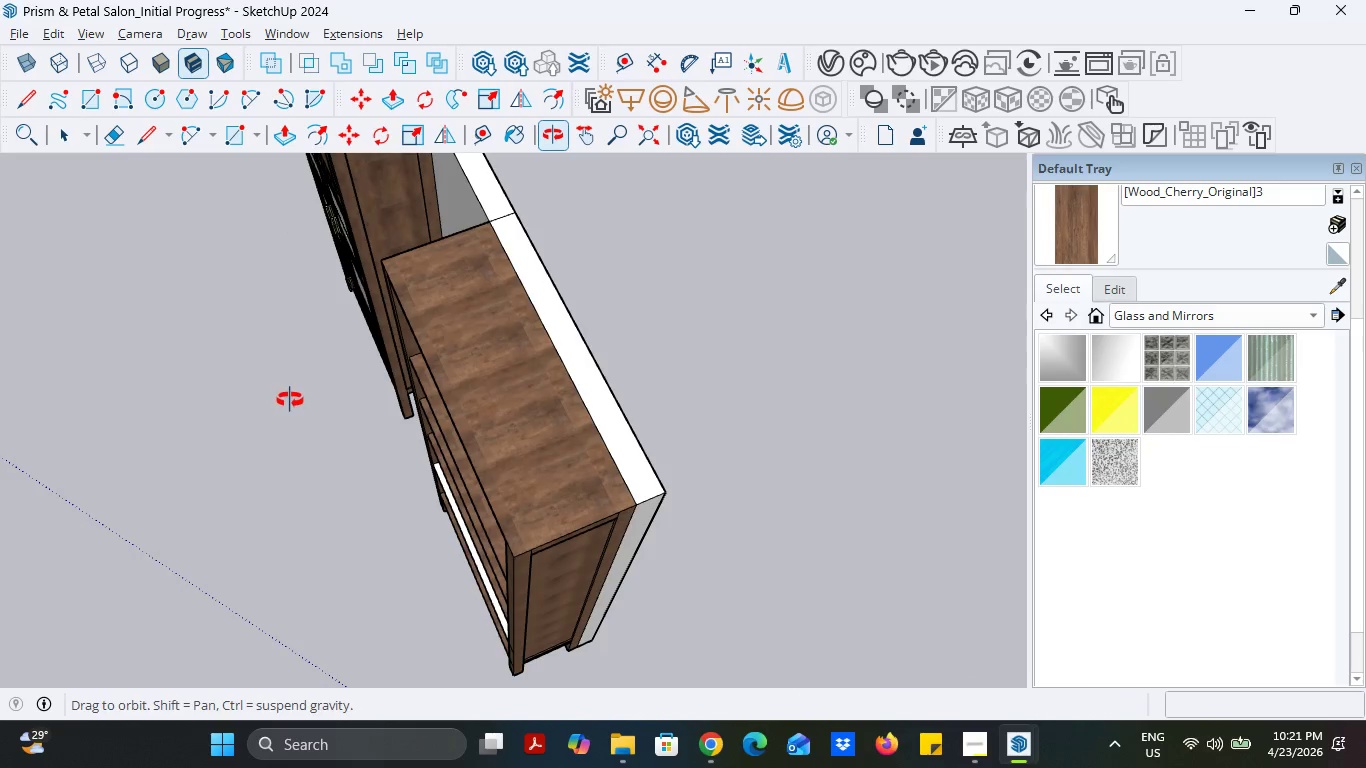 
left_click([118, 137])
 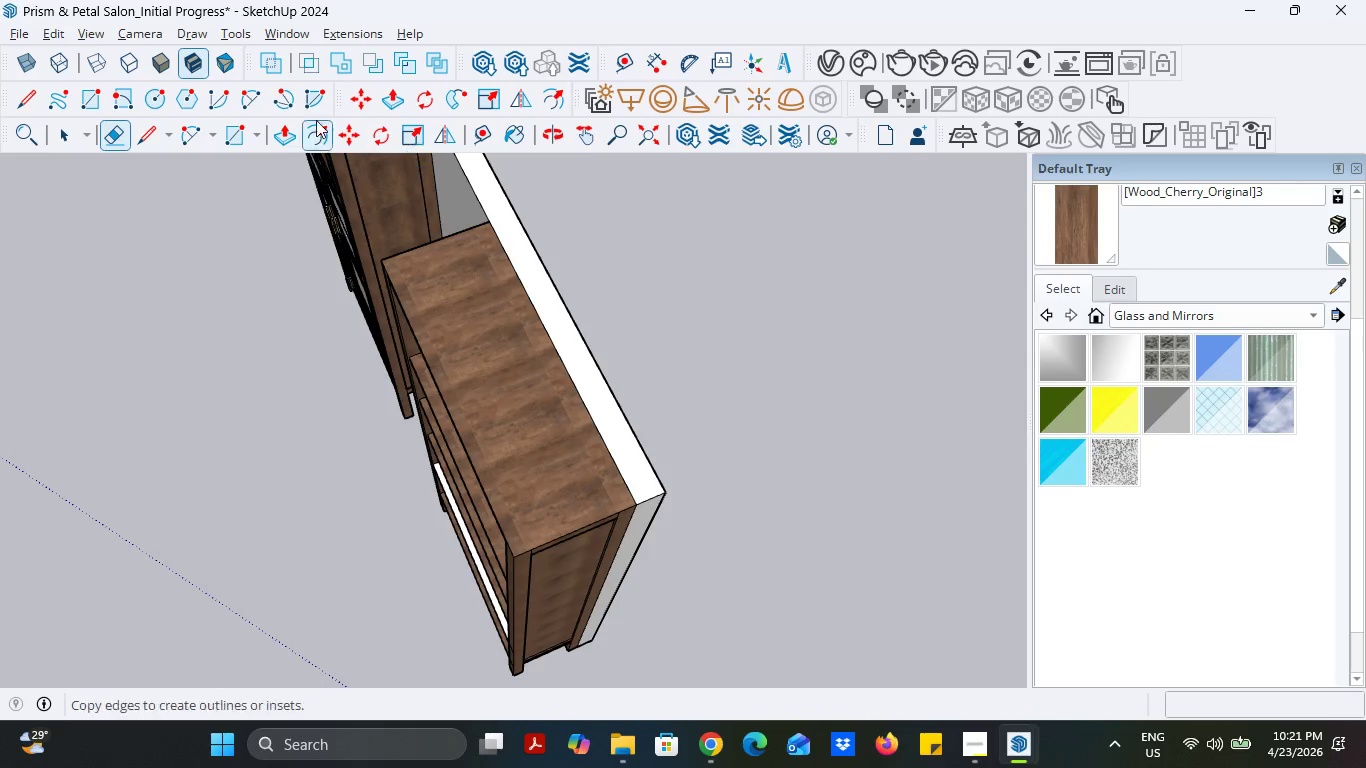 
left_click([279, 134])
 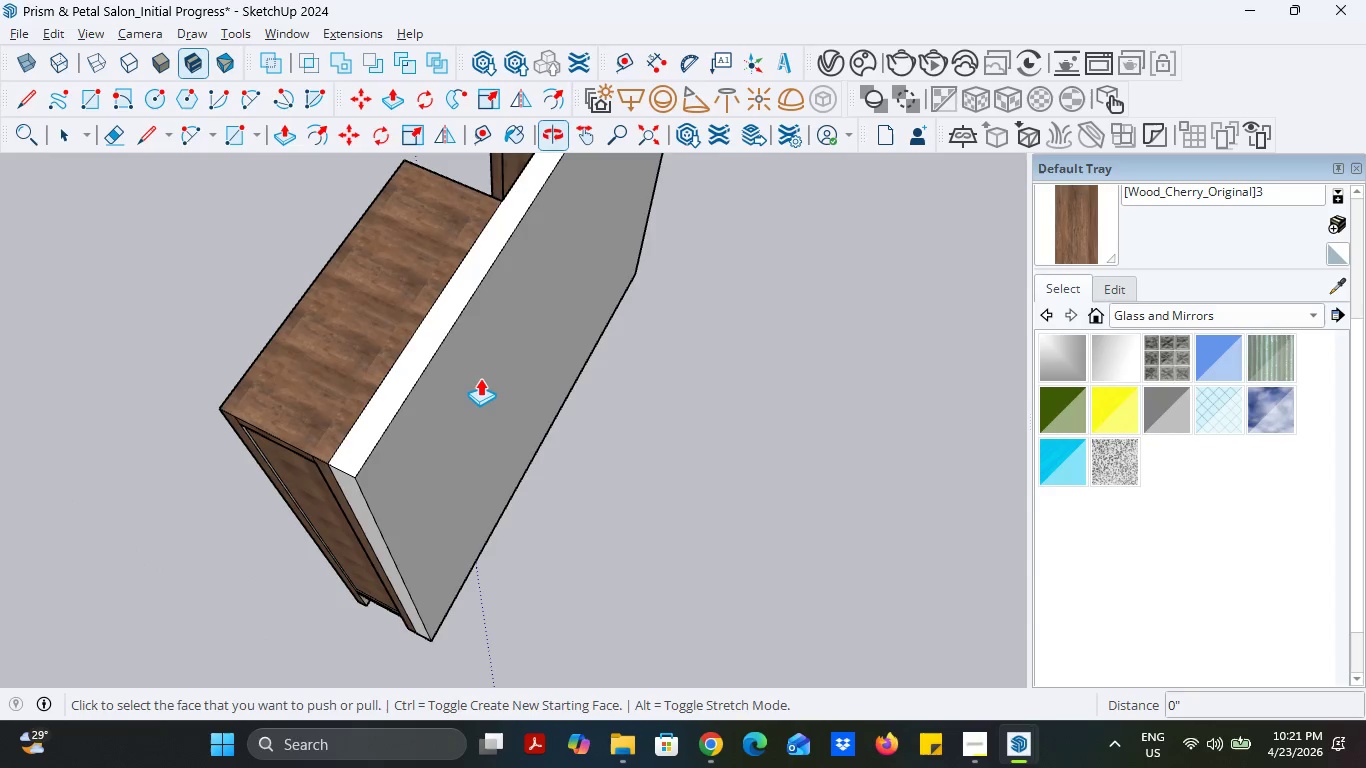 
left_click([480, 378])
 